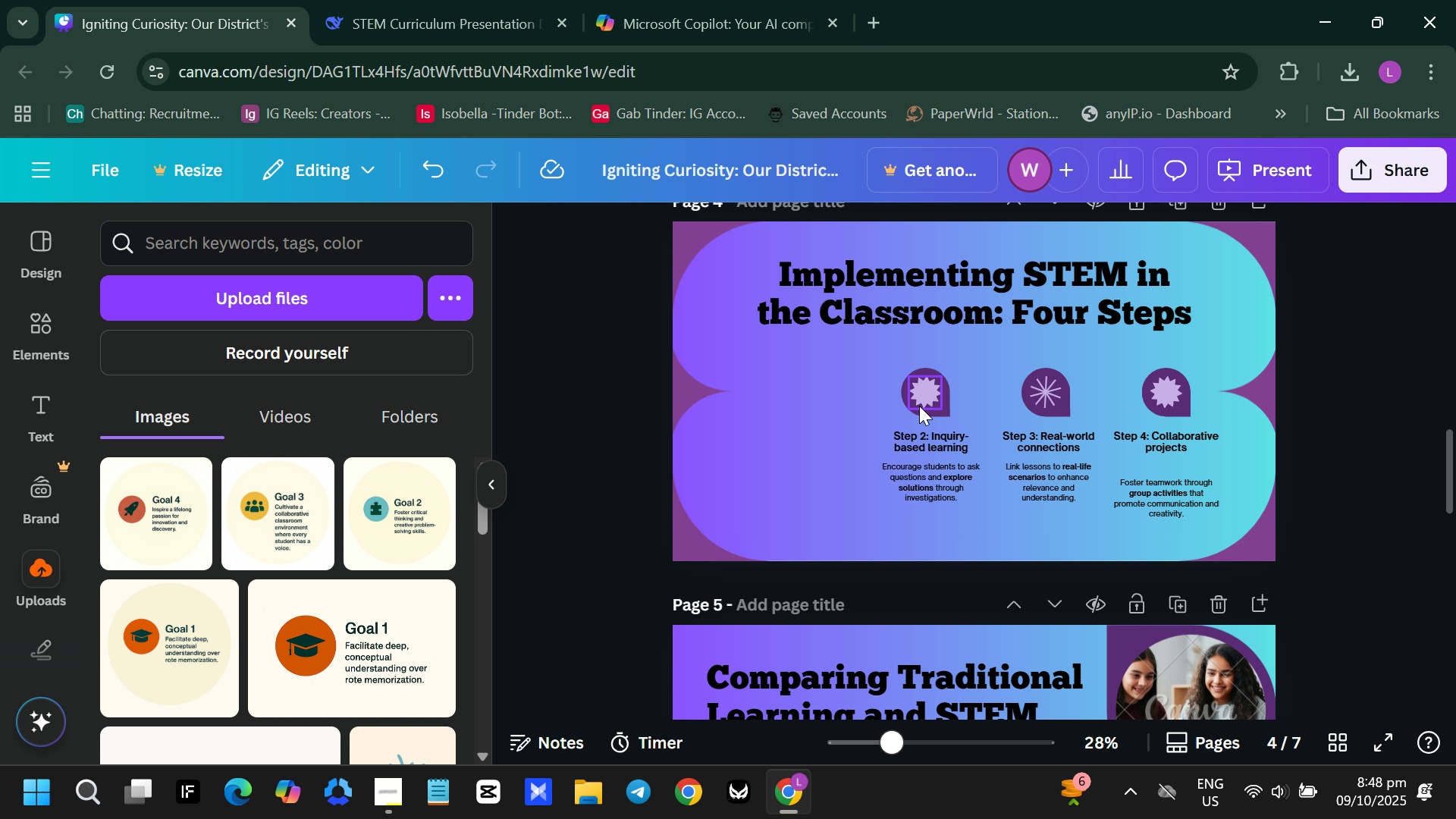 
left_click([919, 405])
 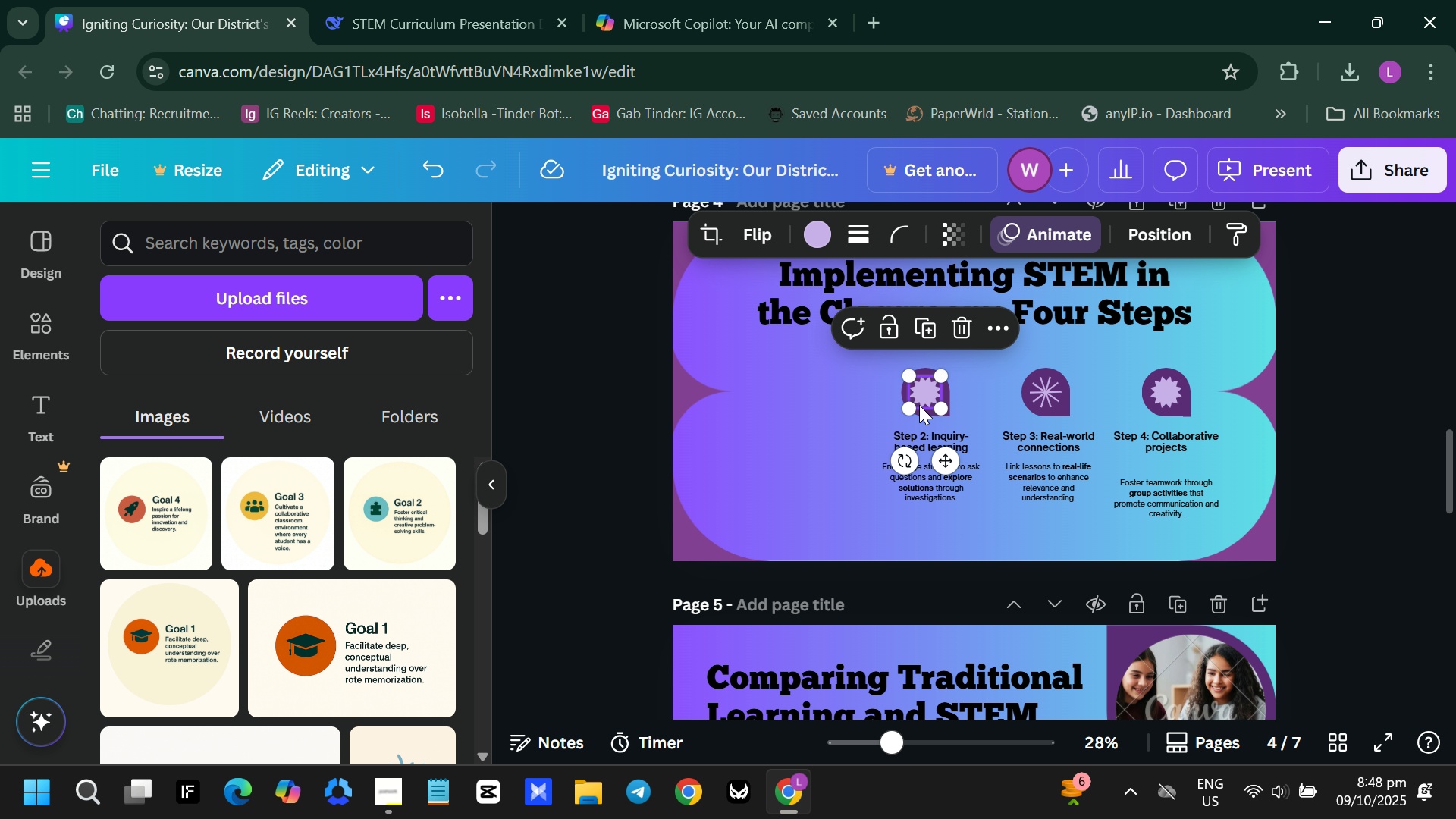 
key(Backspace)
 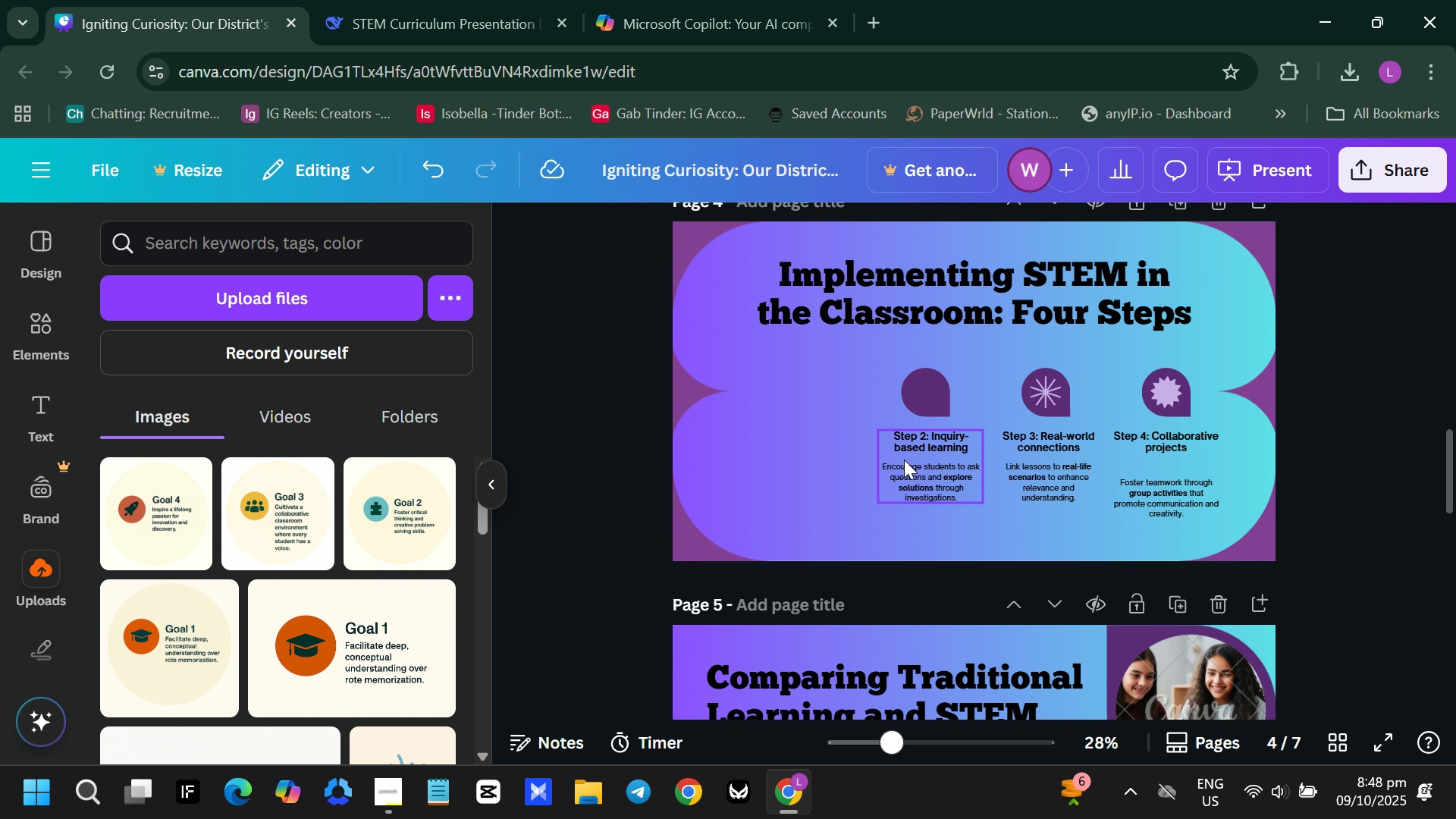 
key(Backspace)
 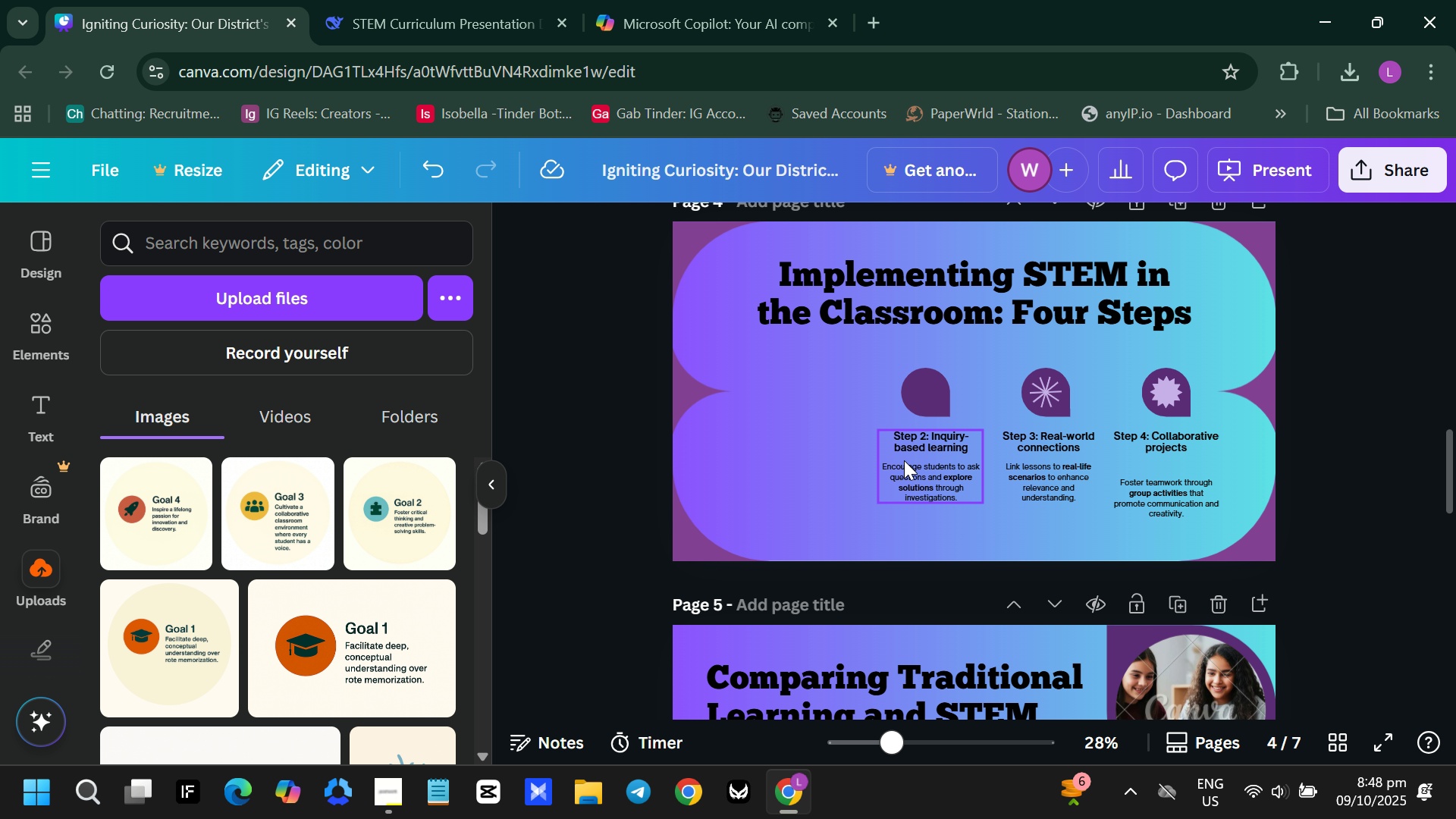 
left_click([904, 460])
 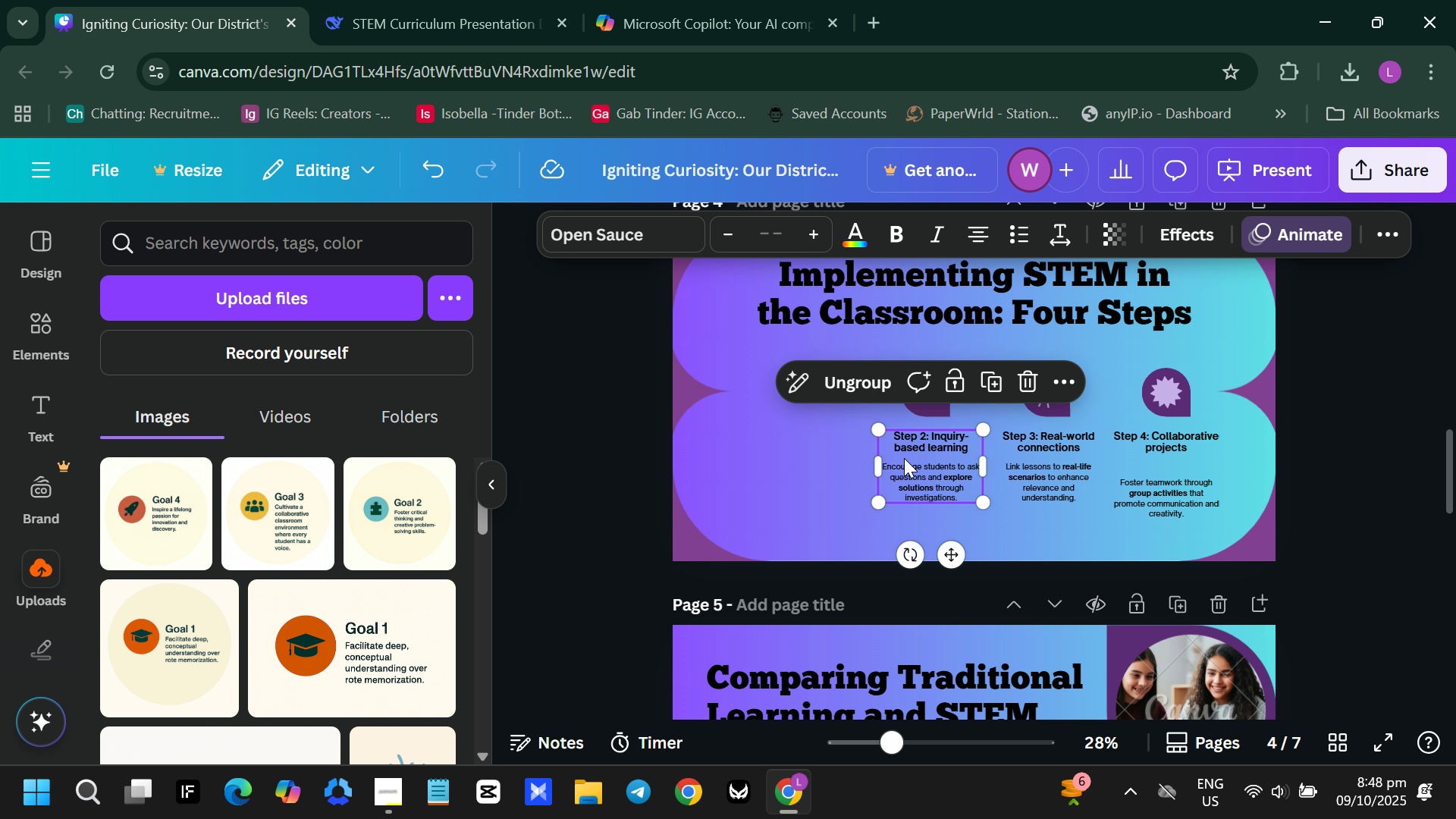 
key(Backspace)
 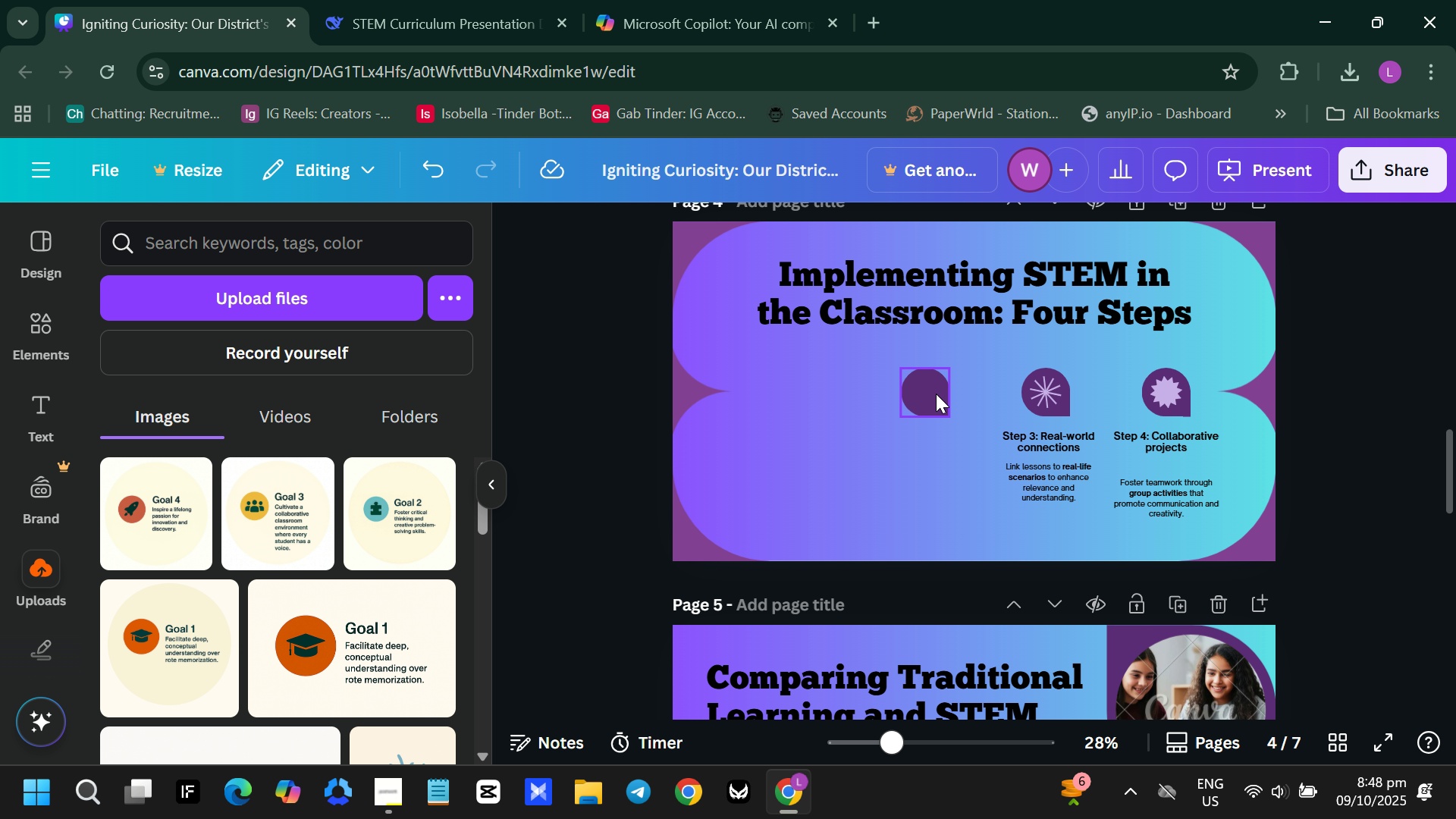 
key(Backspace)
 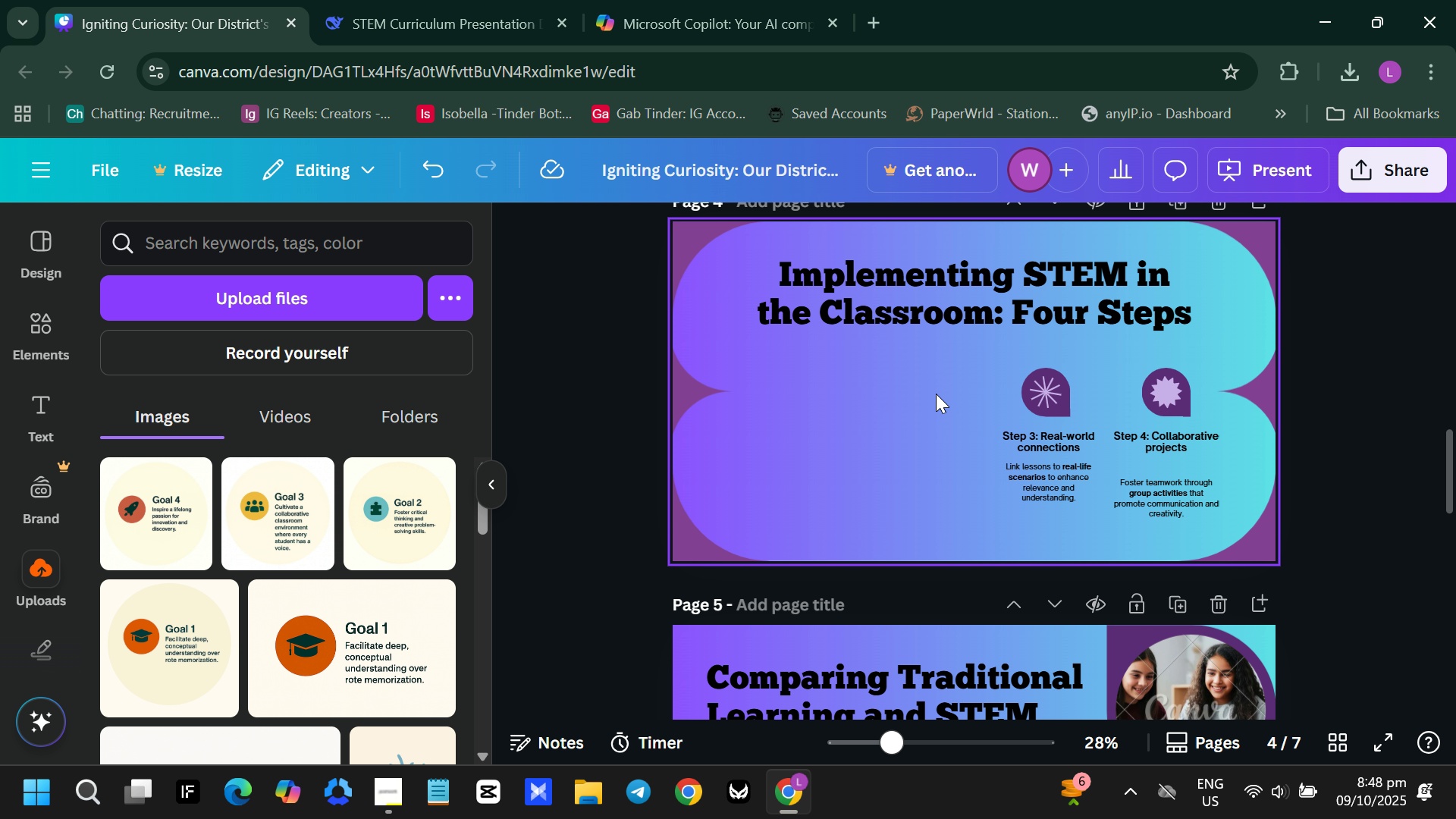 
left_click([936, 394])
 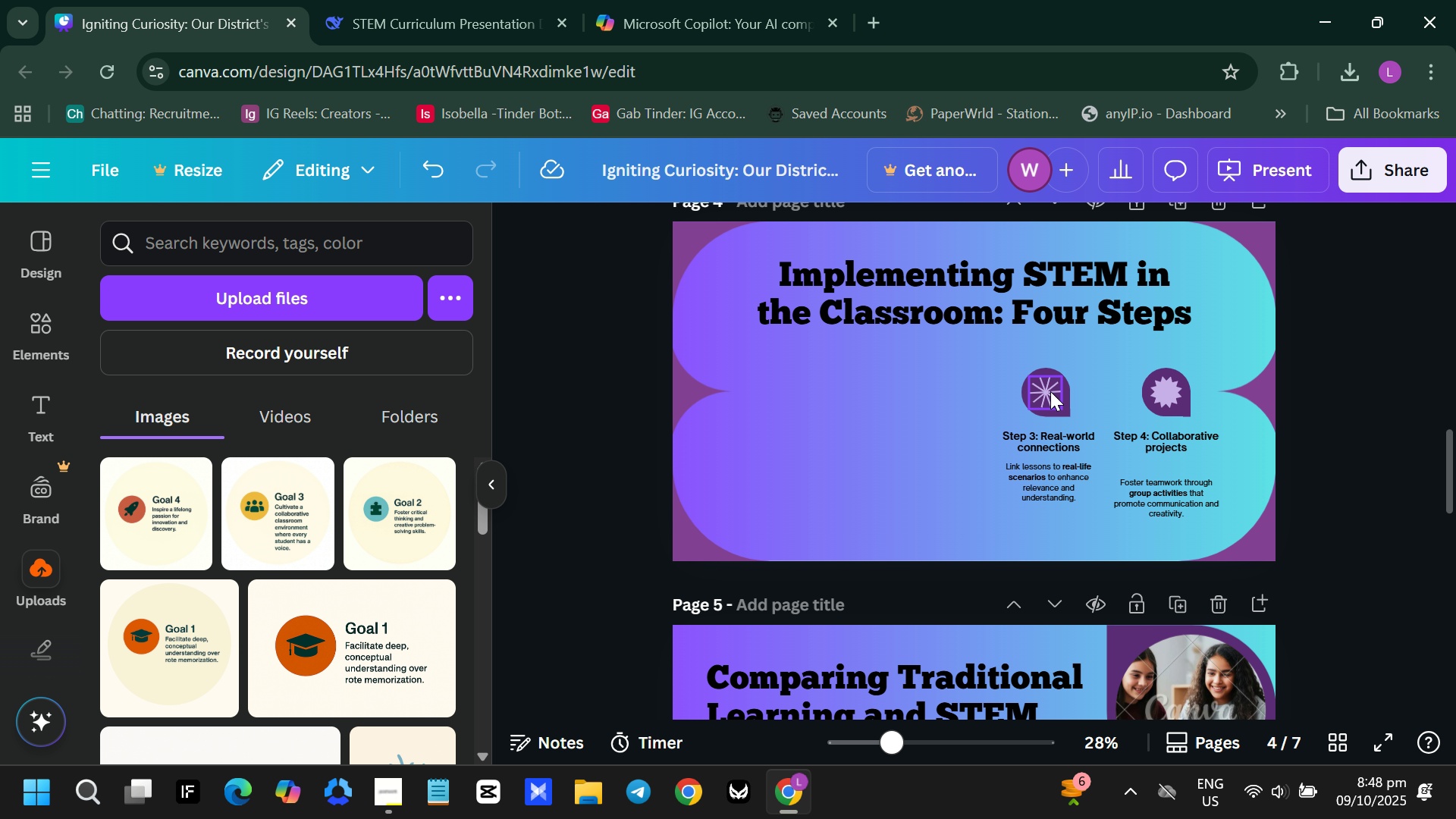 
left_click([1050, 391])
 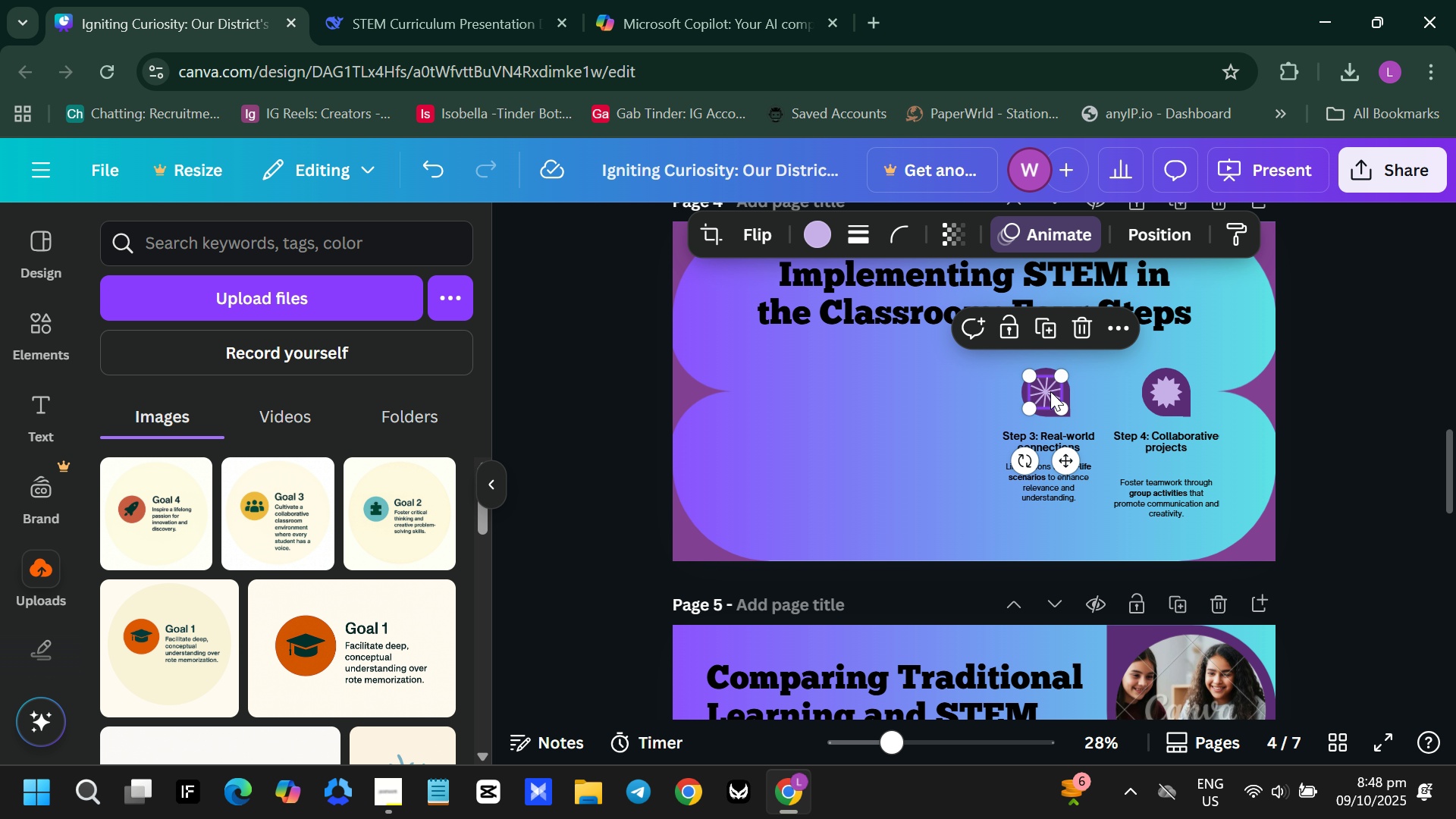 
key(Backspace)
 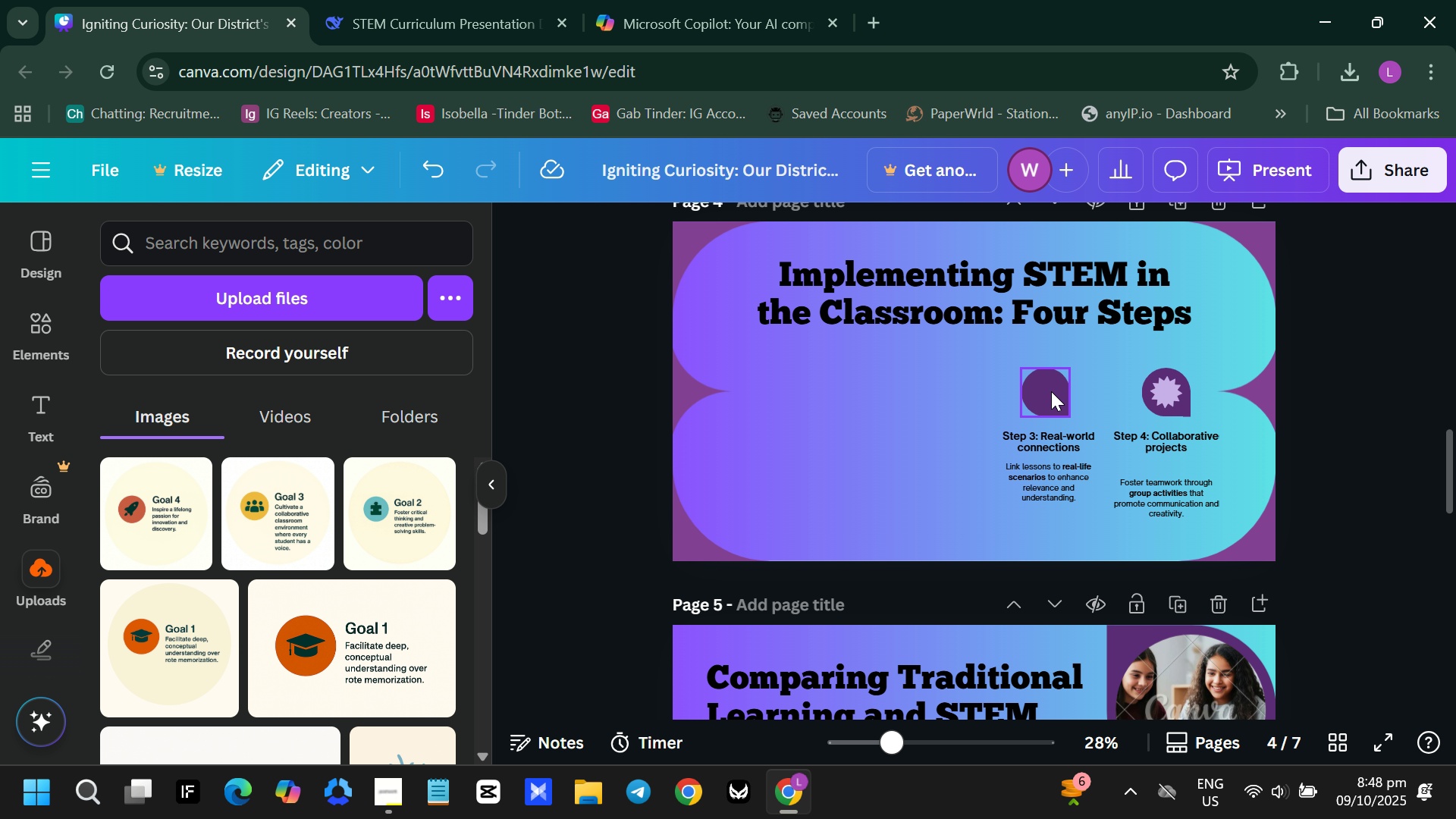 
key(Backspace)
 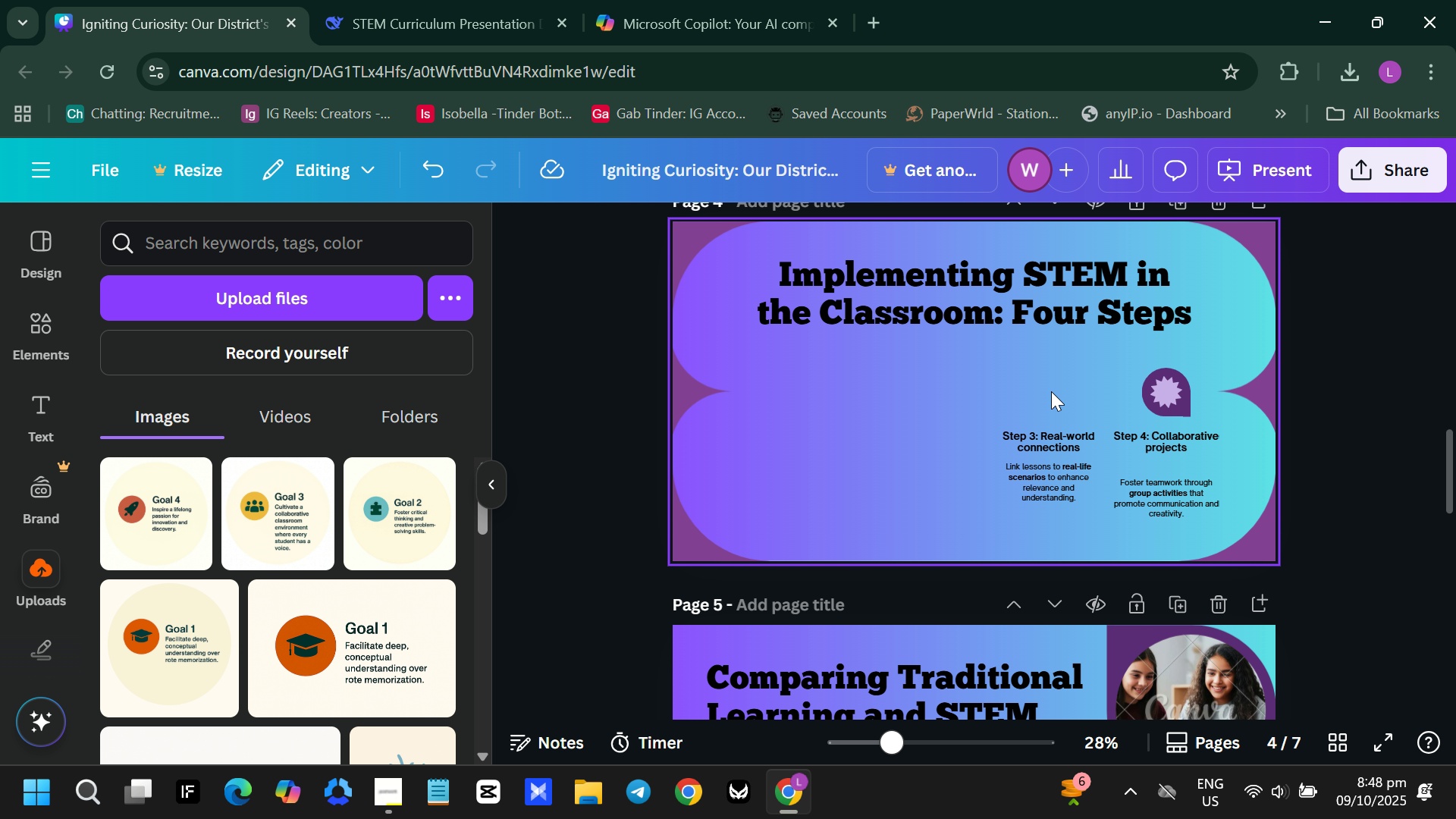 
left_click([1051, 391])
 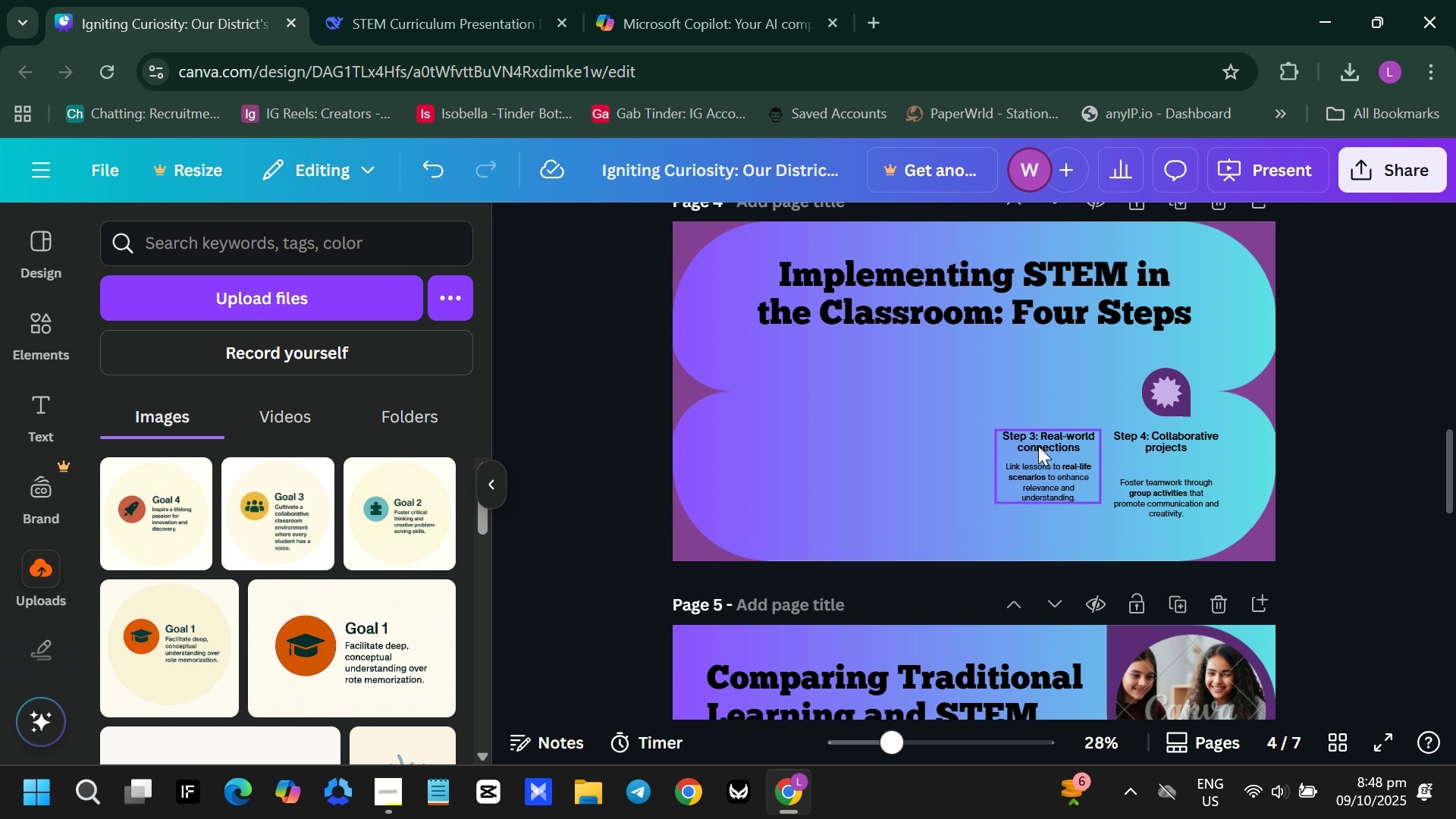 
key(Backspace)
 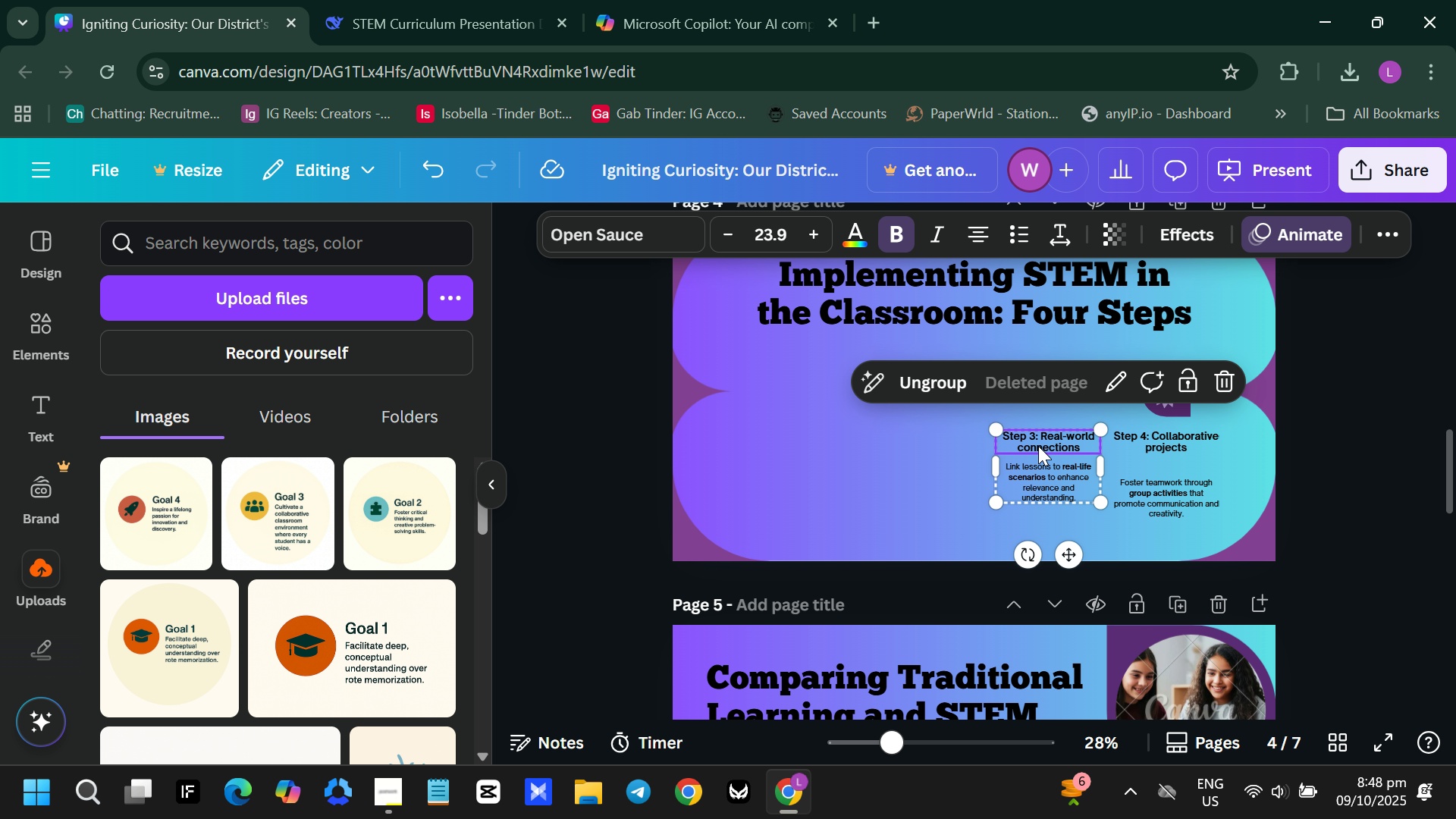 
left_click([1038, 446])
 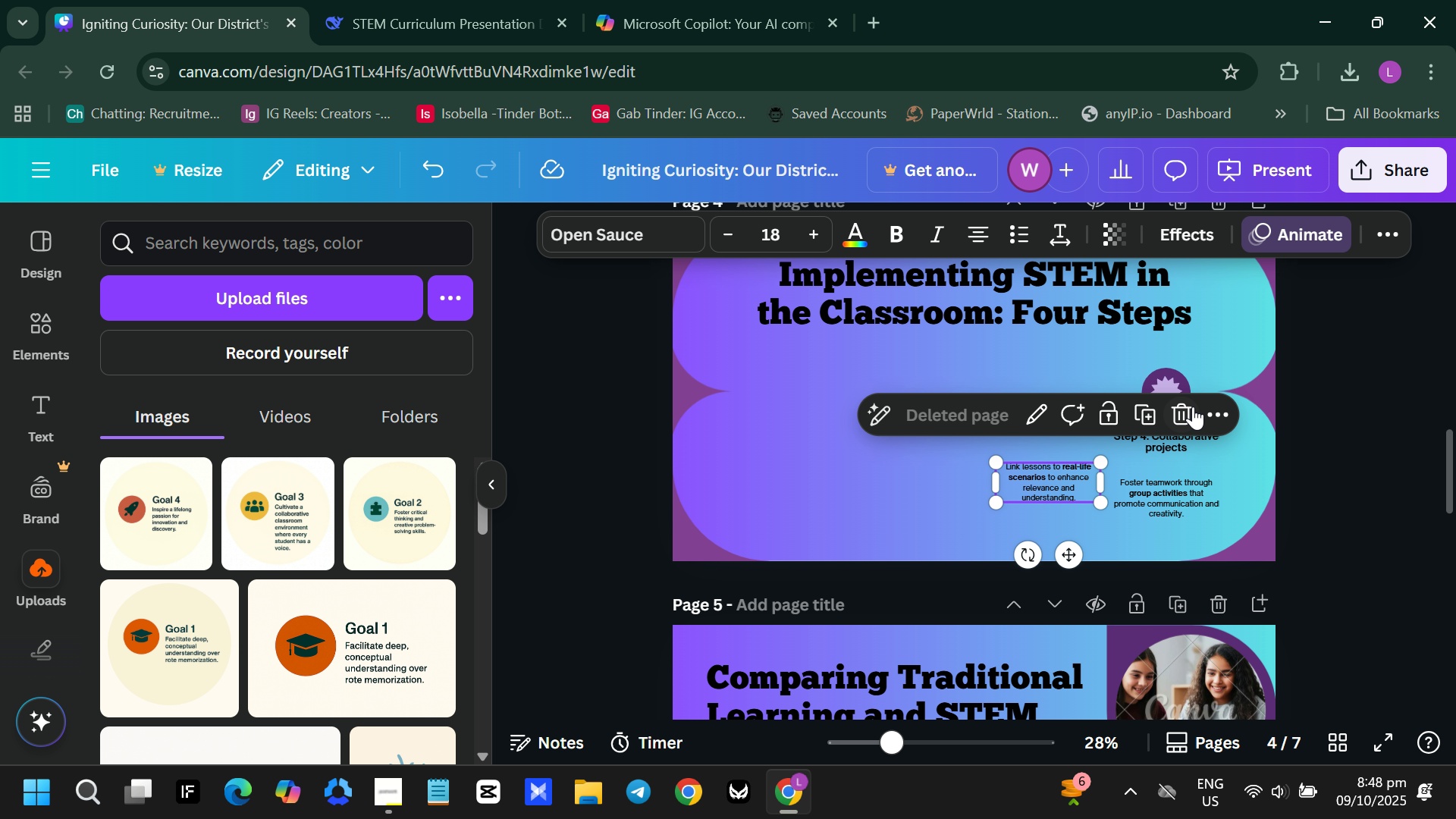 
key(Backspace)
 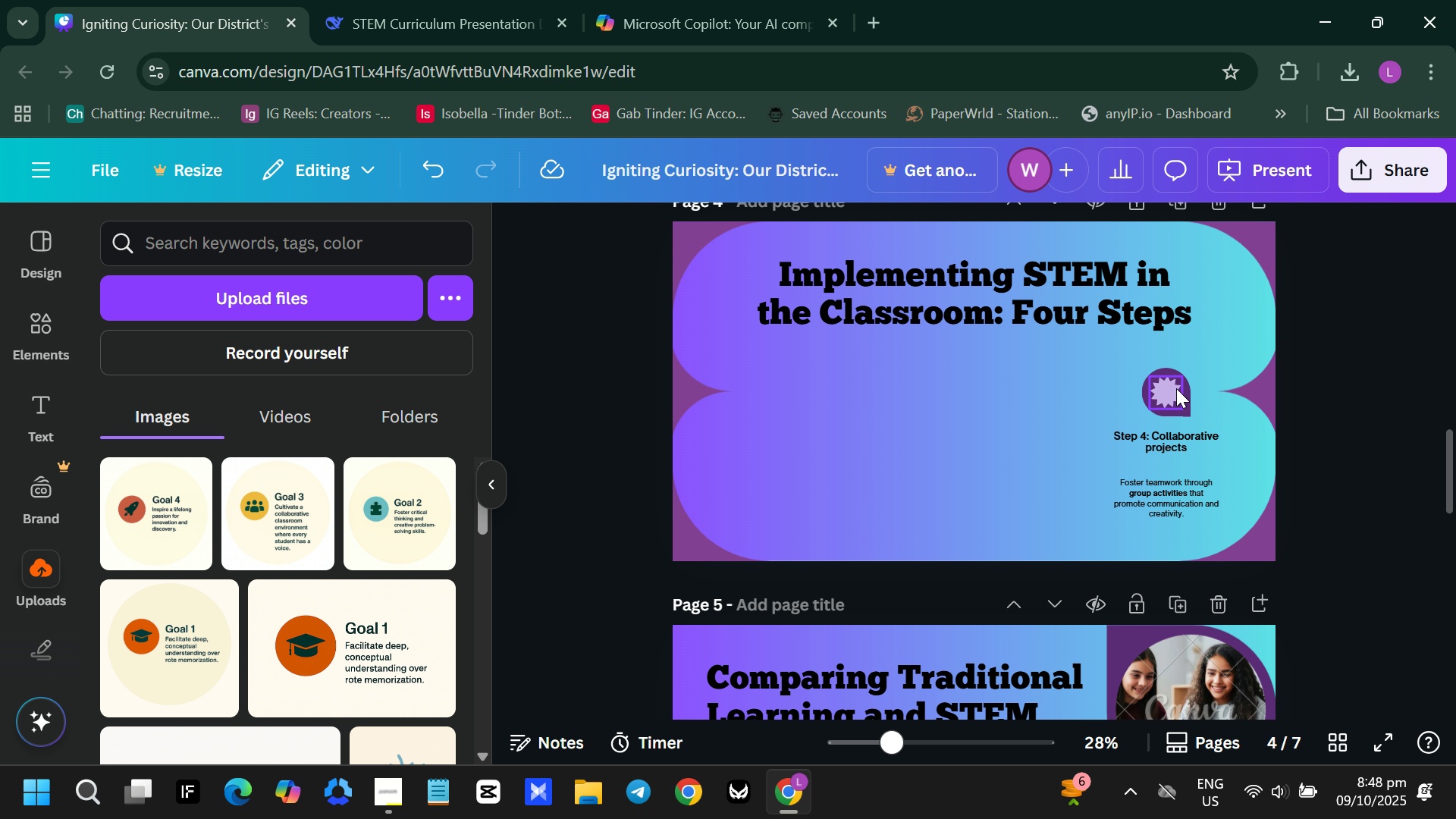 
key(Backspace)
 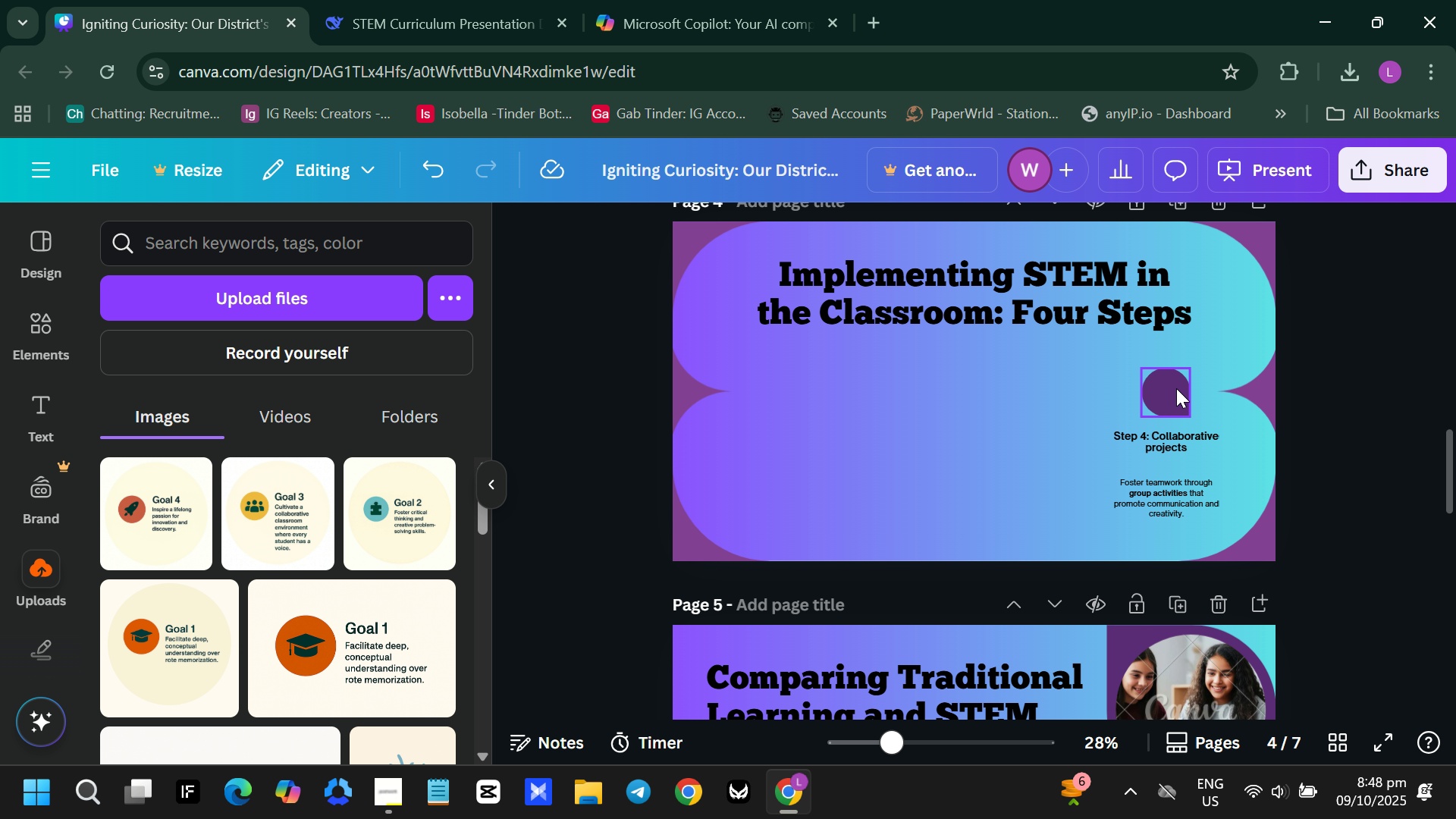 
left_click([1176, 388])
 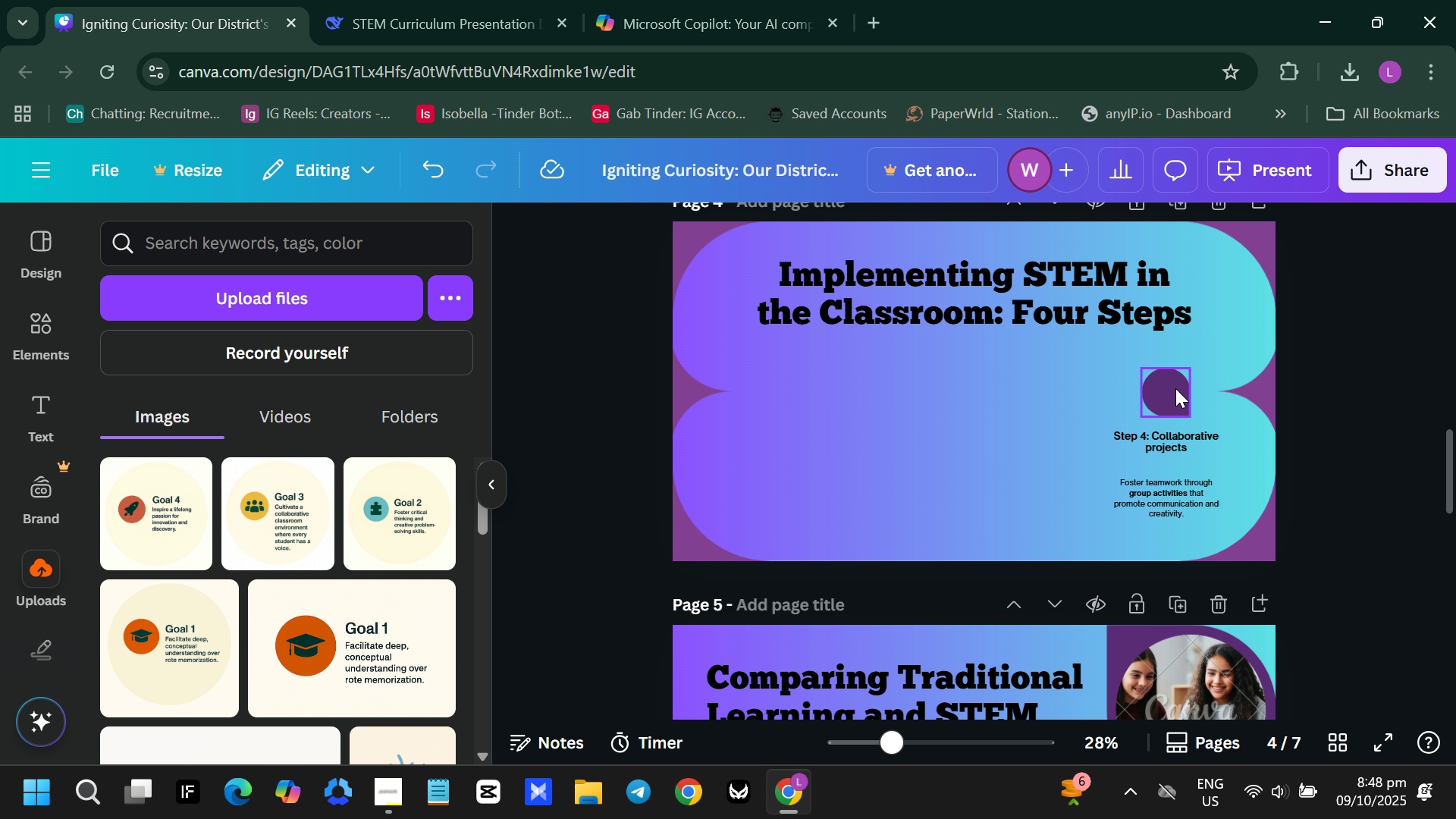 
key(Backspace)
 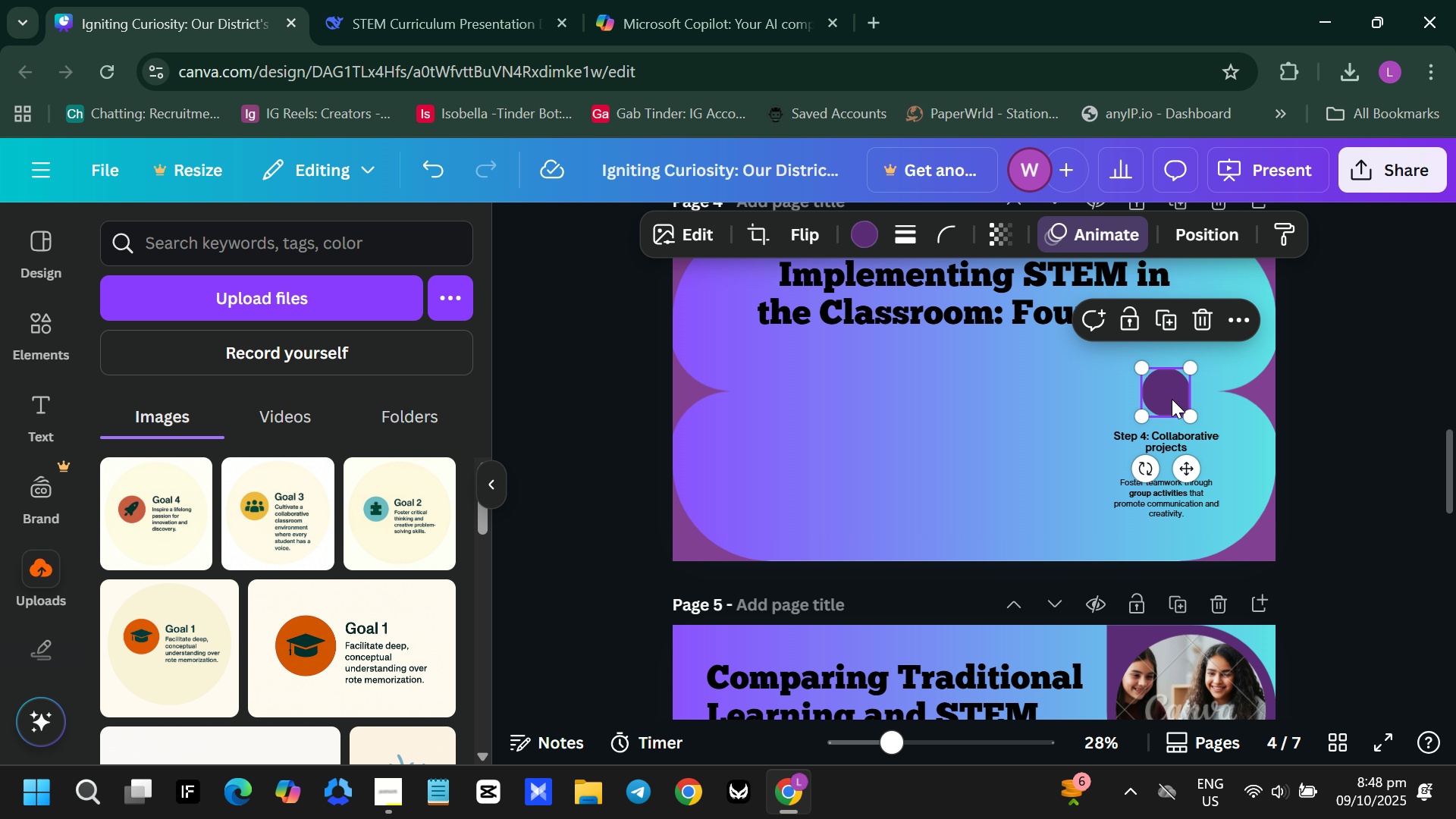 
key(Backspace)
 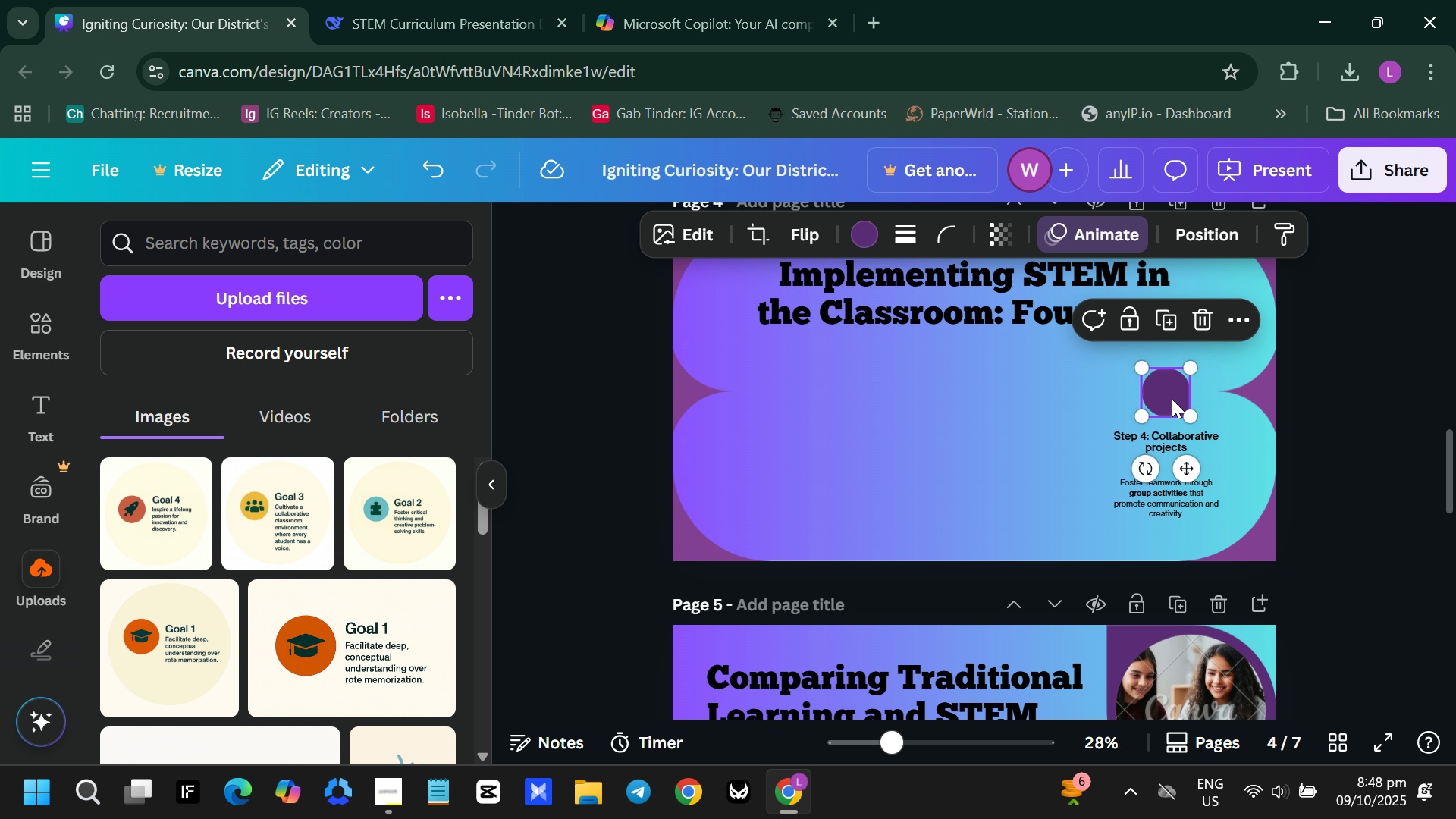 
left_click([1172, 399])
 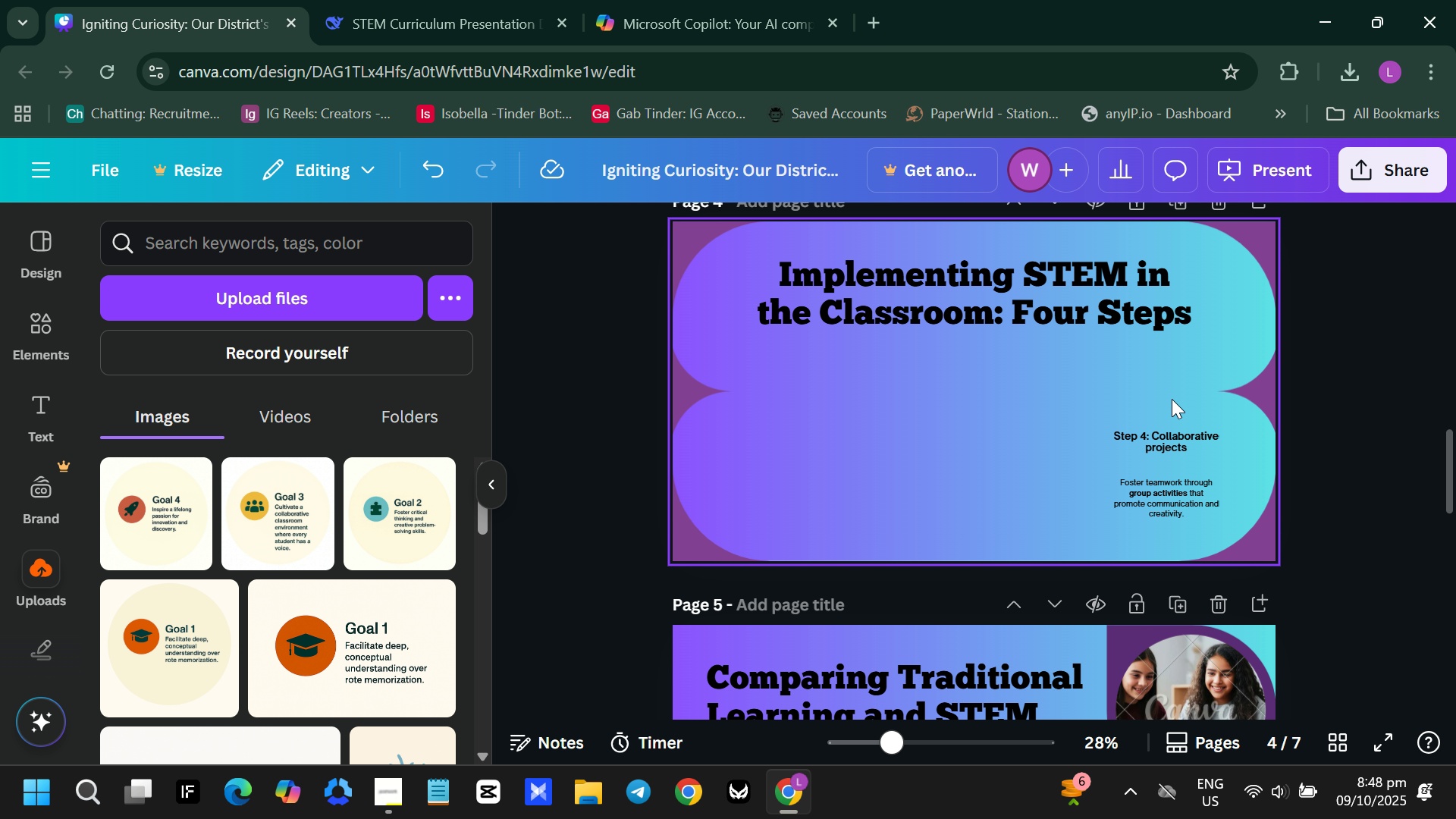 
key(Backspace)
 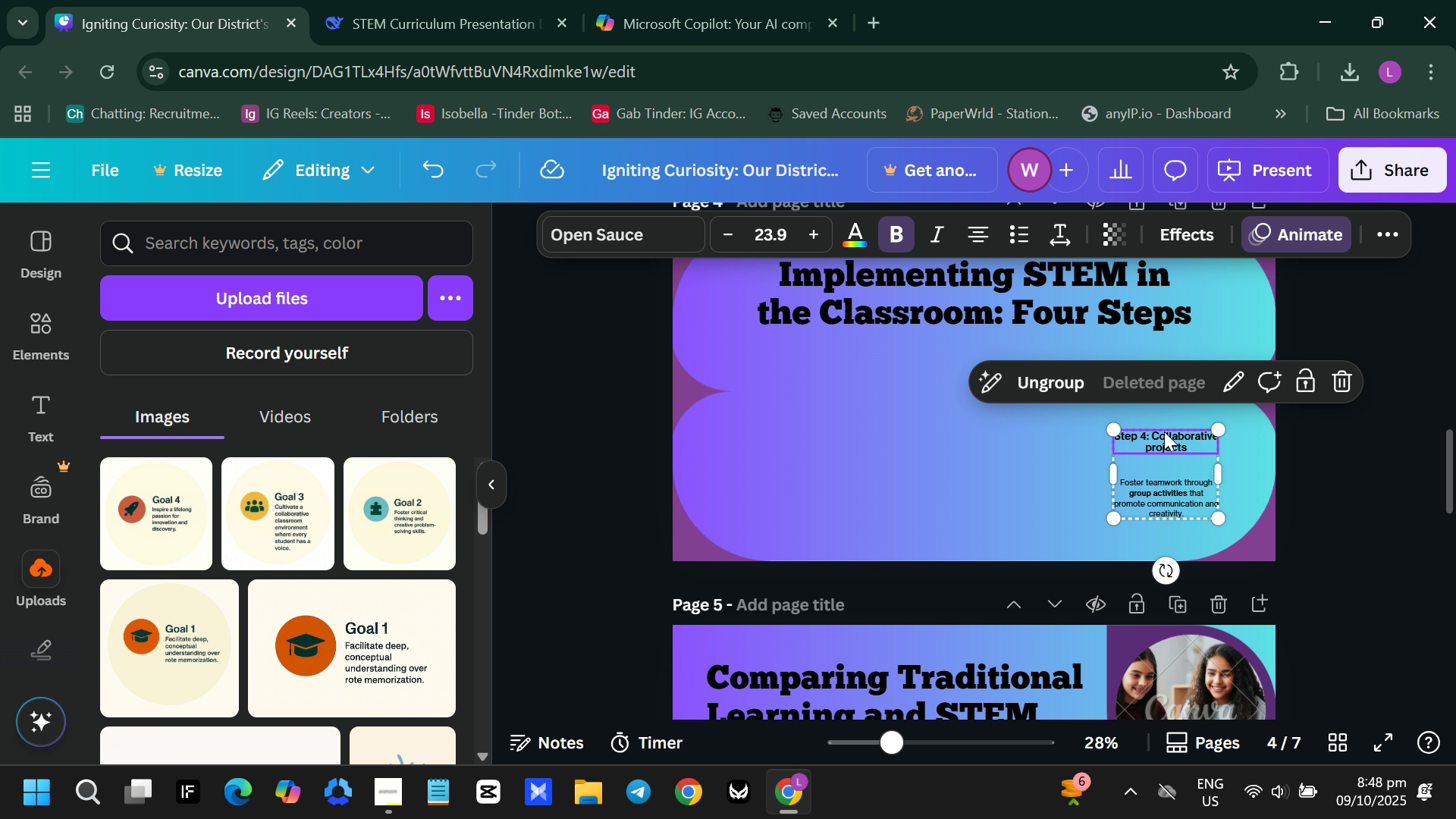 
left_click([1164, 431])
 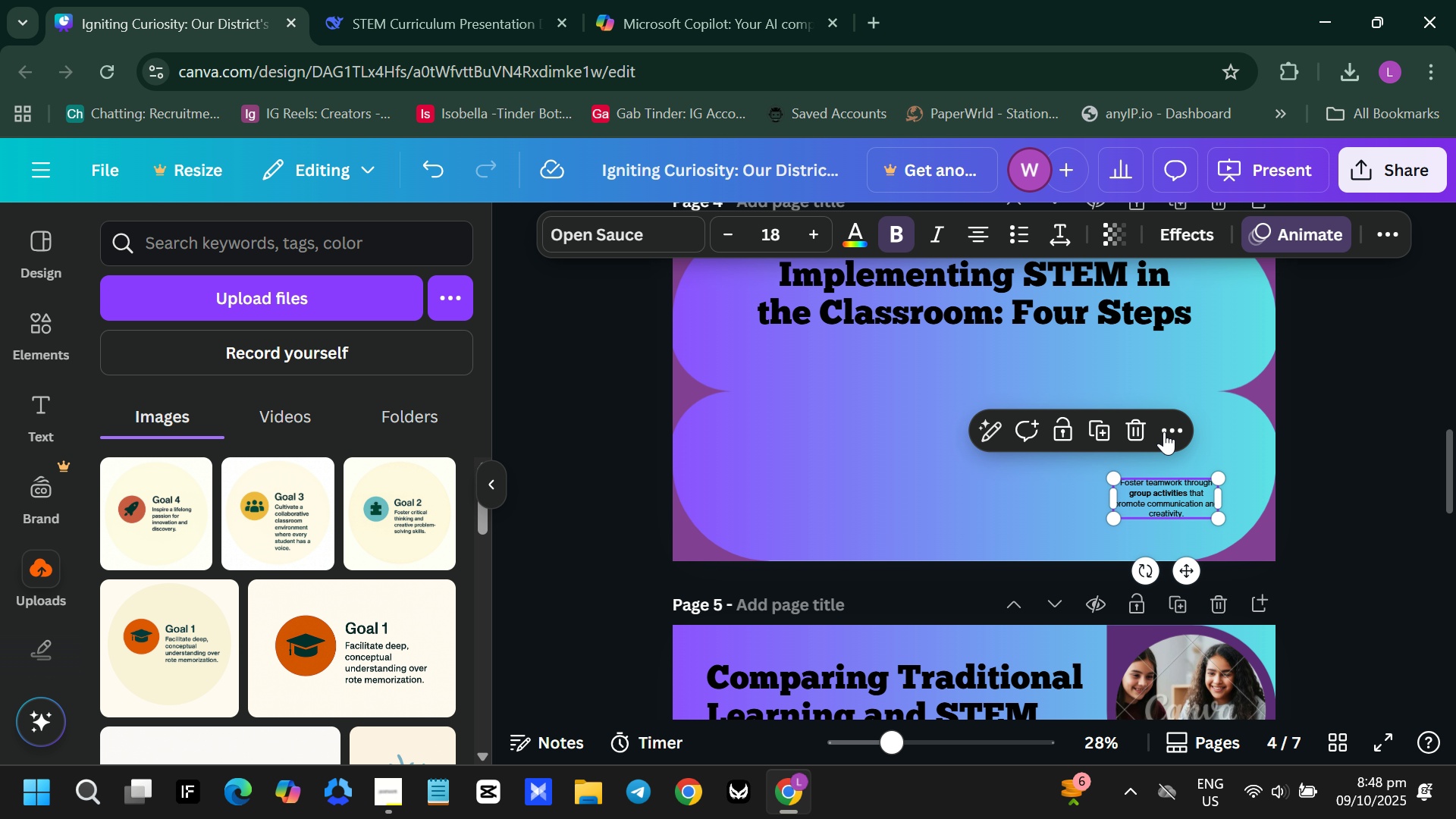 
key(Backspace)
 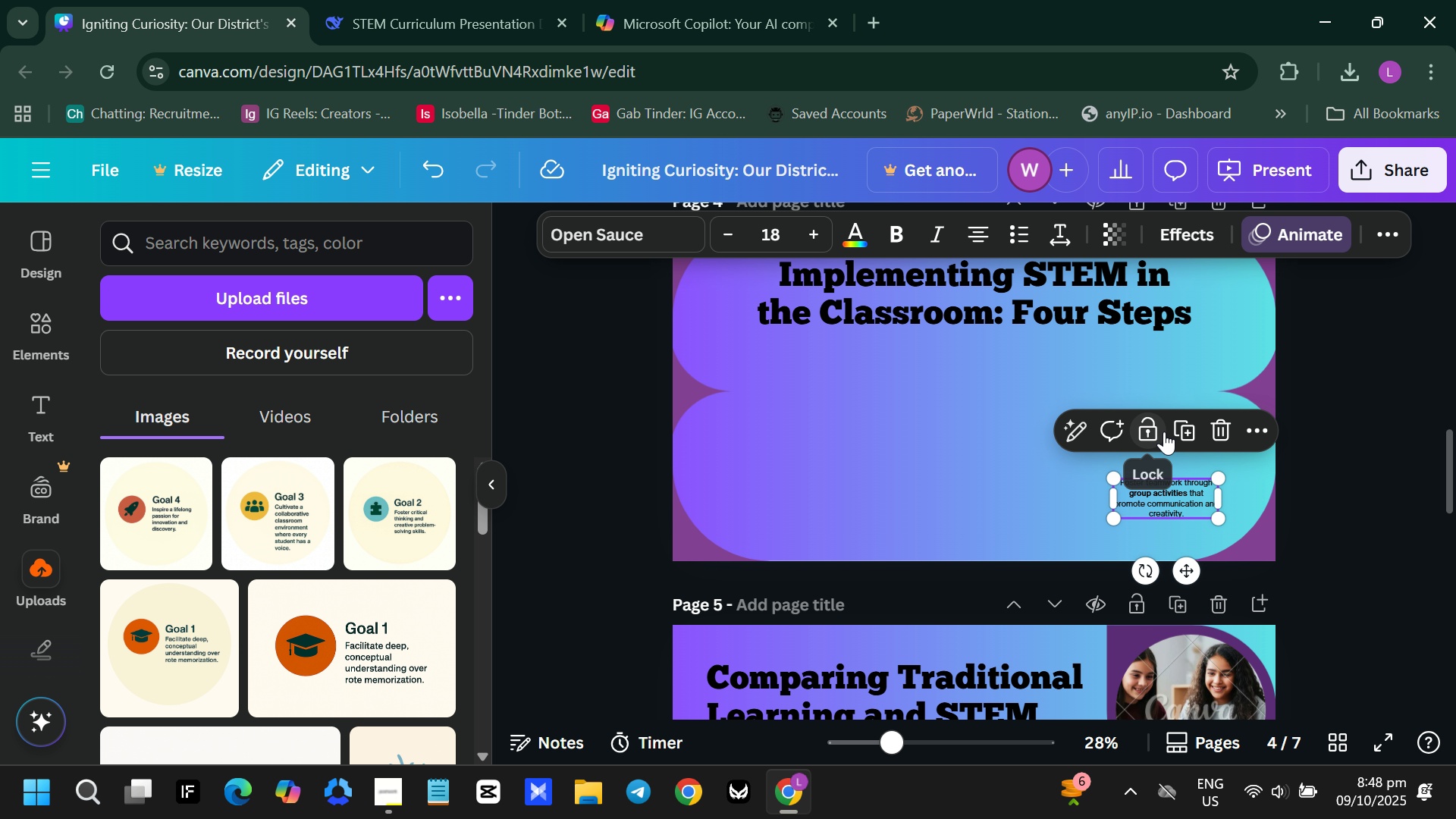 
key(Backspace)
 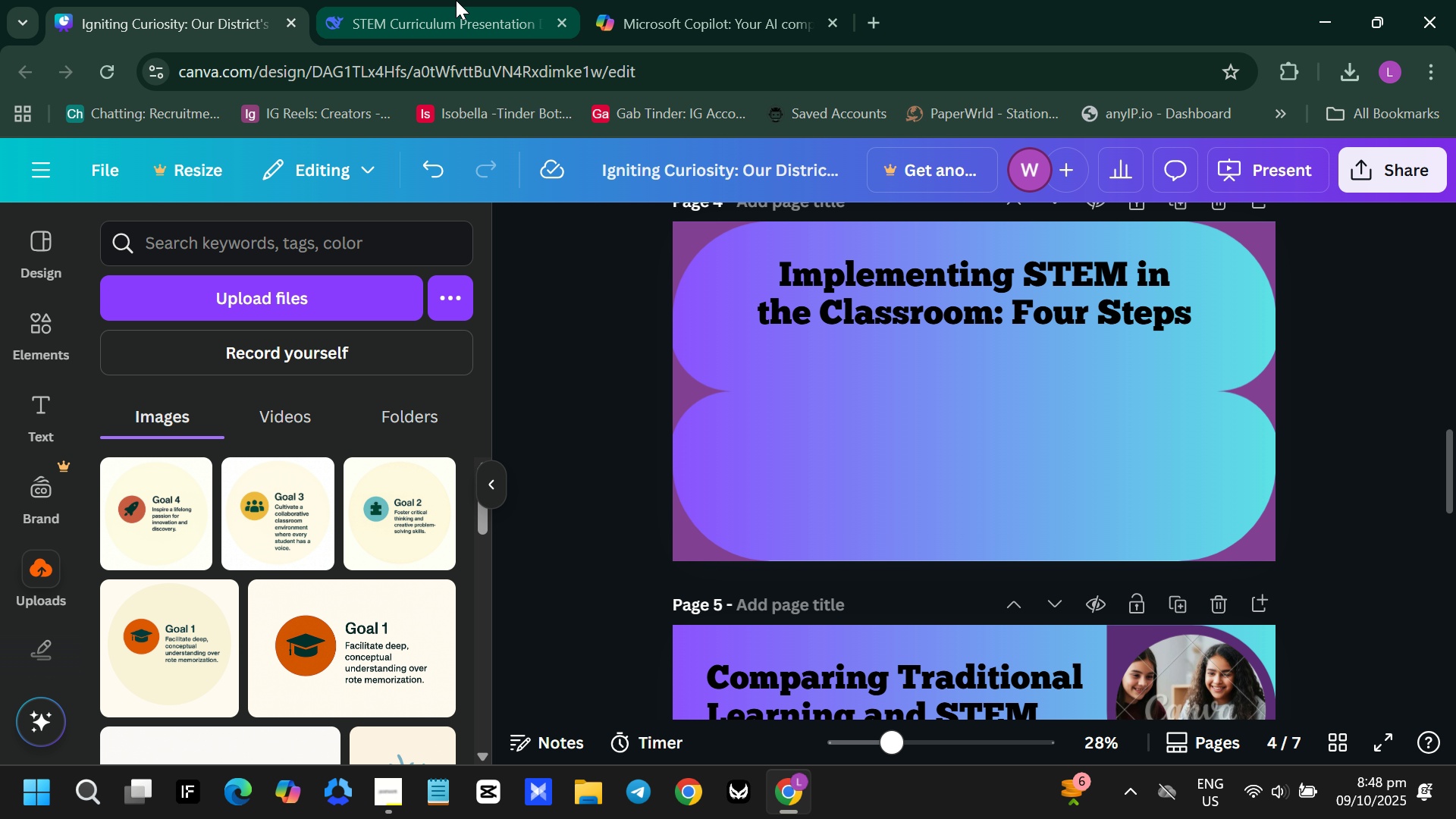 
left_click([370, 24])
 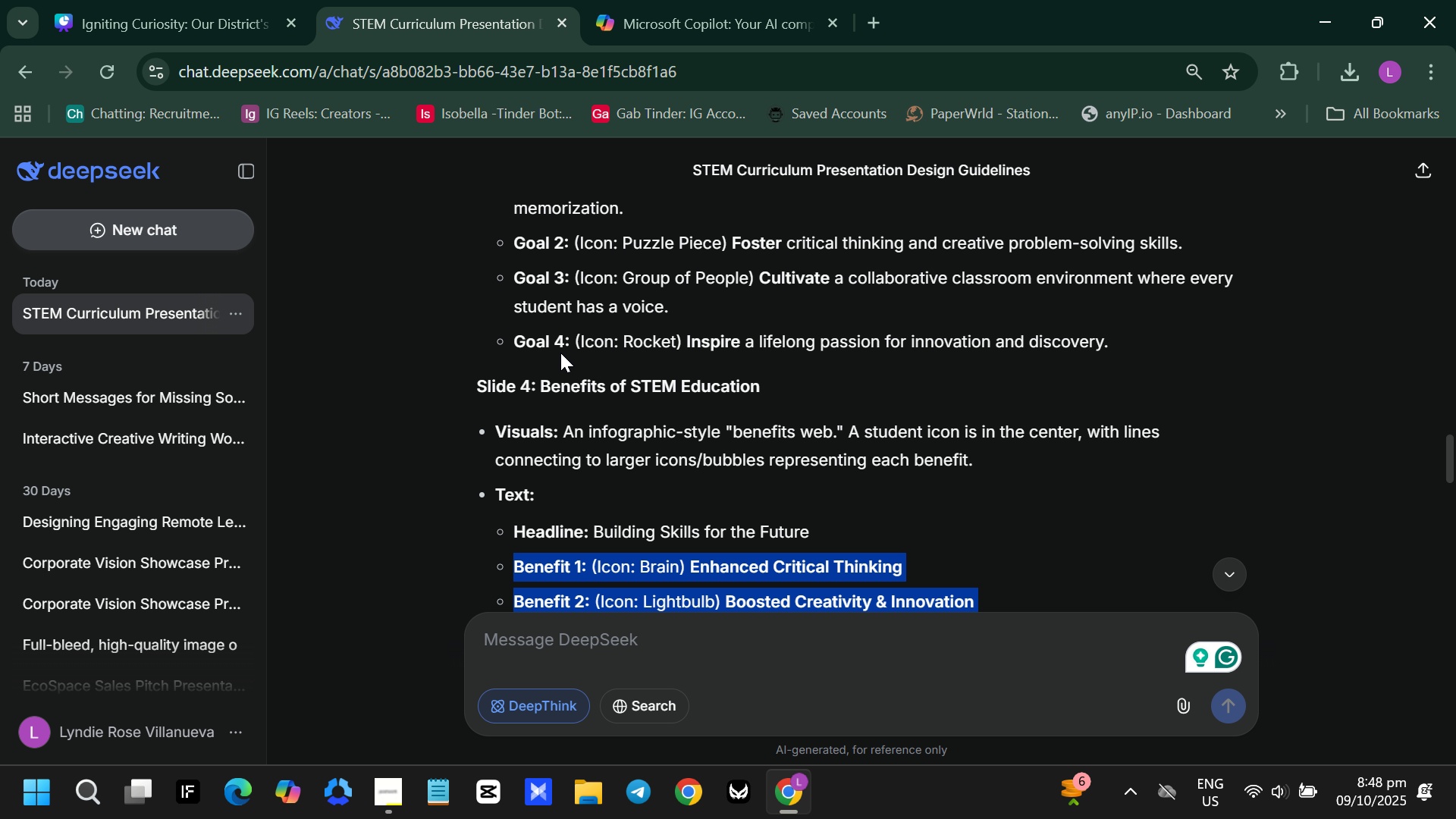 
scroll: coordinate [560, 353], scroll_direction: down, amount: 1.0
 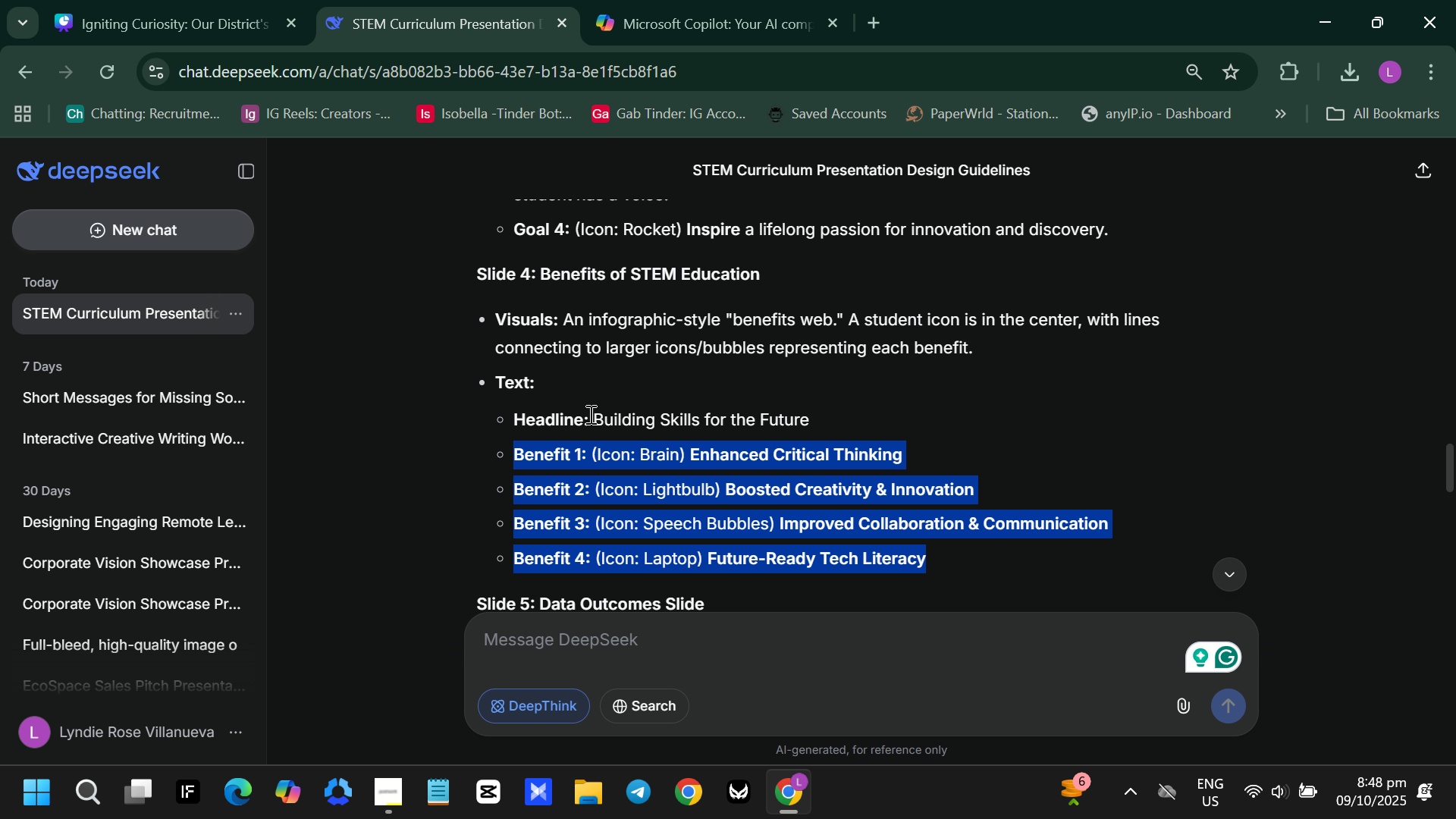 
left_click_drag(start_coordinate=[595, 416], to_coordinate=[861, 412])
 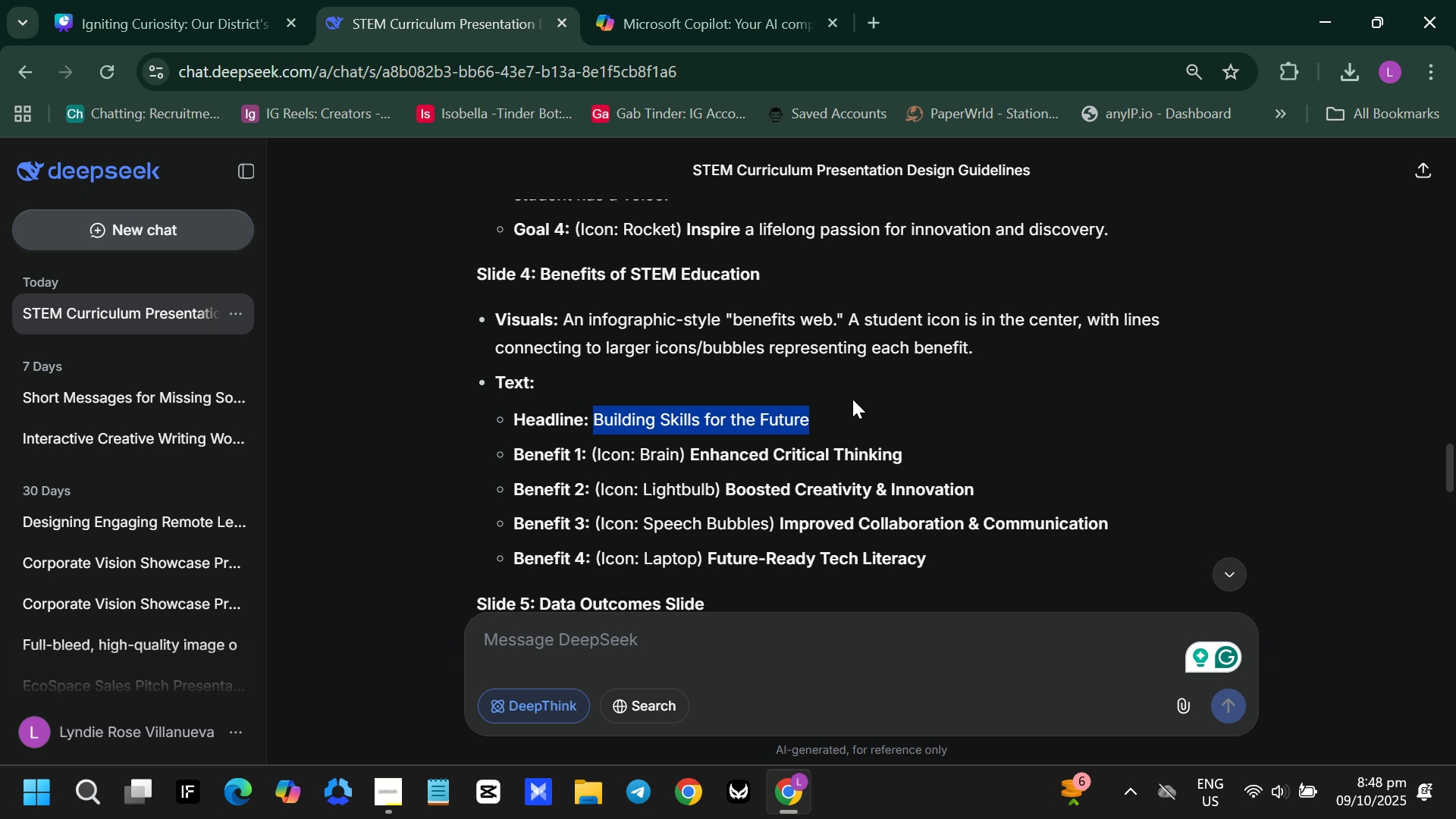 
key(Control+C)
 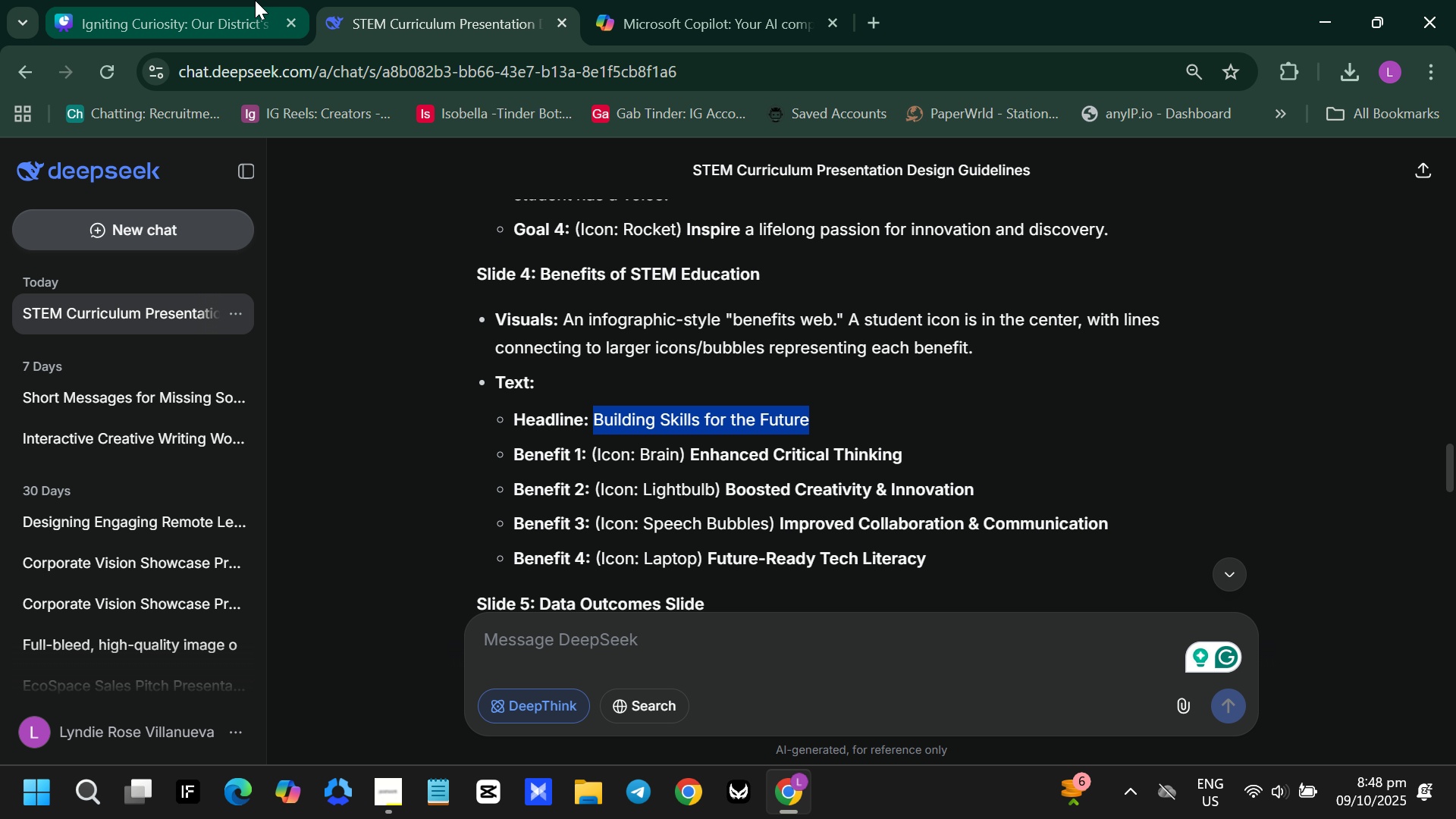 
left_click([253, 0])
 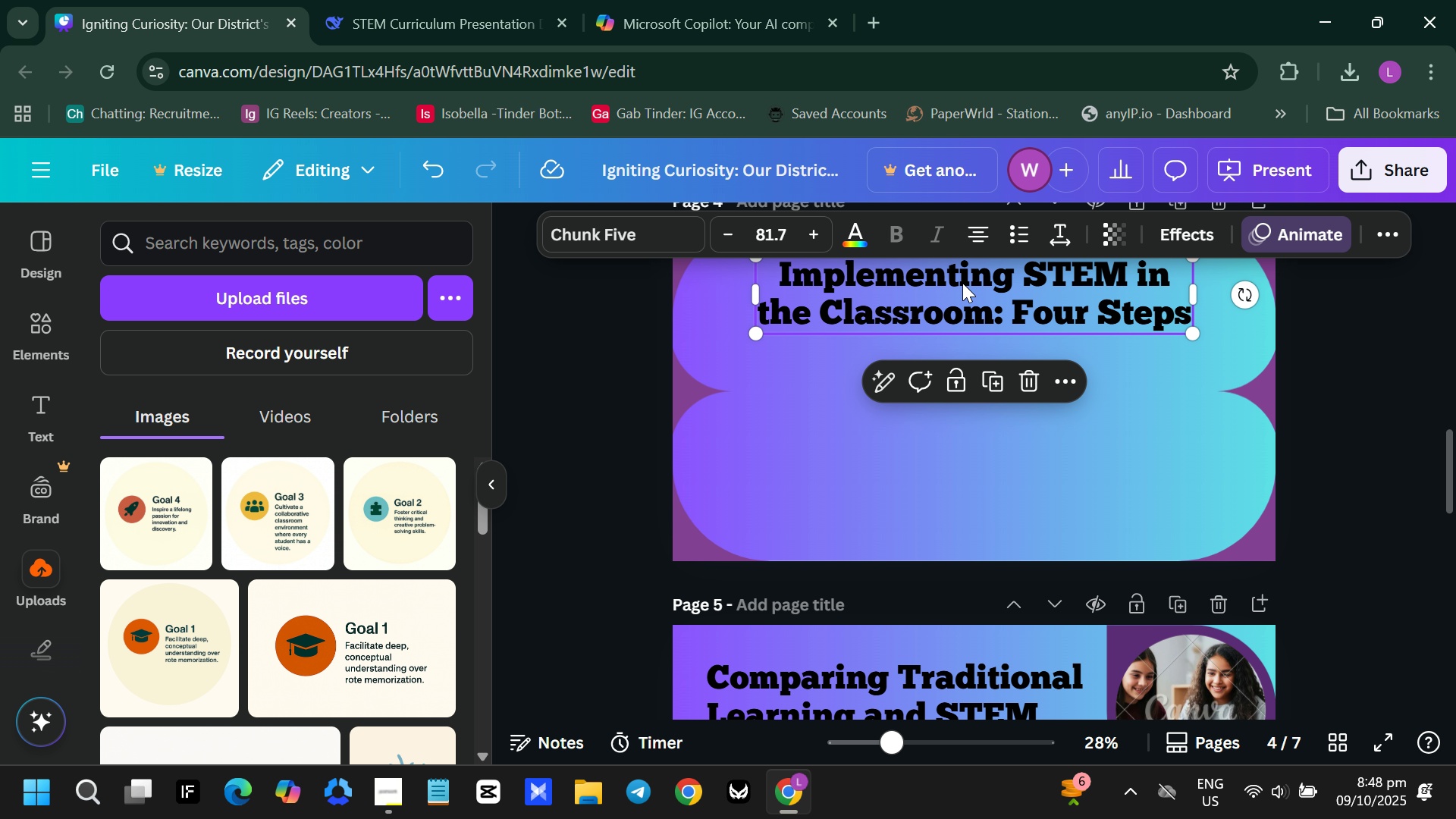 
double_click([962, 283])
 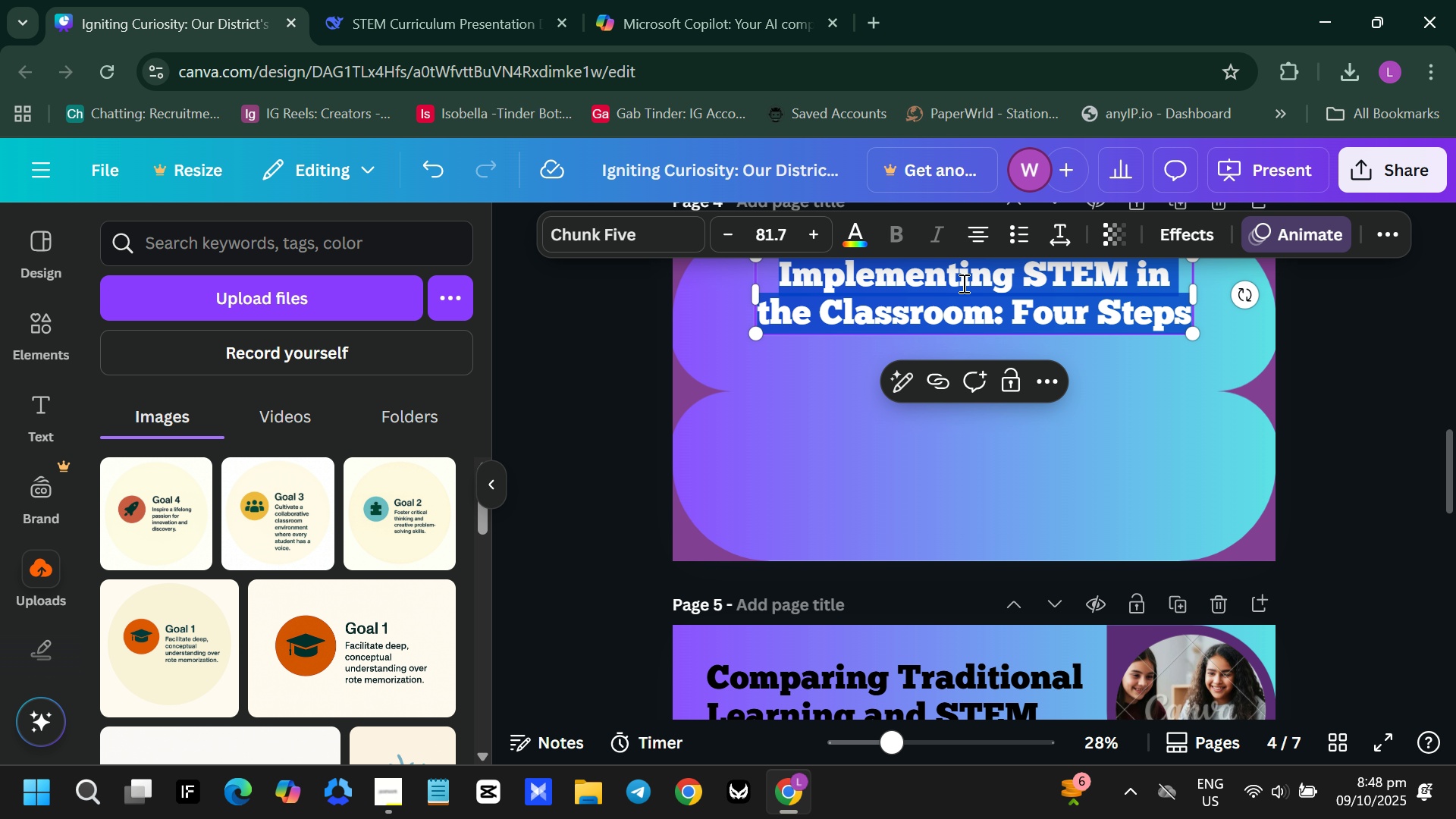 
triple_click([962, 283])
 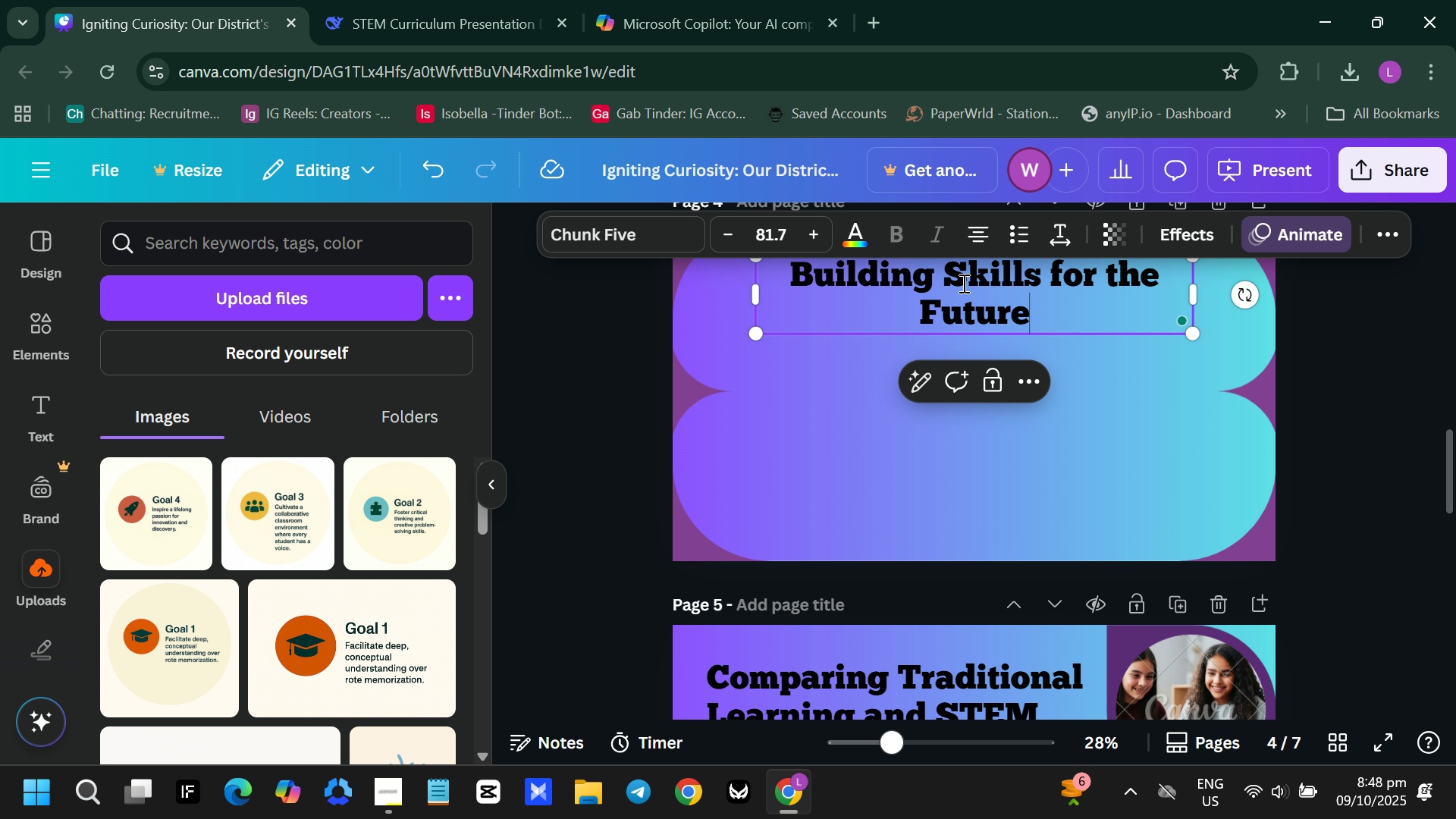 
key(Control+V)
 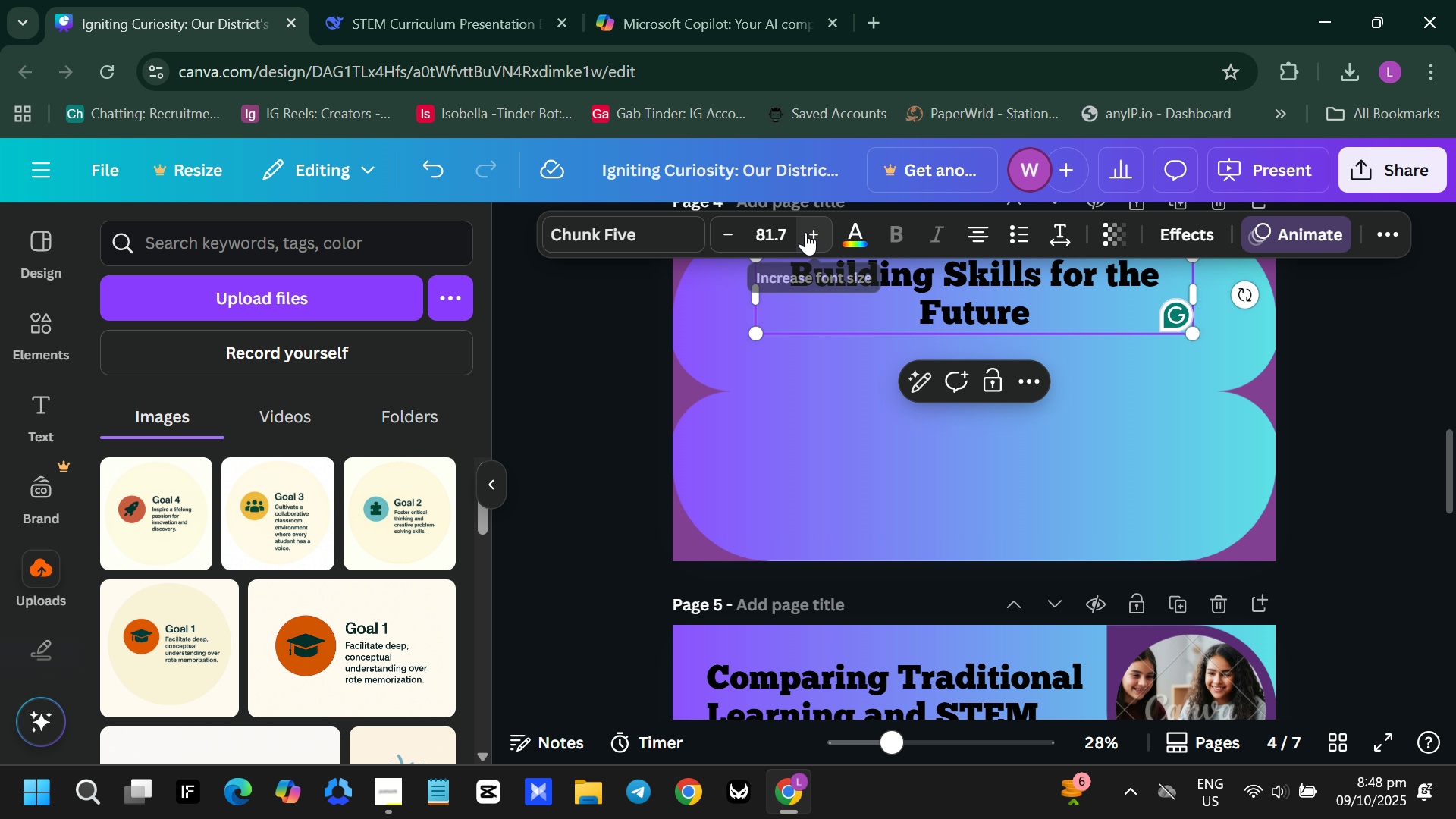 
hold_key(key=ControlLeft, duration=0.38)
 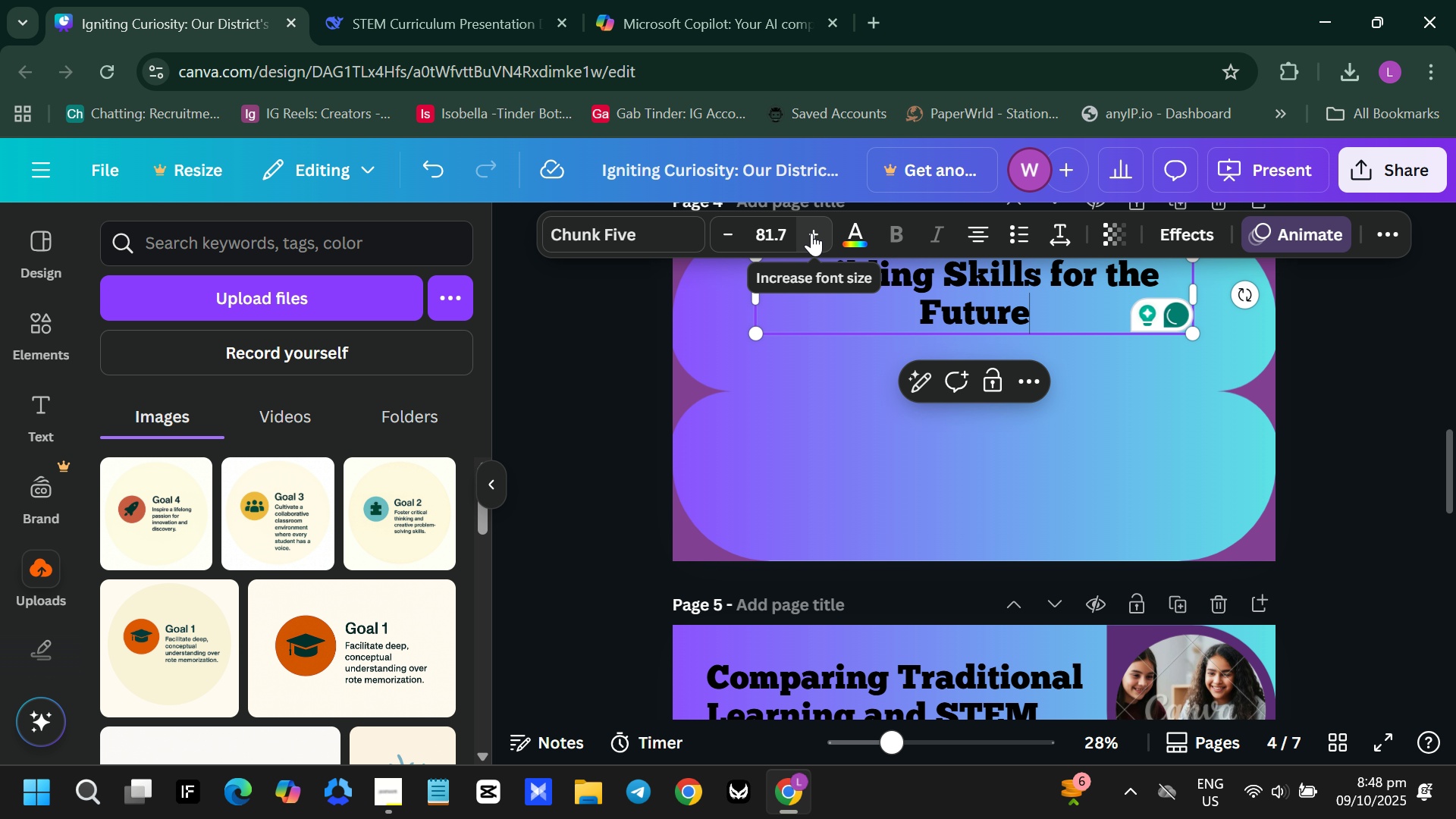 
hold_key(key=ControlLeft, duration=0.3)
 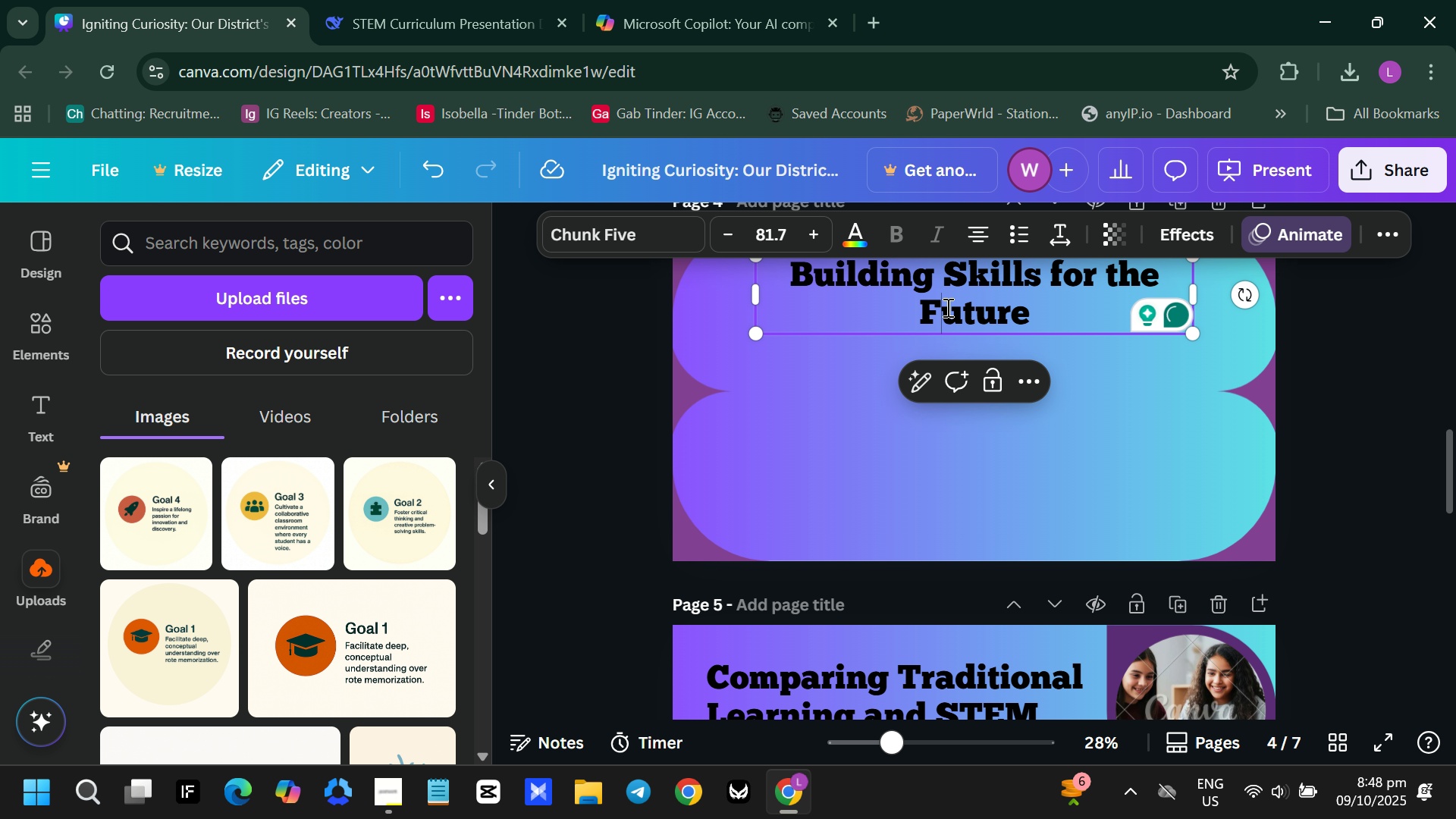 
double_click([946, 307])
 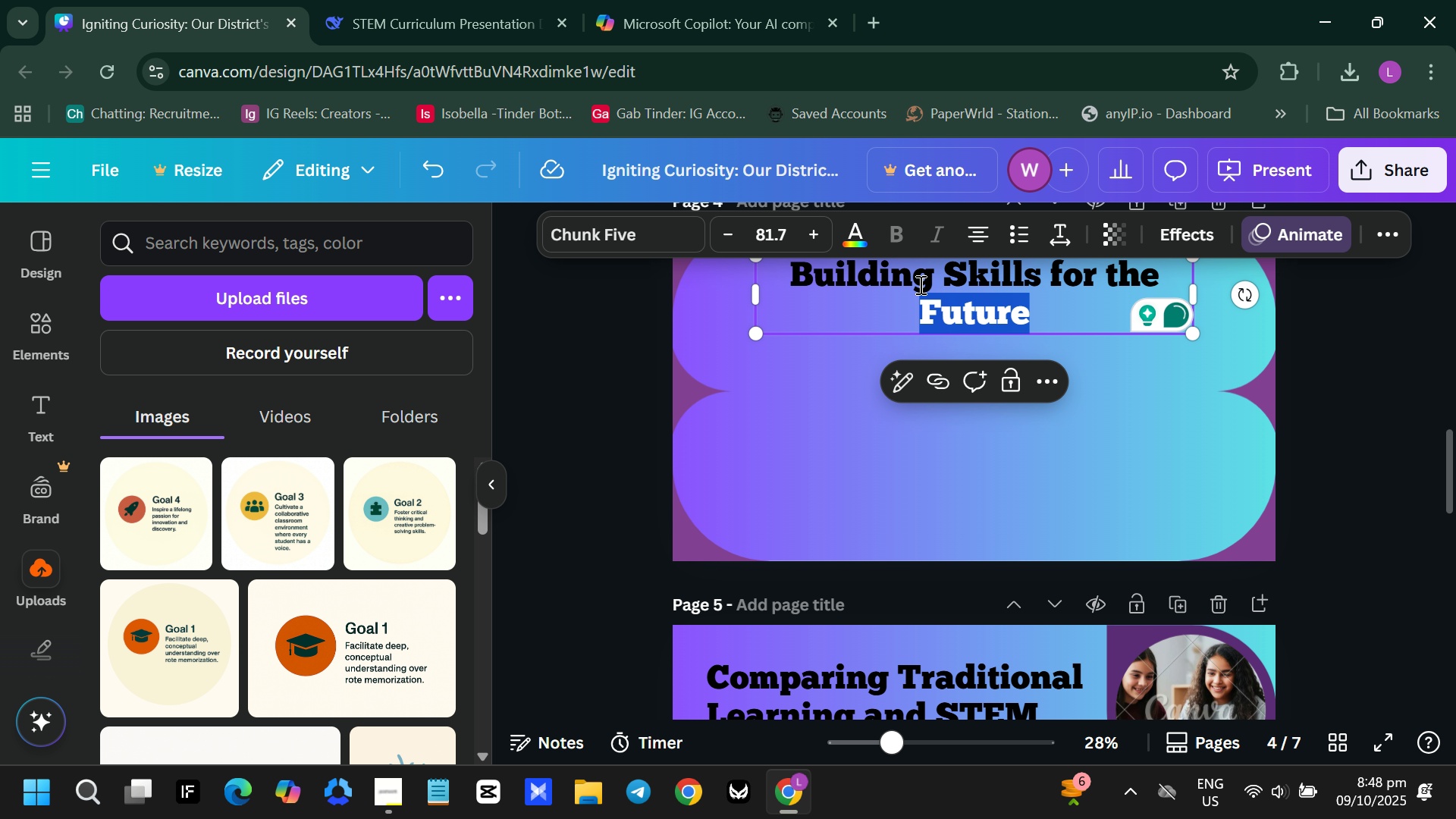 
key(Control+A)
 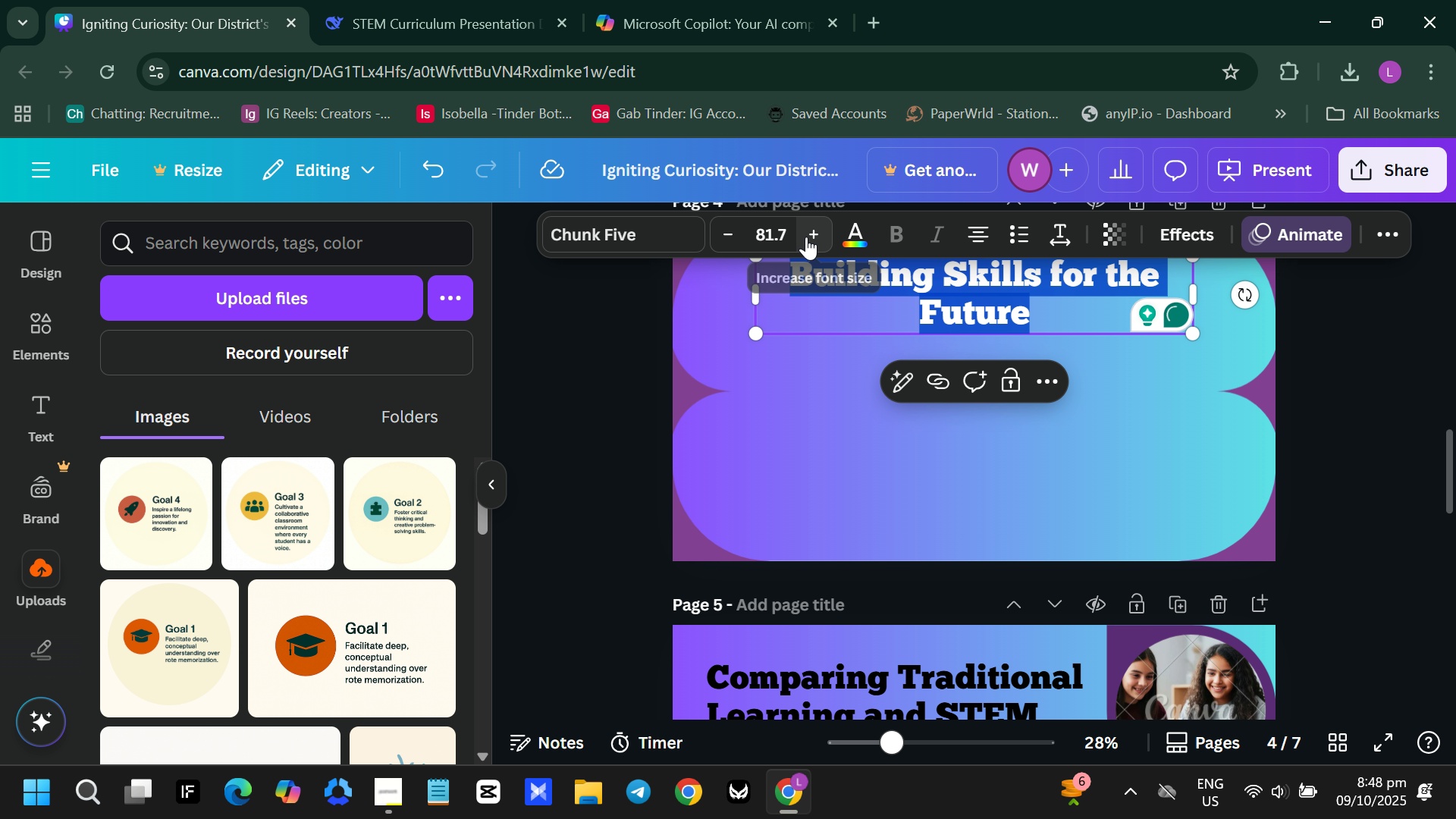 
double_click([806, 237])
 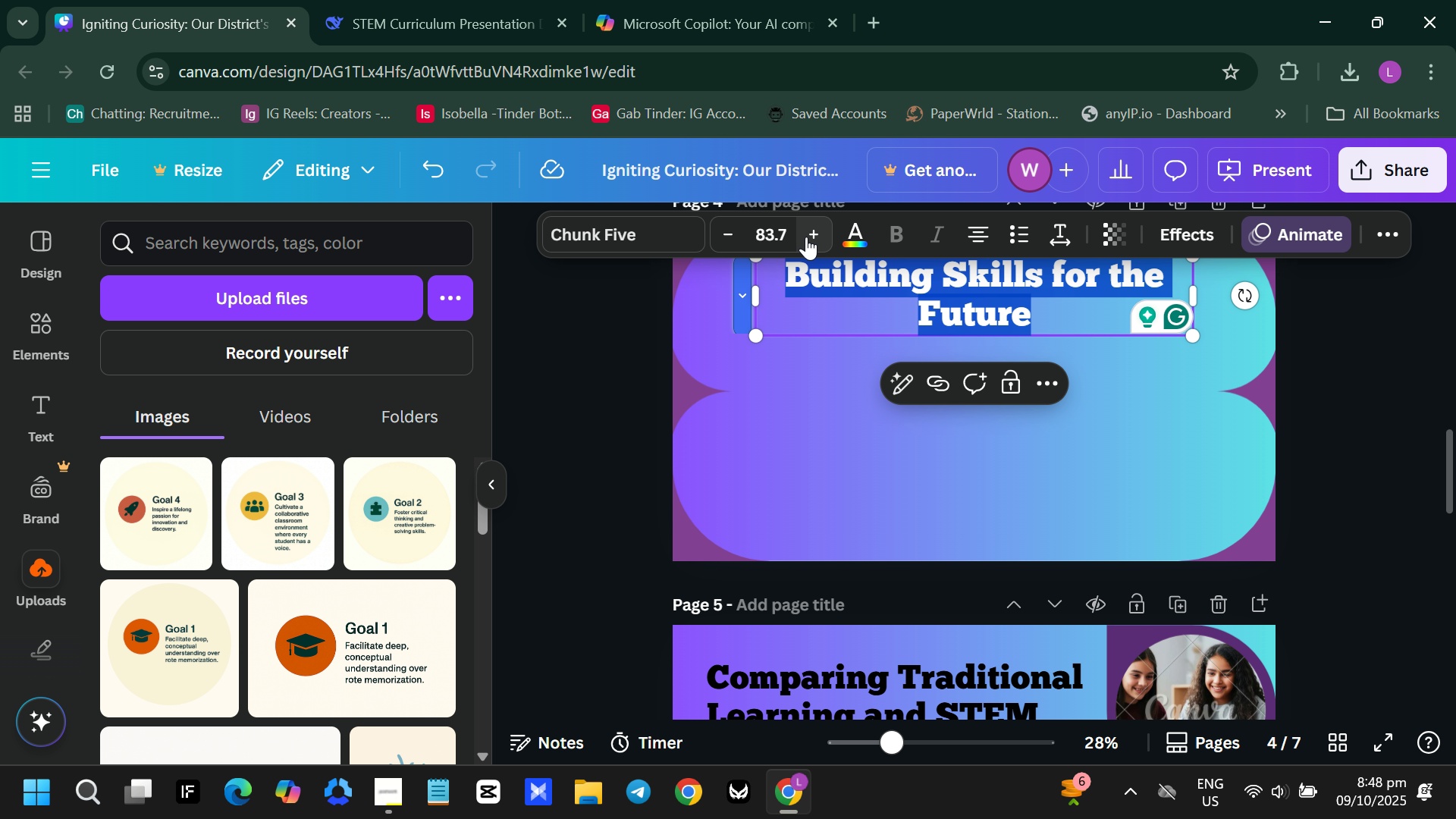 
left_click([806, 237])
 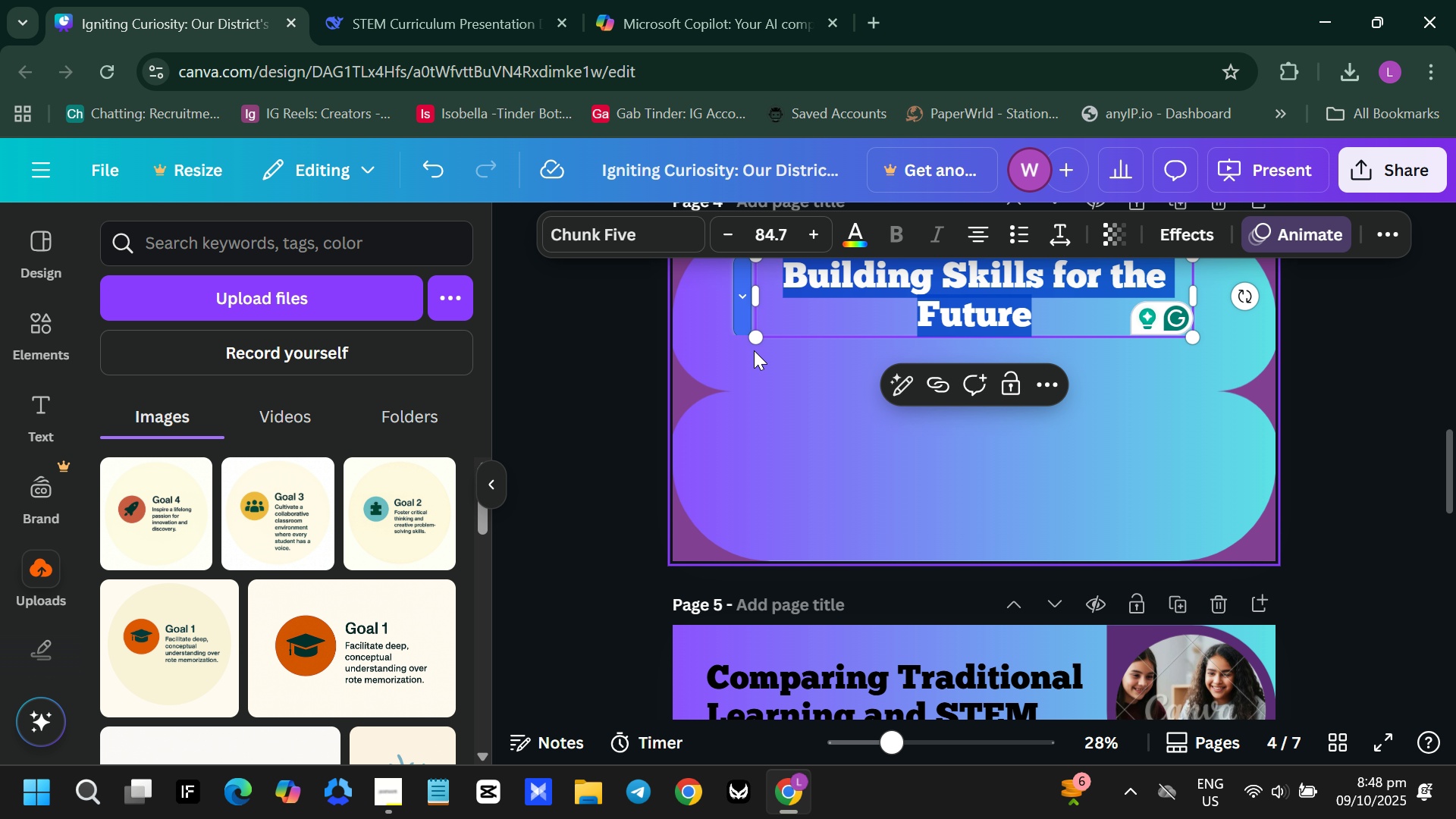 
left_click_drag(start_coordinate=[754, 331], to_coordinate=[733, 330])
 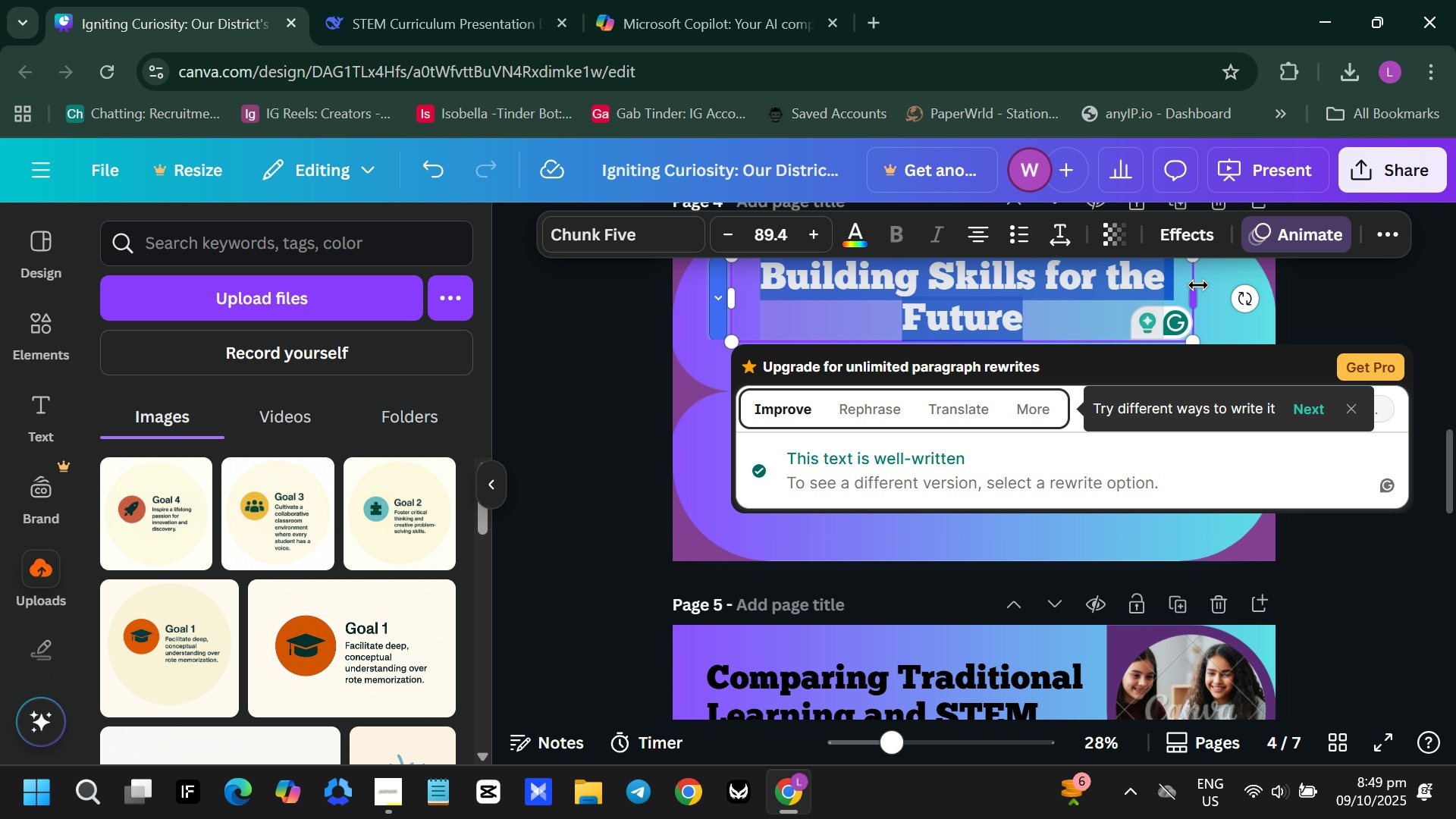 
left_click_drag(start_coordinate=[1198, 289], to_coordinate=[1225, 294])
 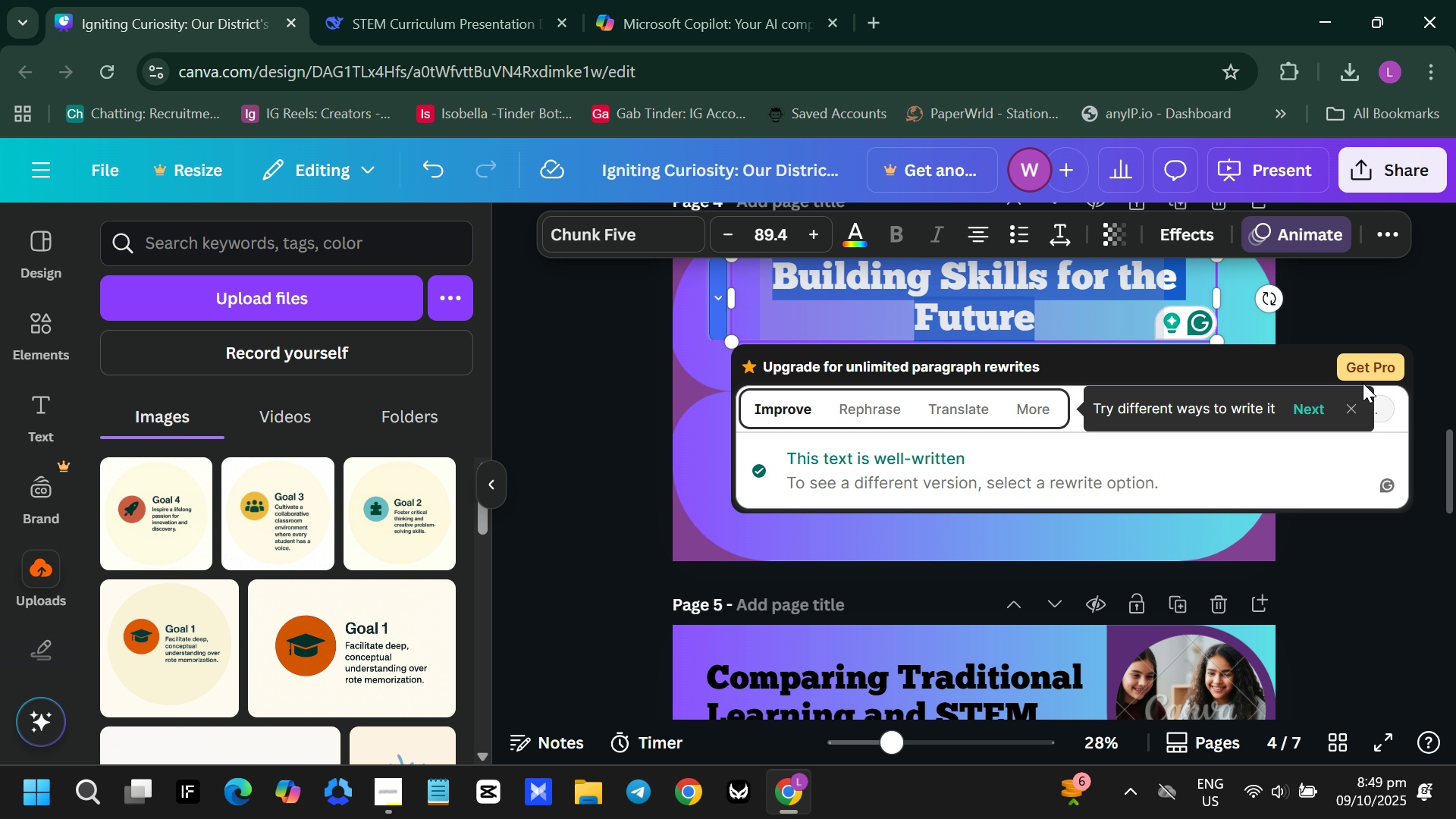 
left_click([1359, 400])
 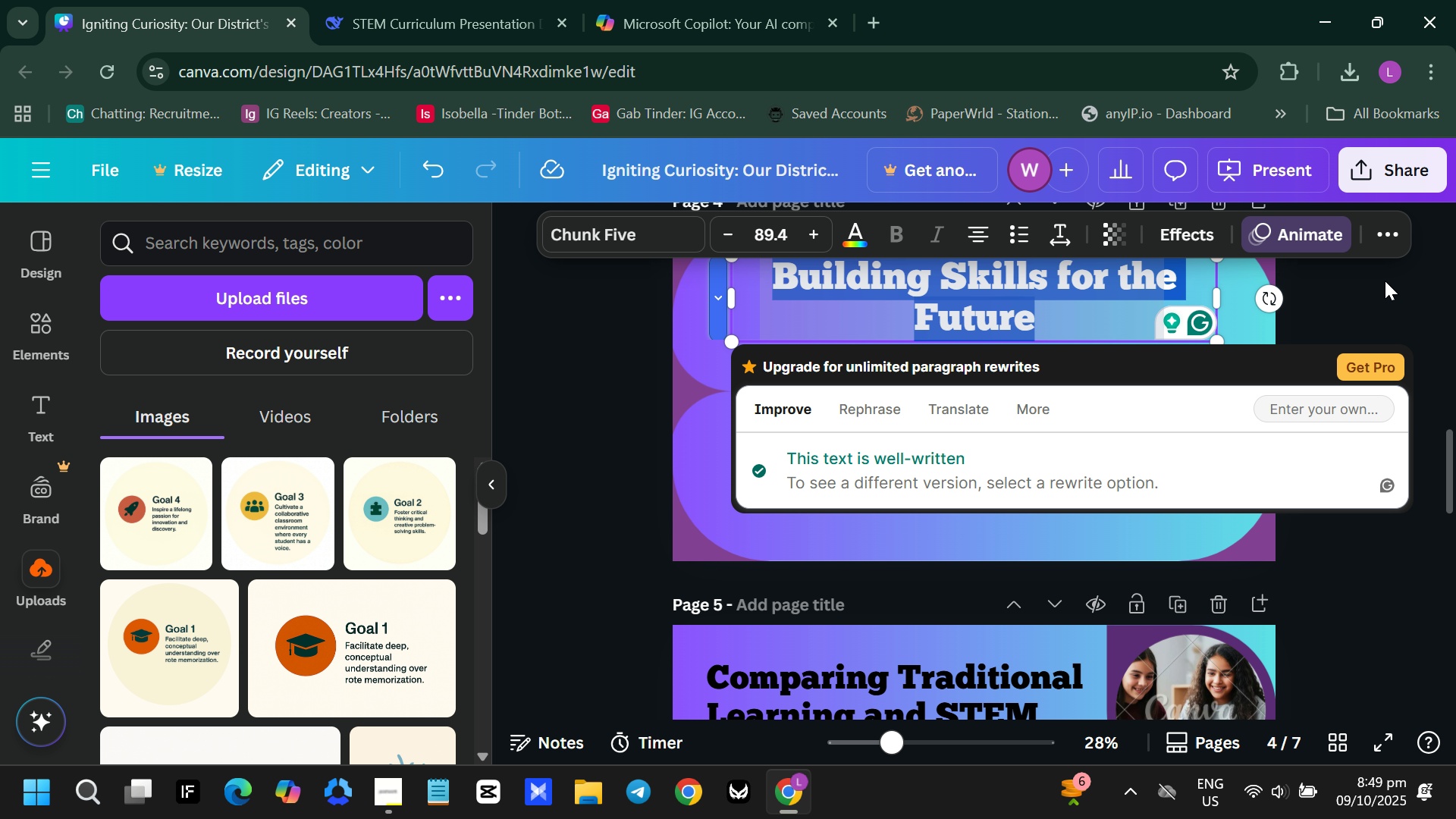 
left_click([1379, 300])
 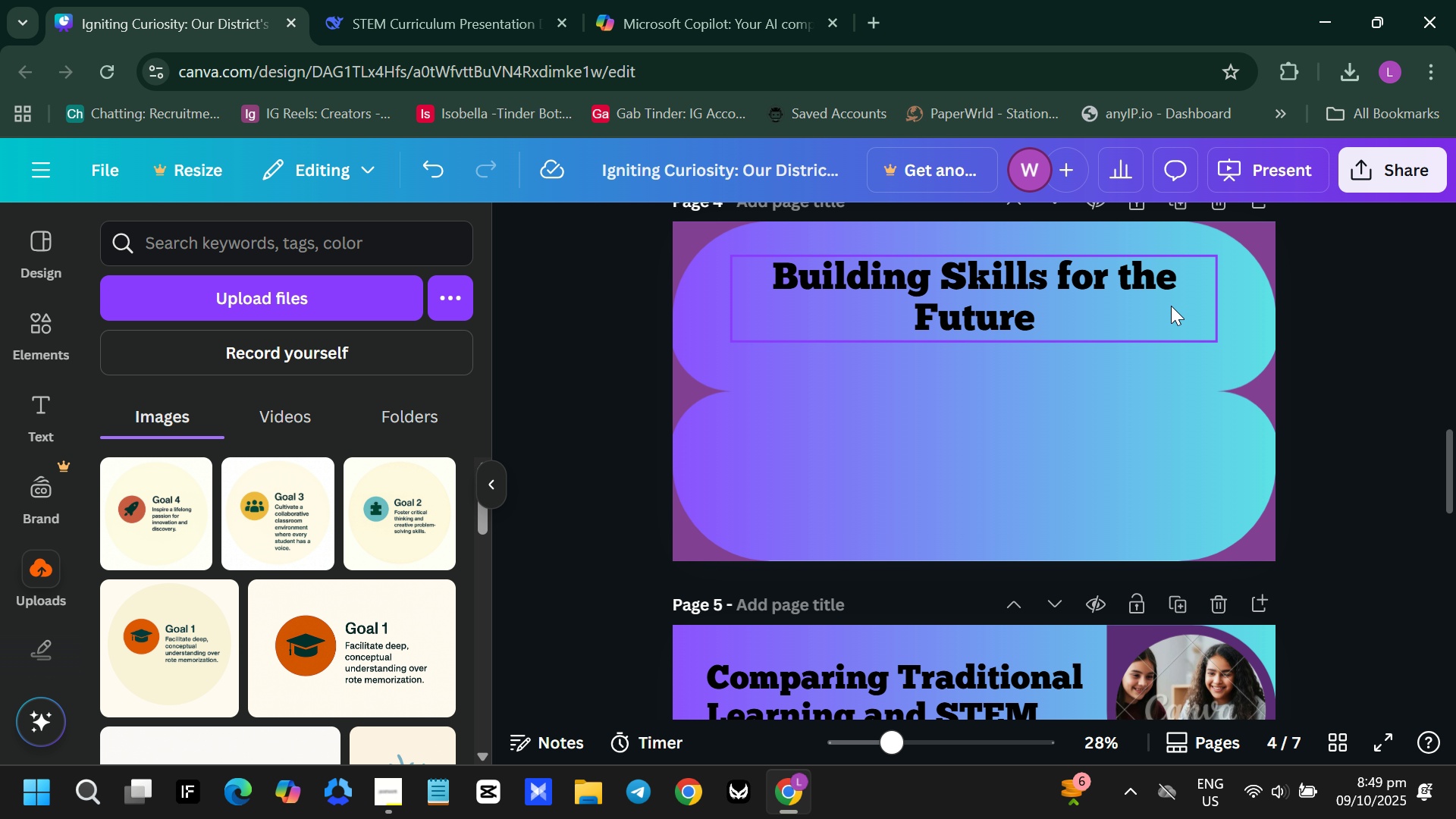 
left_click([1168, 303])
 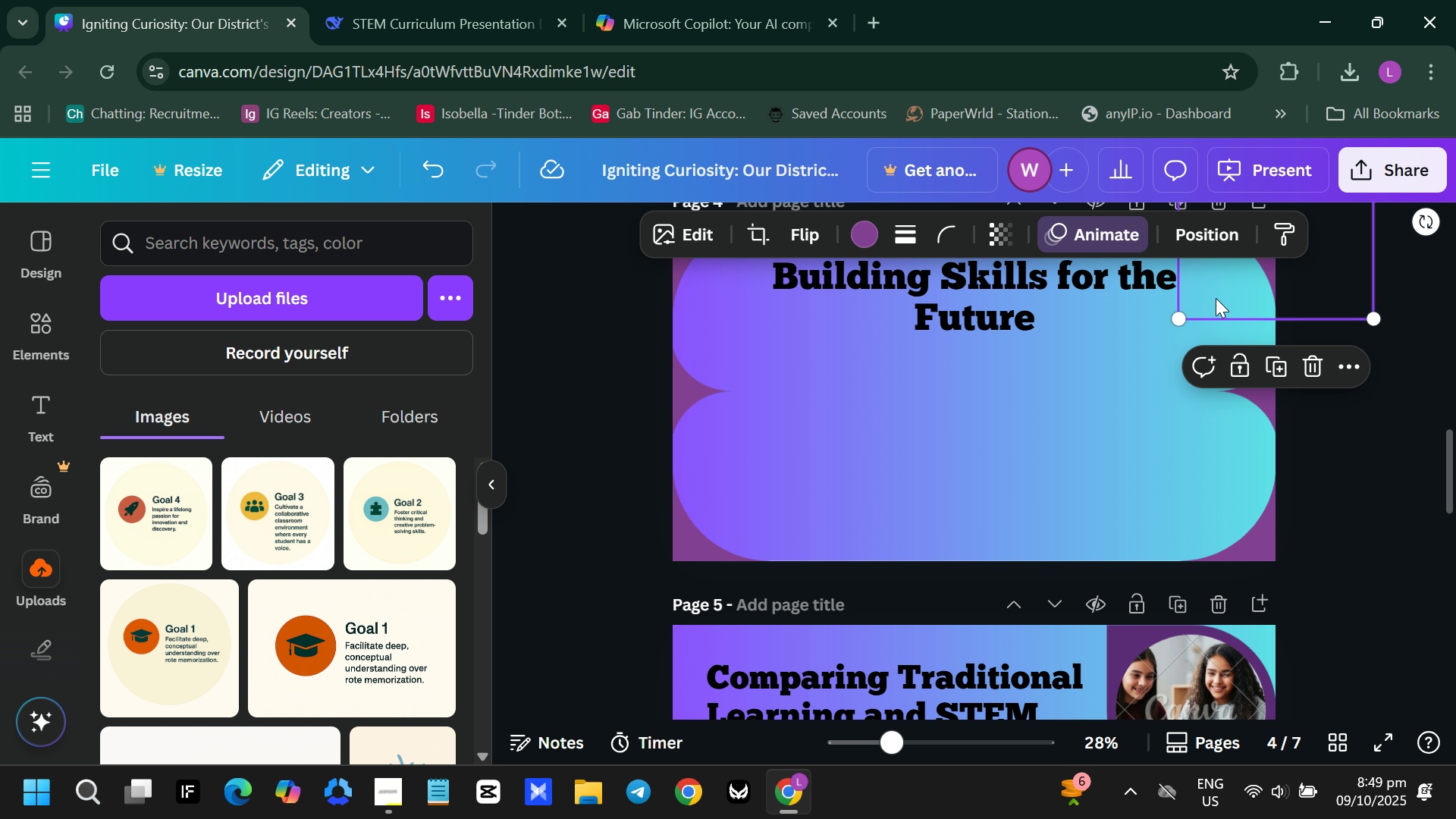 
left_click([1216, 298])
 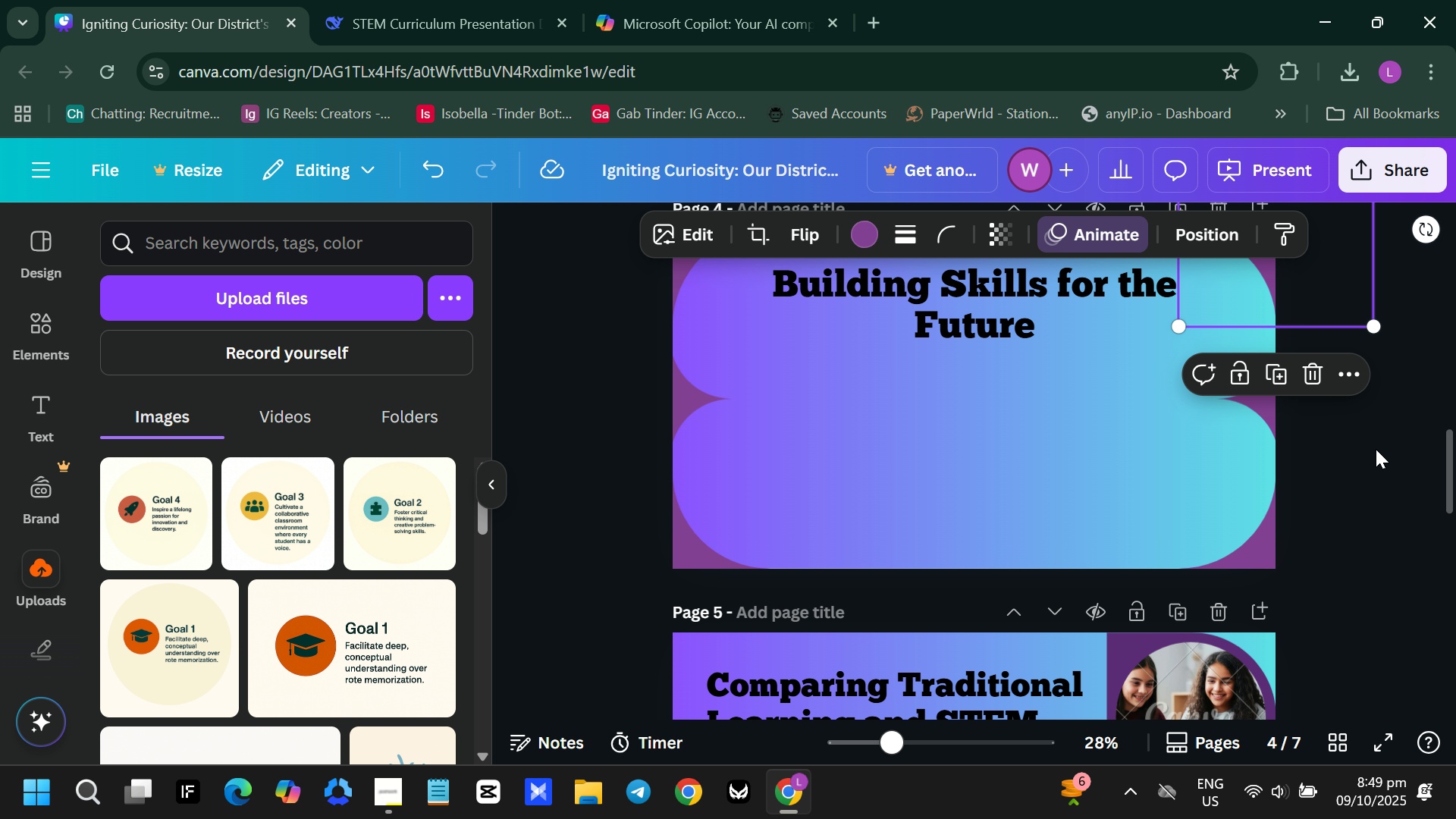 
scroll: coordinate [1376, 449], scroll_direction: up, amount: 1.0
 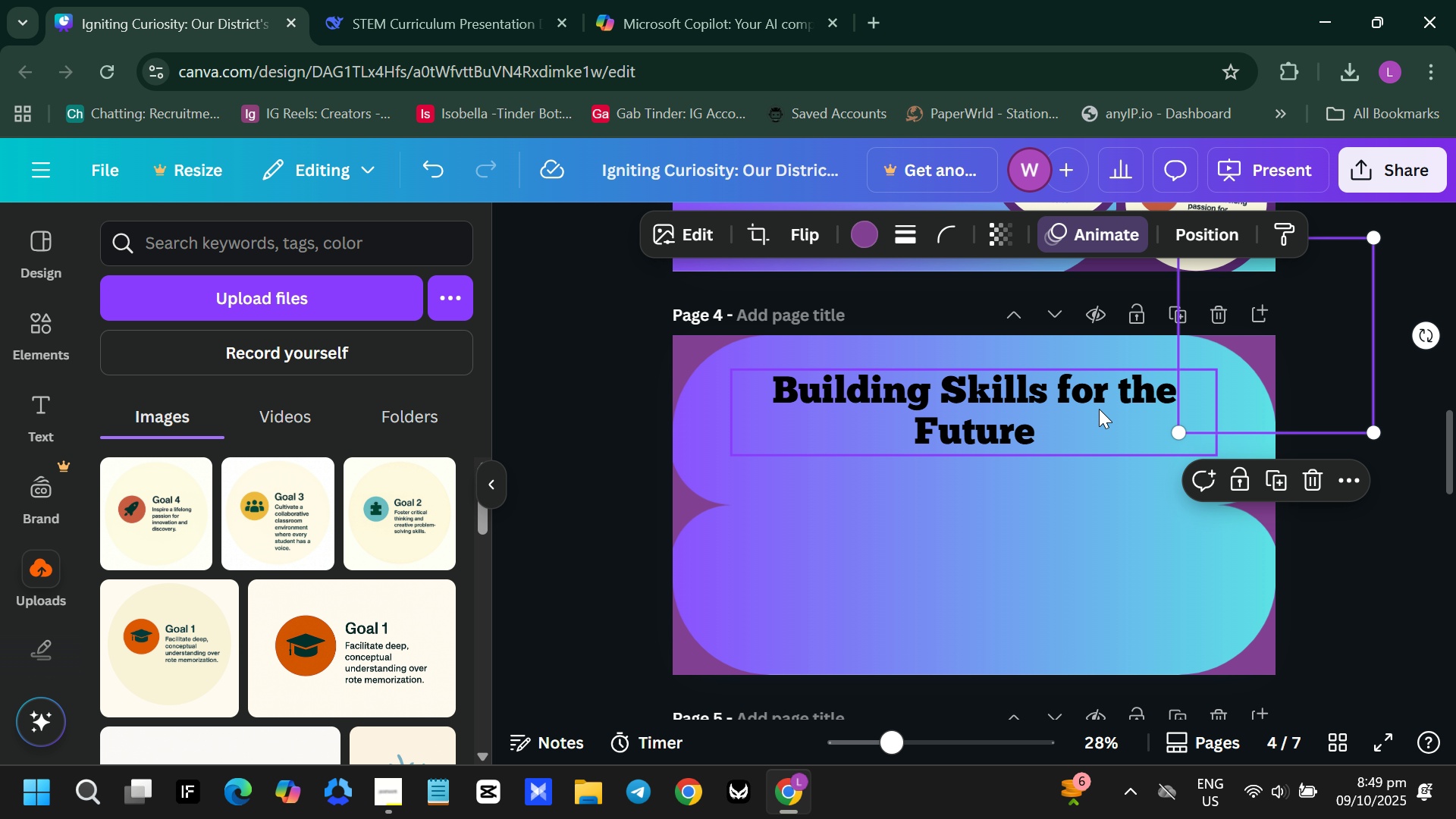 
left_click([1090, 409])
 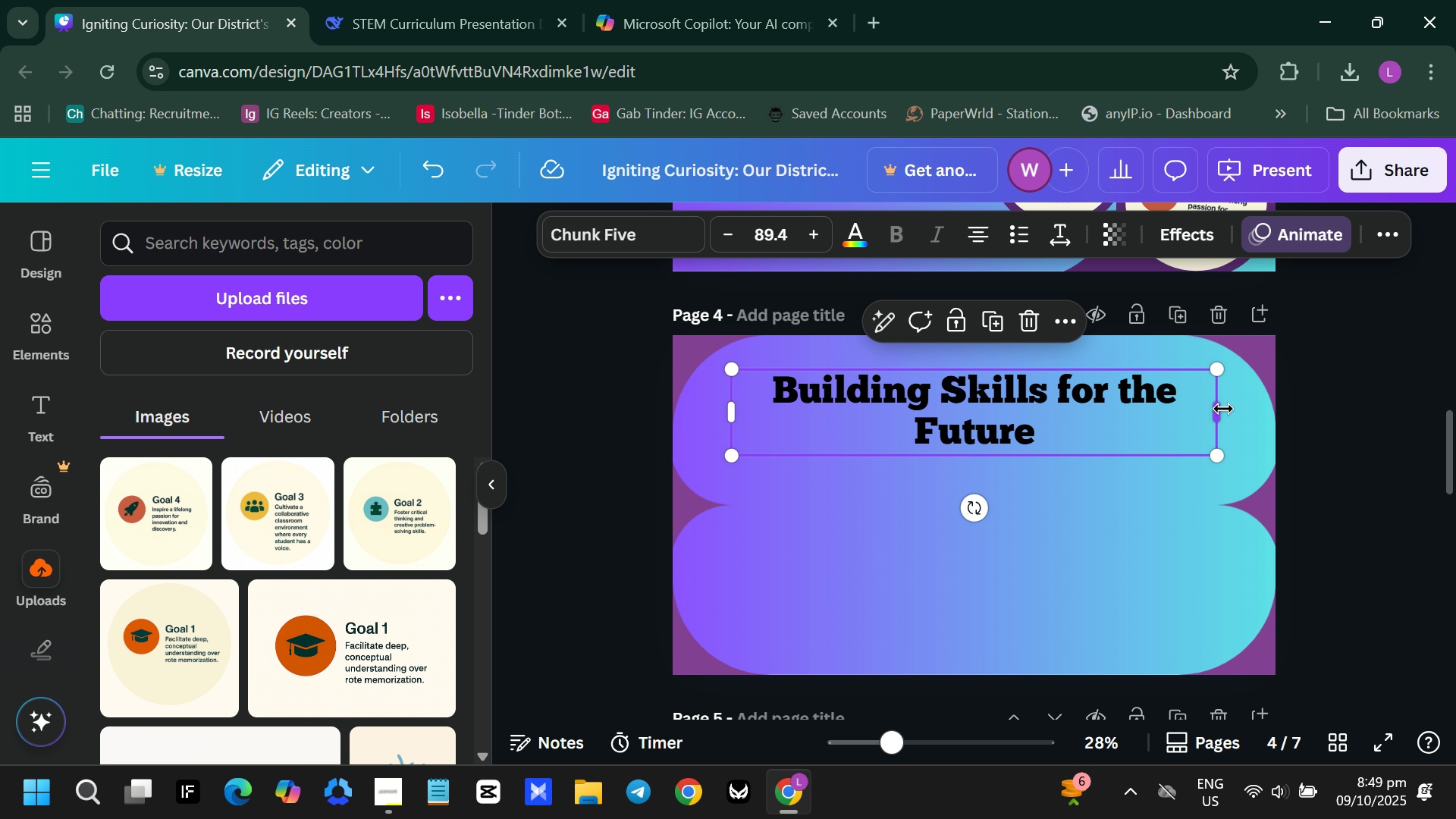 
left_click_drag(start_coordinate=[1221, 409], to_coordinate=[1255, 409])
 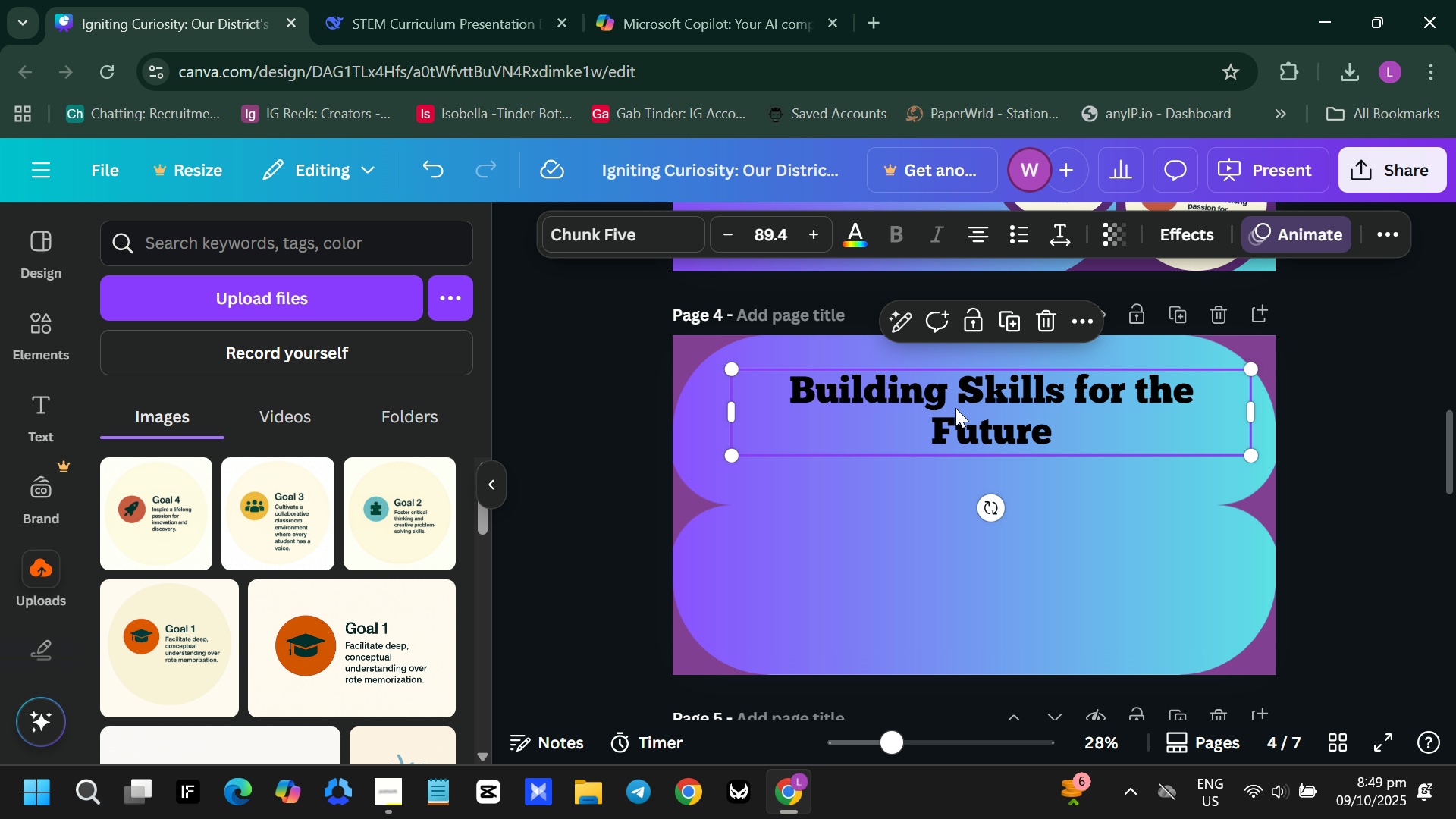 
left_click_drag(start_coordinate=[956, 408], to_coordinate=[934, 394])
 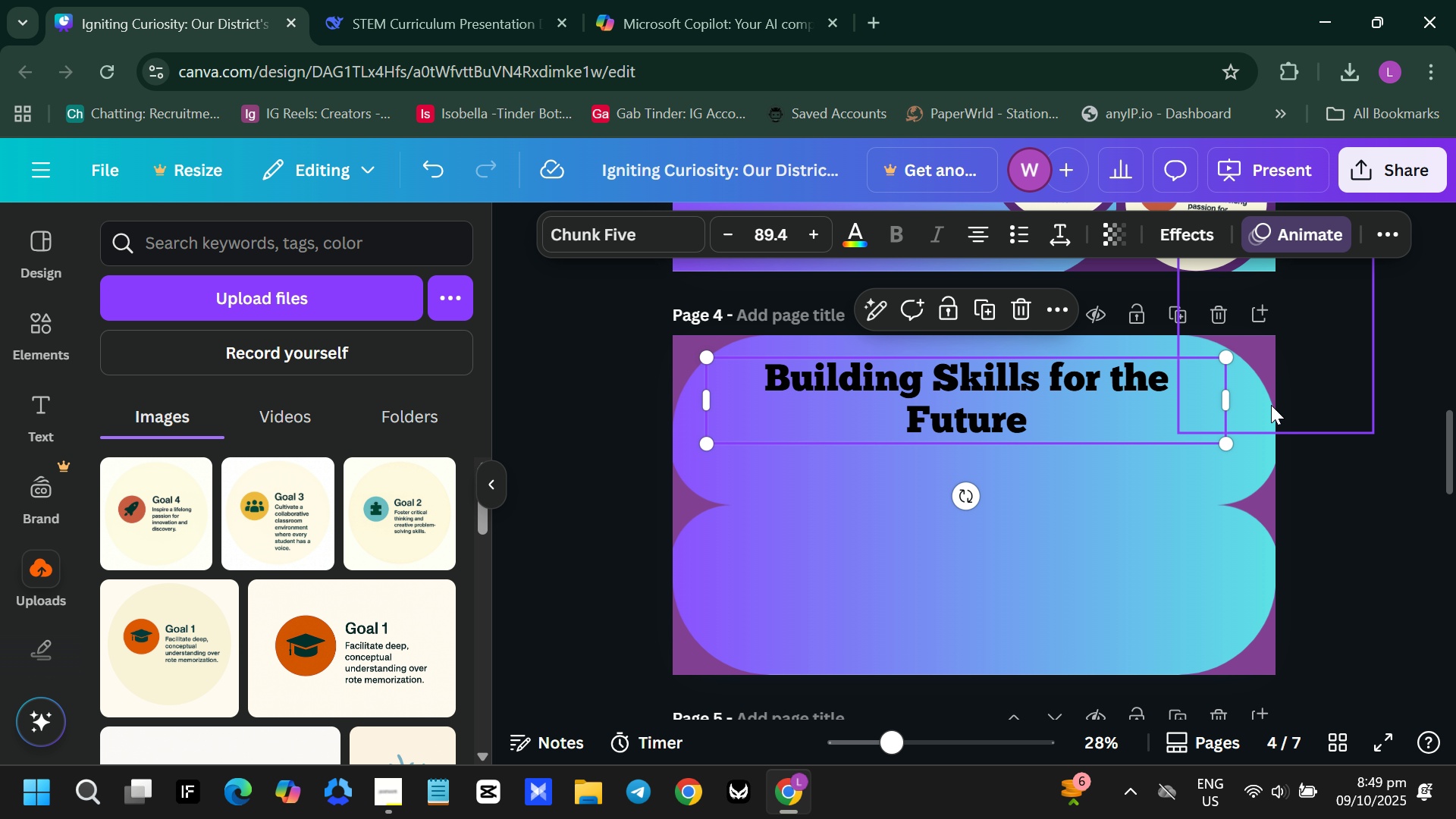 
left_click([1271, 405])
 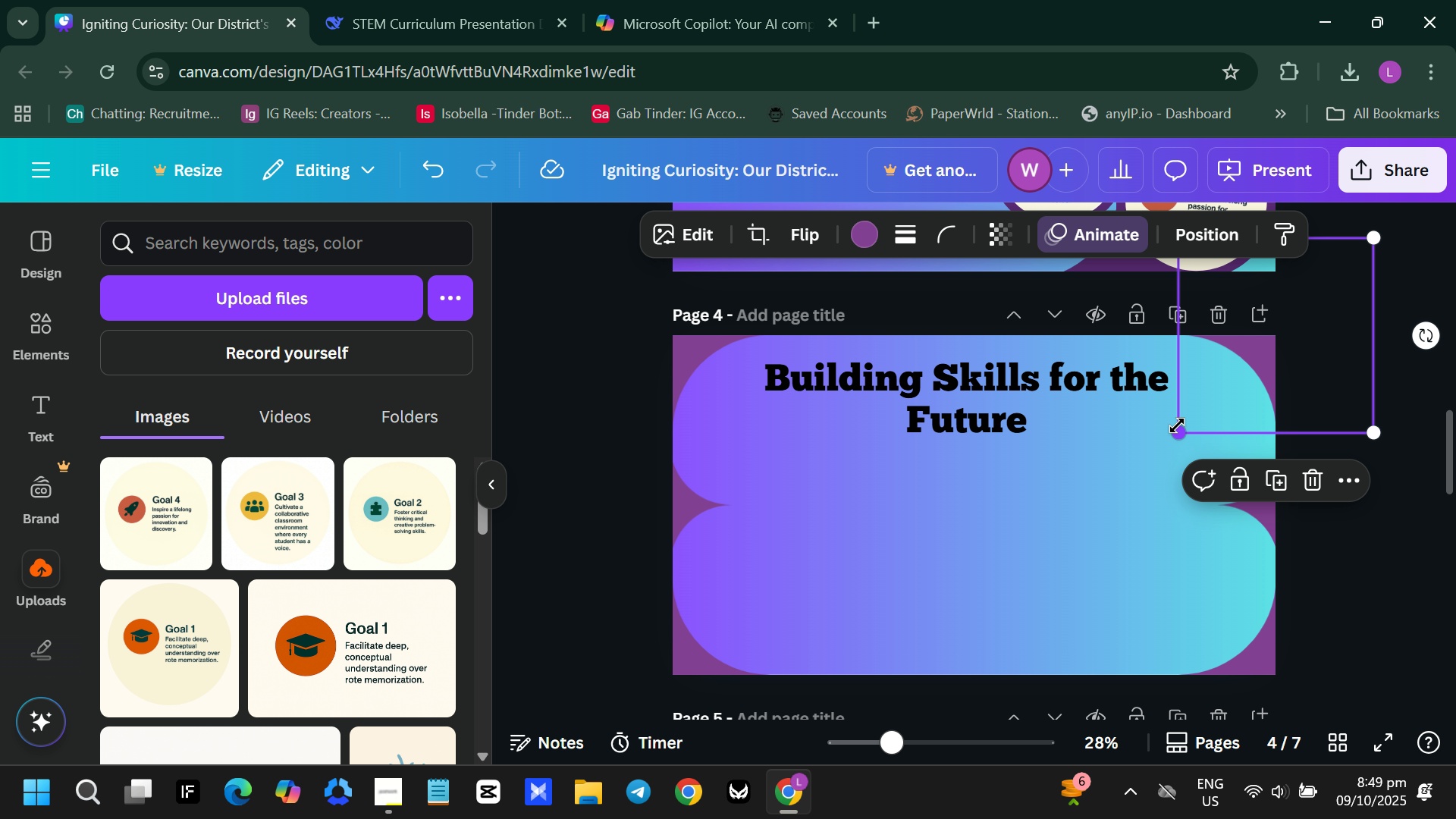 
left_click_drag(start_coordinate=[1178, 425], to_coordinate=[1197, 425])
 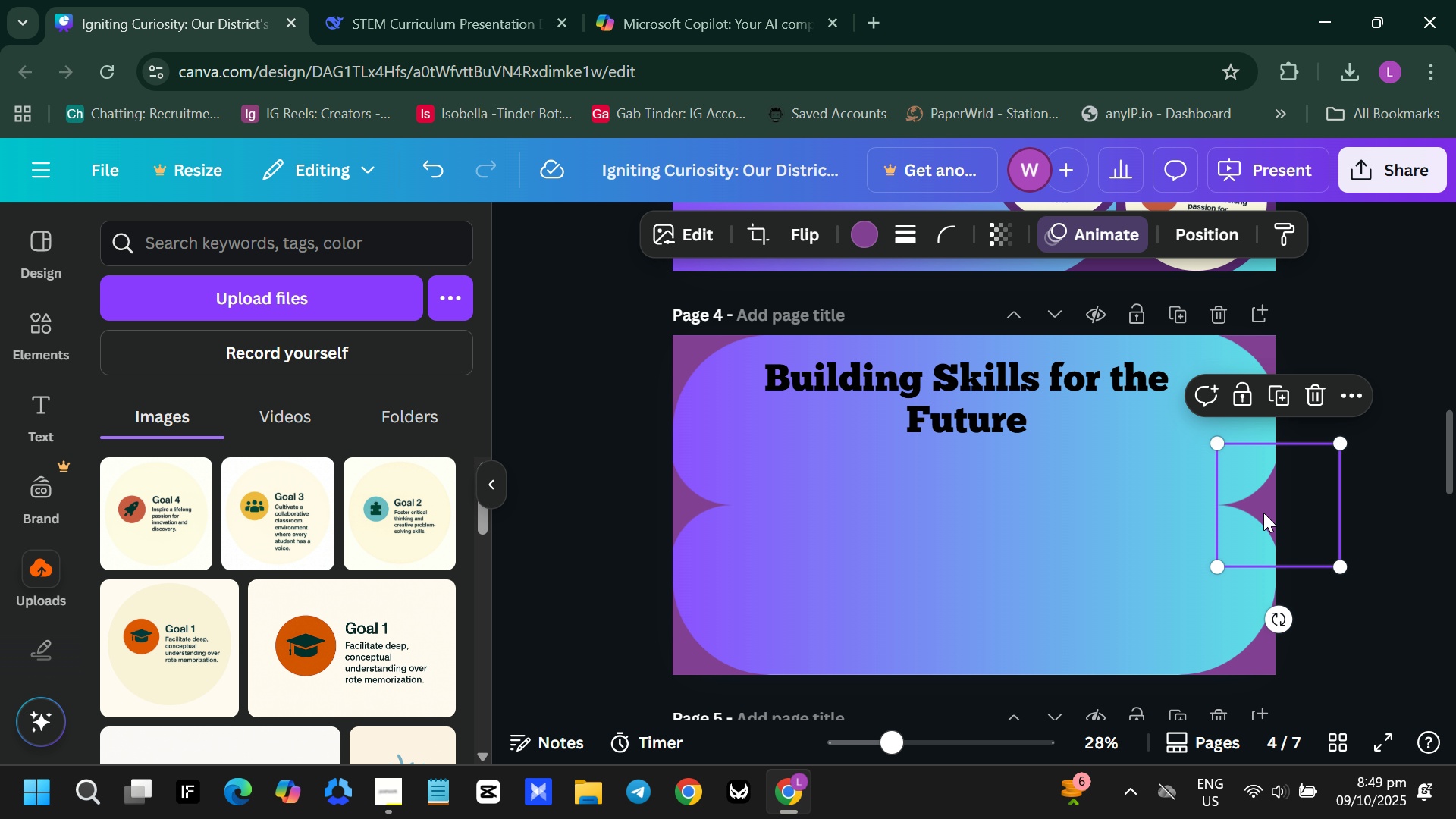 
left_click([1263, 513])
 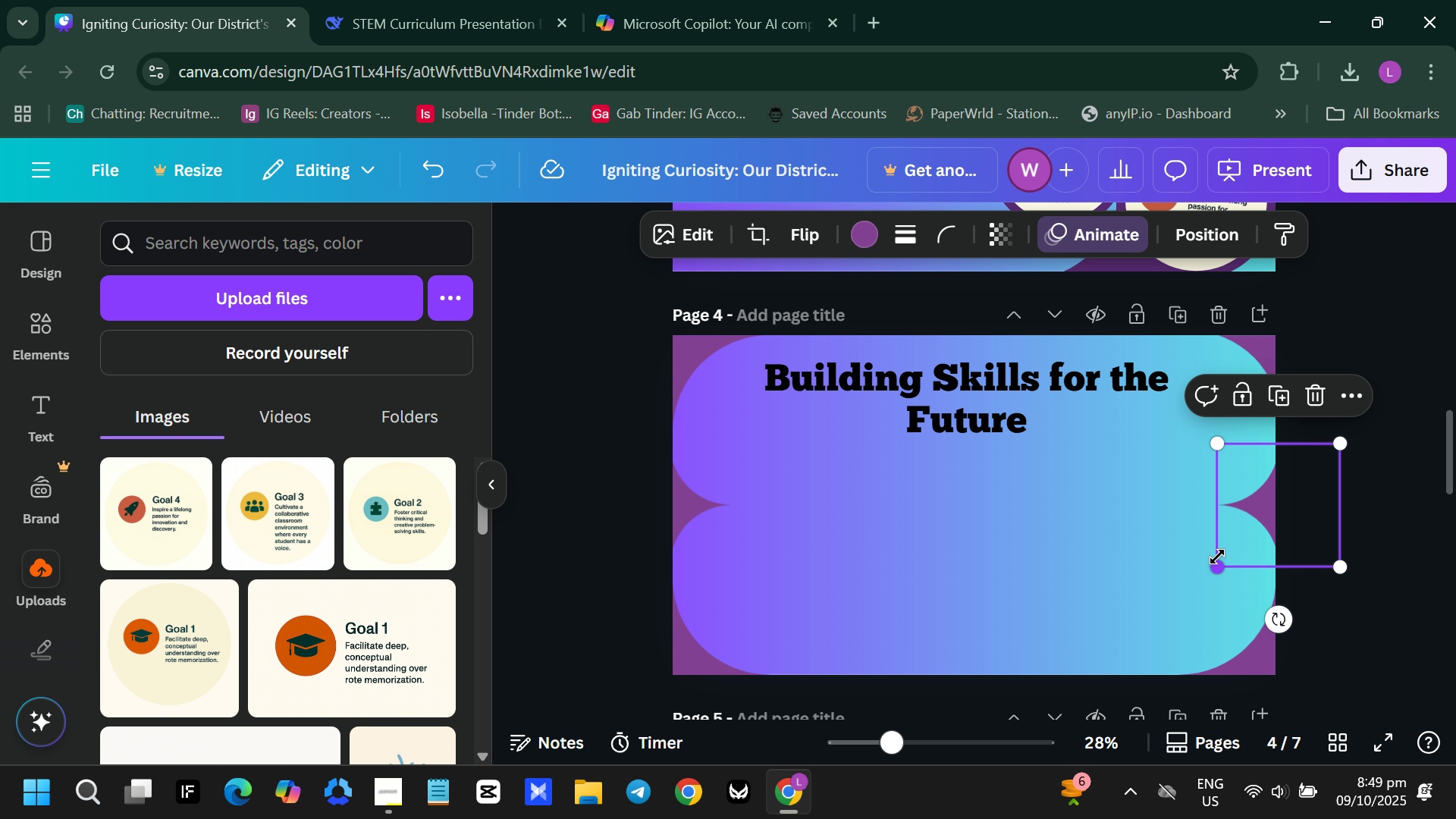 
left_click([1218, 557])
 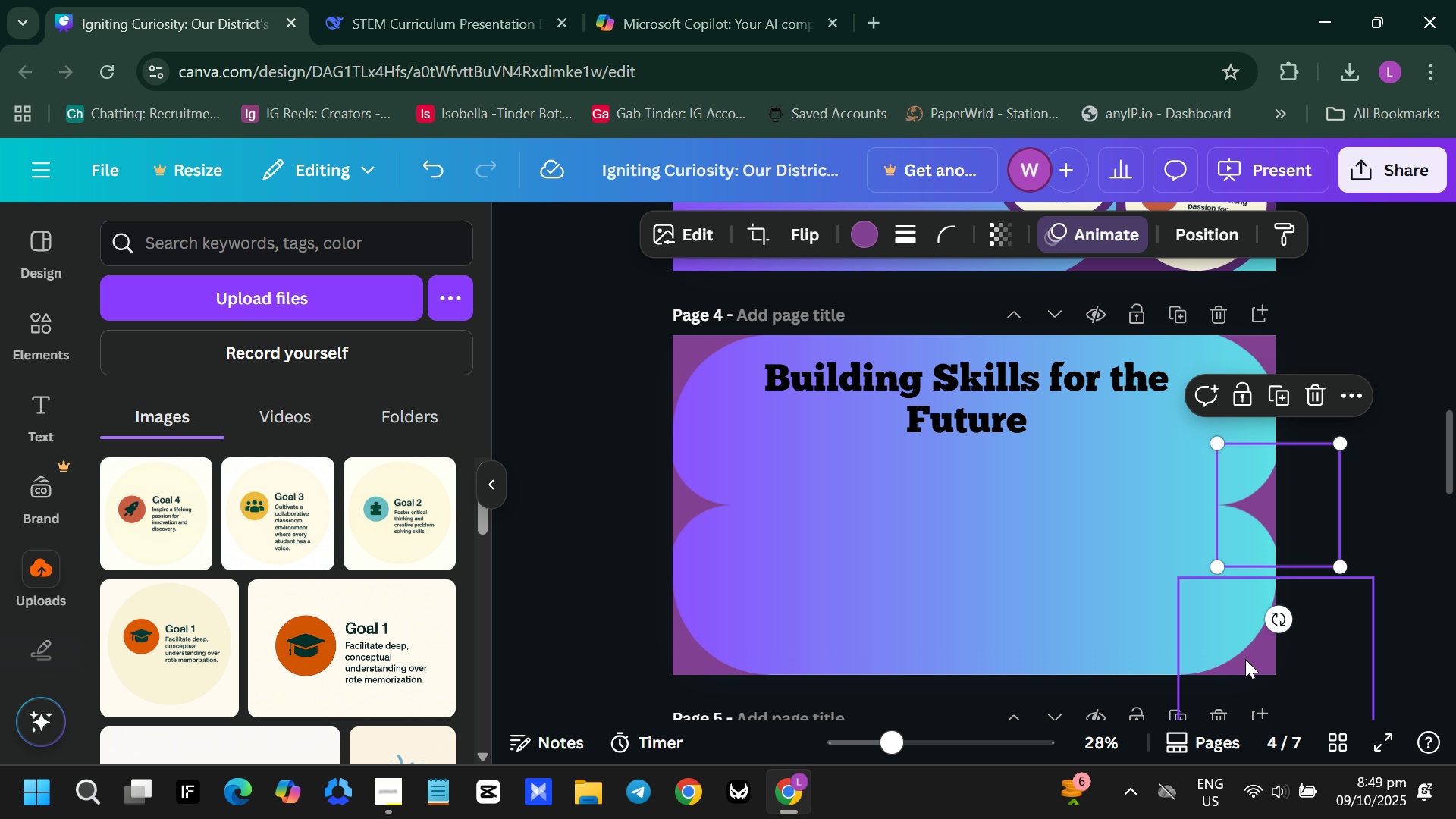 
left_click([1244, 659])
 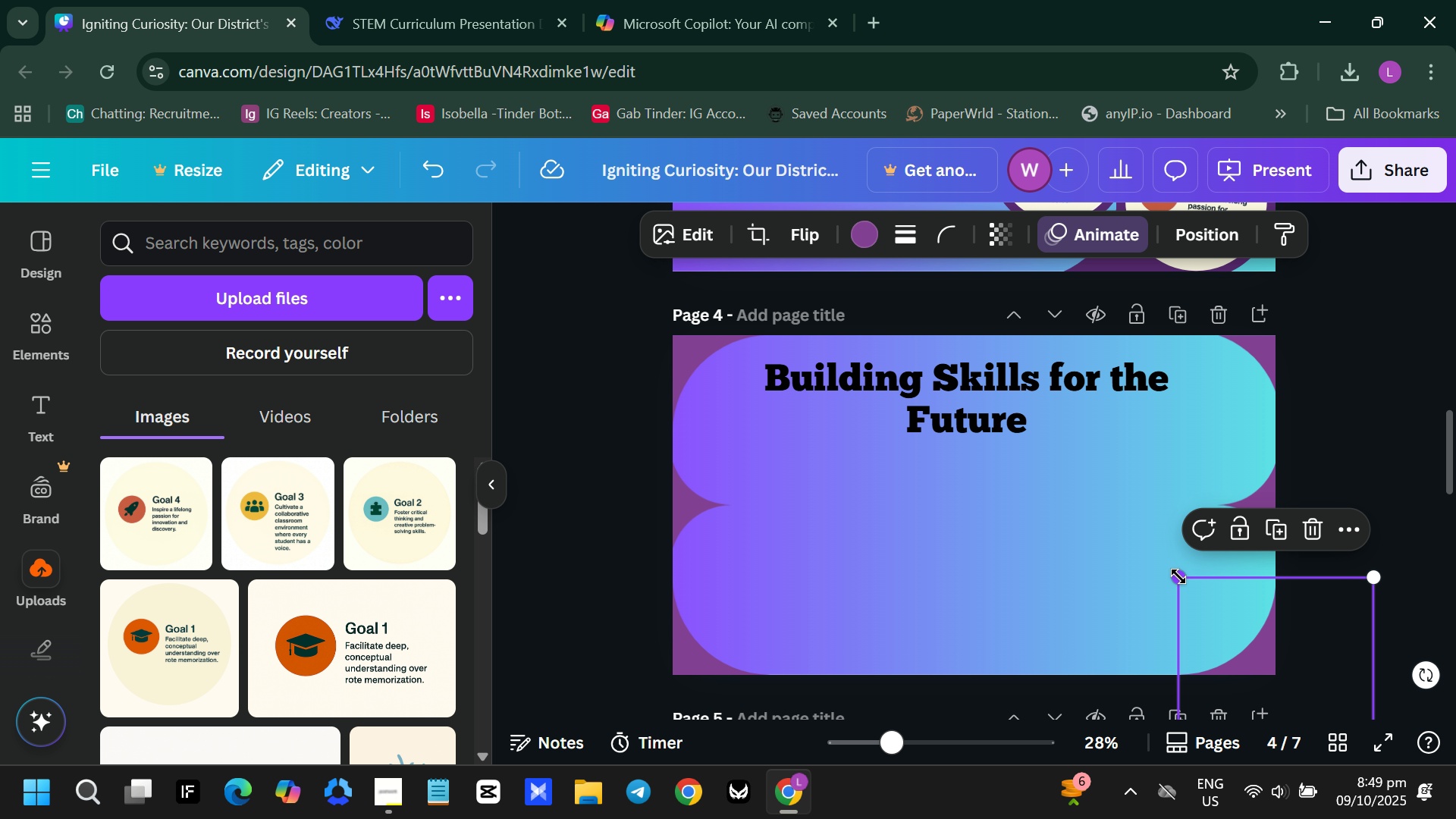 
left_click_drag(start_coordinate=[1178, 576], to_coordinate=[1185, 585])
 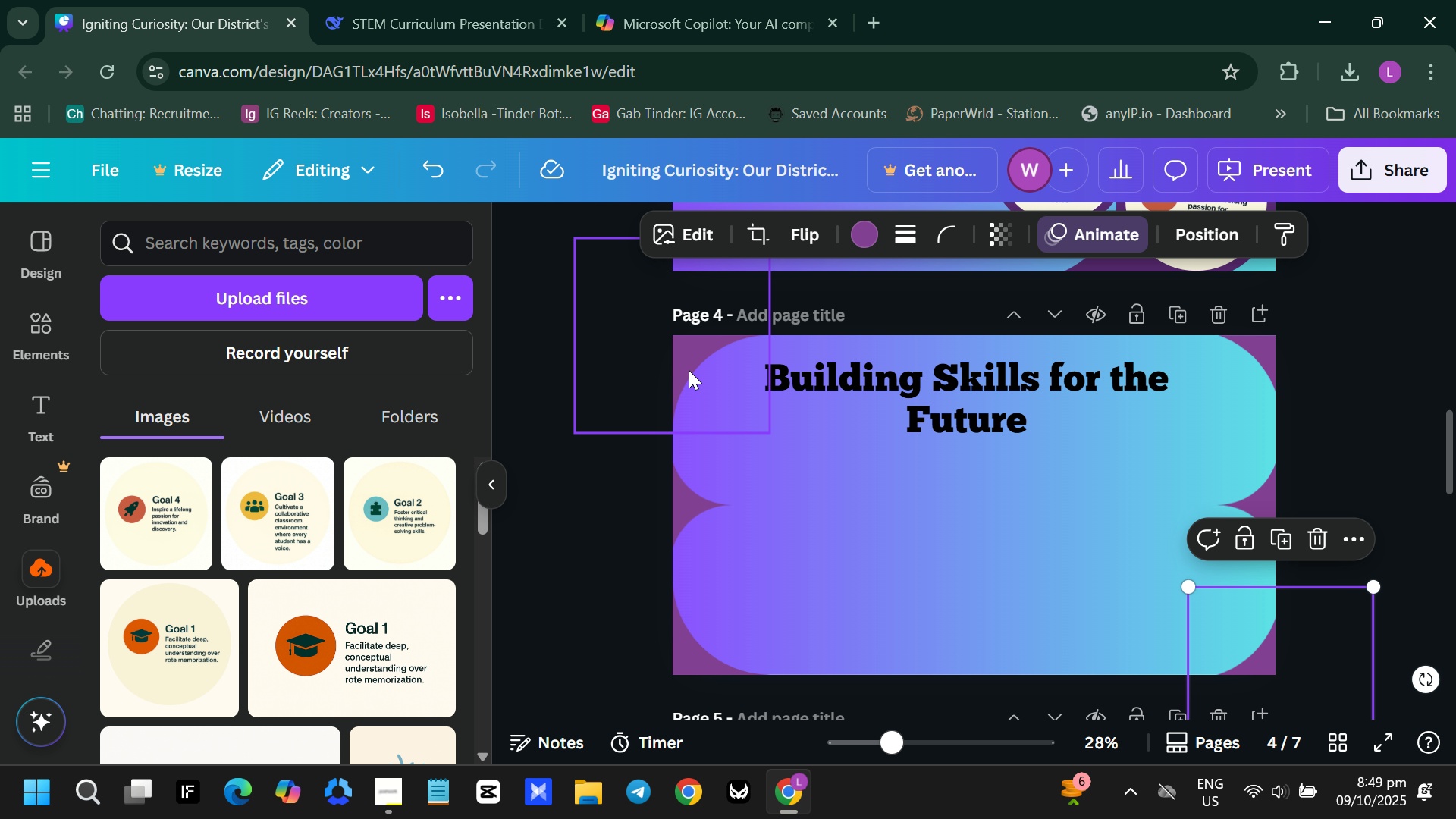 
left_click([692, 366])
 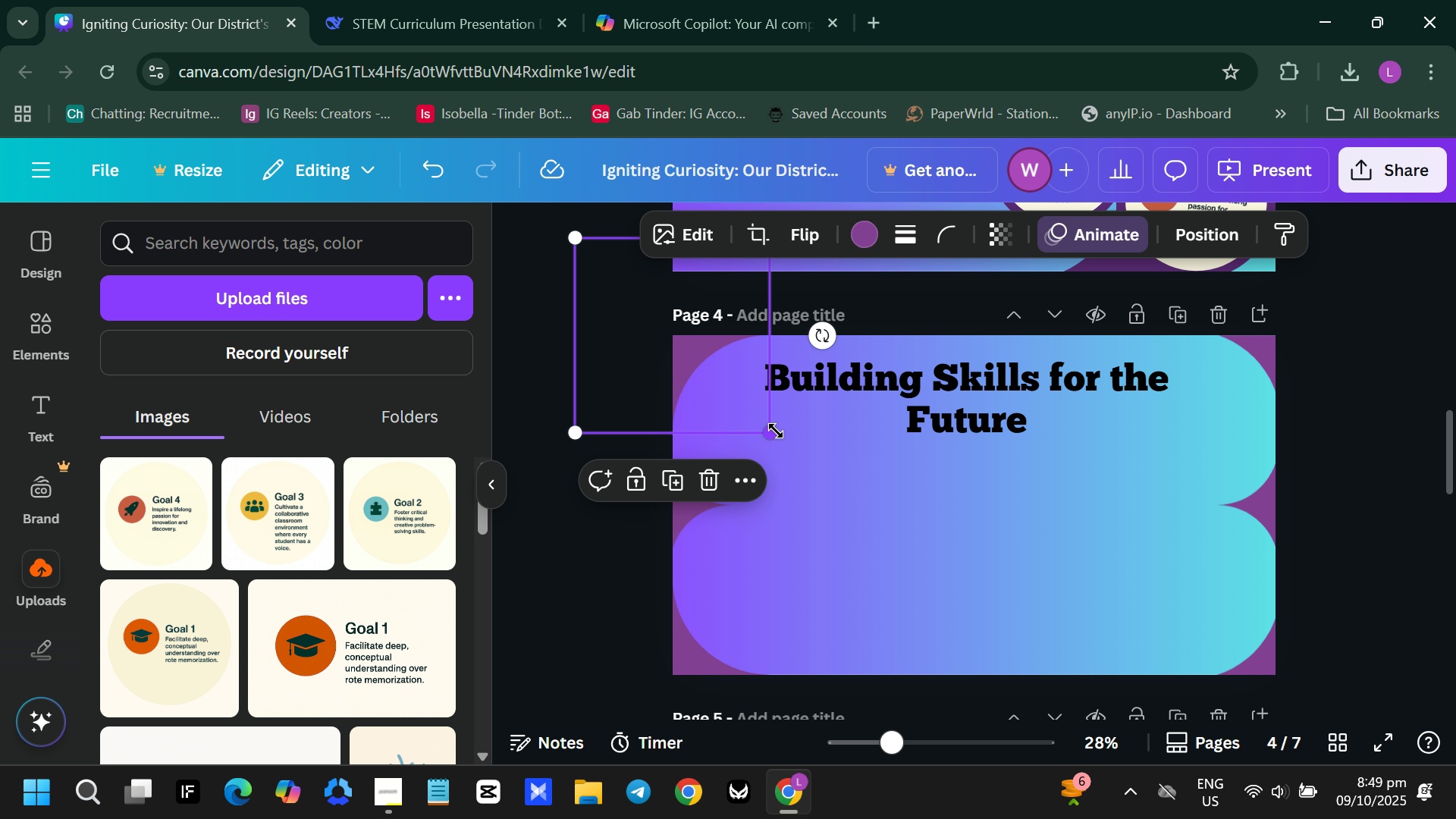 
left_click_drag(start_coordinate=[777, 431], to_coordinate=[769, 428])
 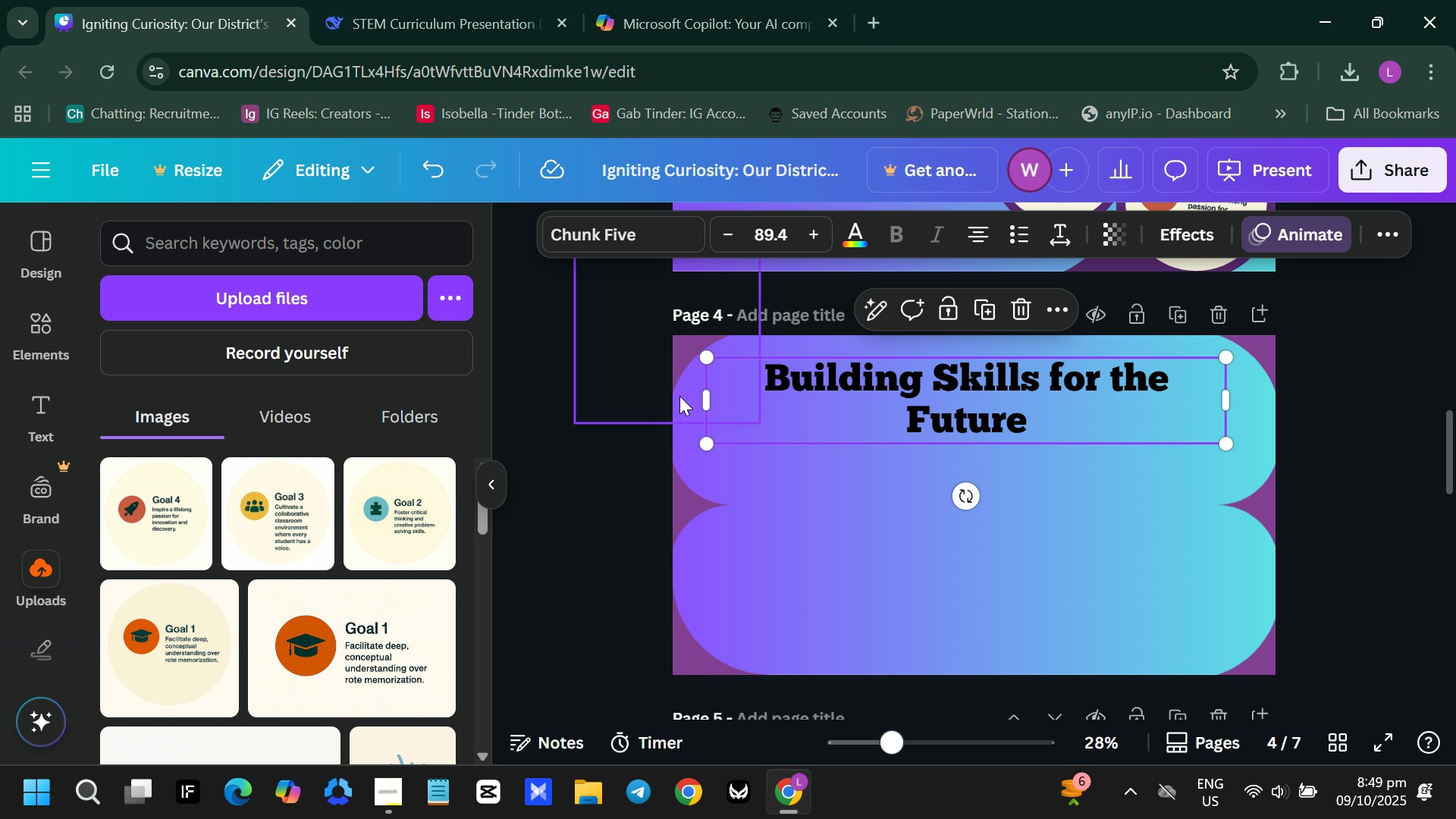 
left_click_drag(start_coordinate=[756, 422], to_coordinate=[758, 427])
 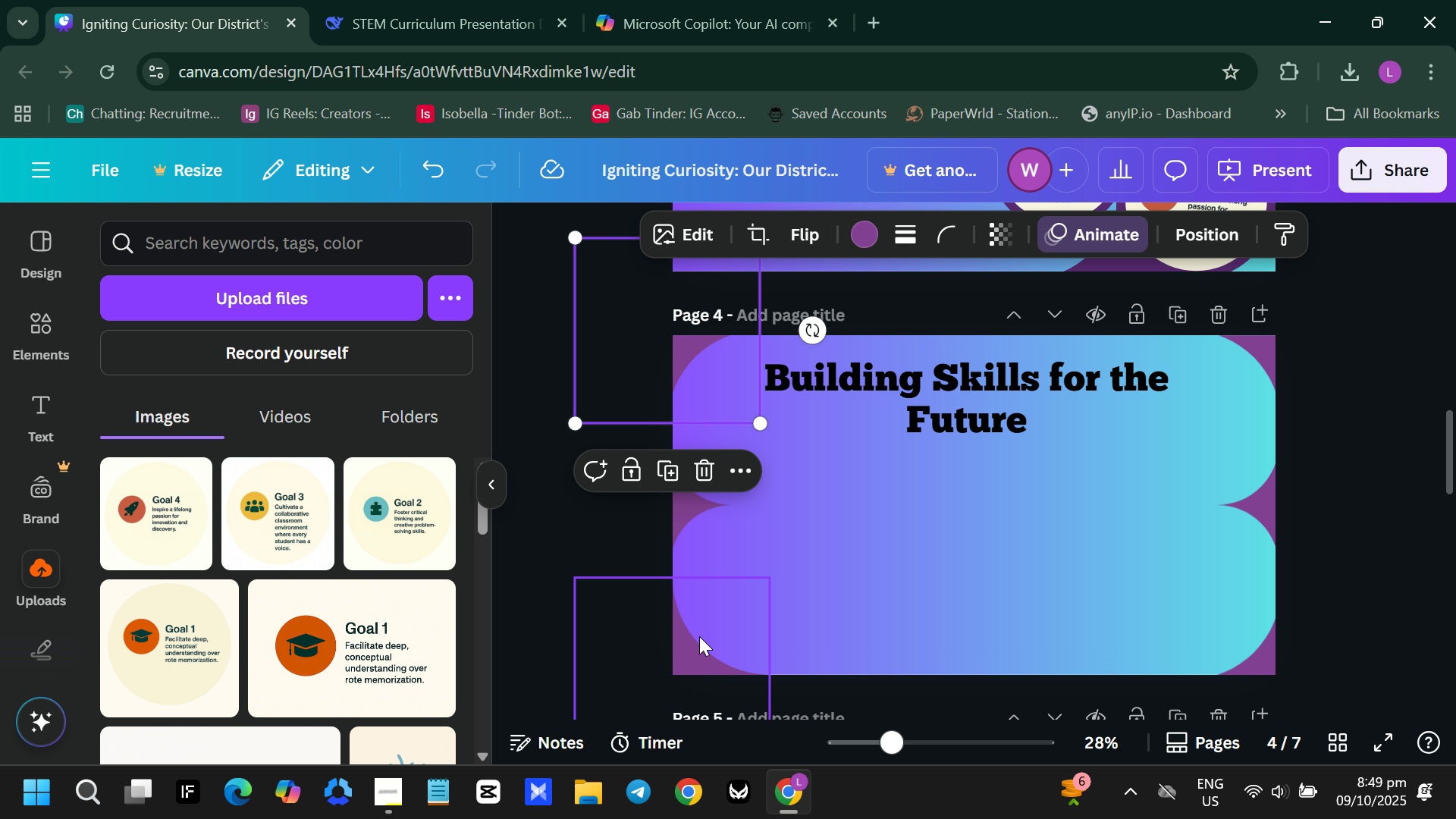 
left_click([698, 647])
 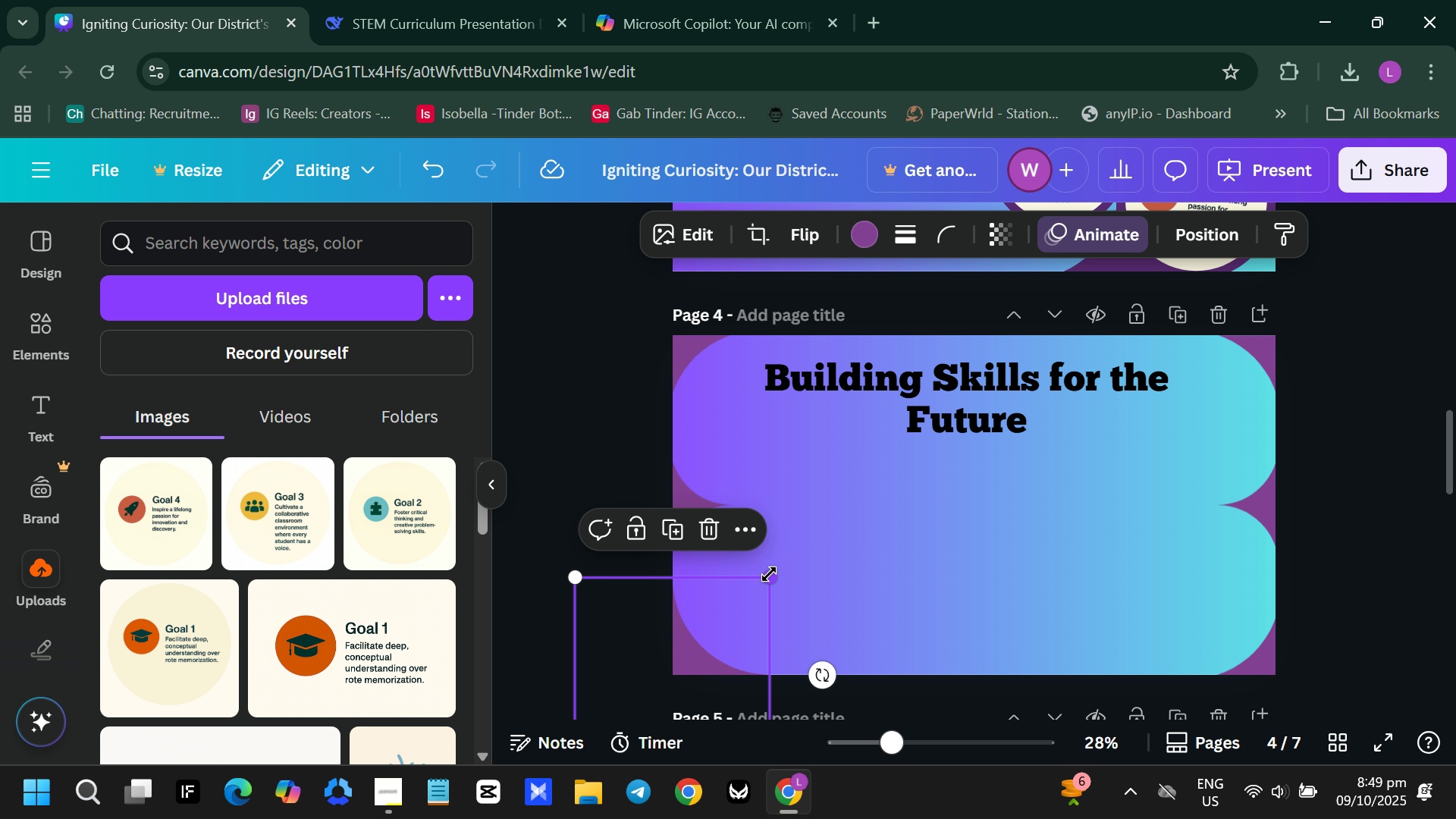 
left_click_drag(start_coordinate=[770, 574], to_coordinate=[770, 580])
 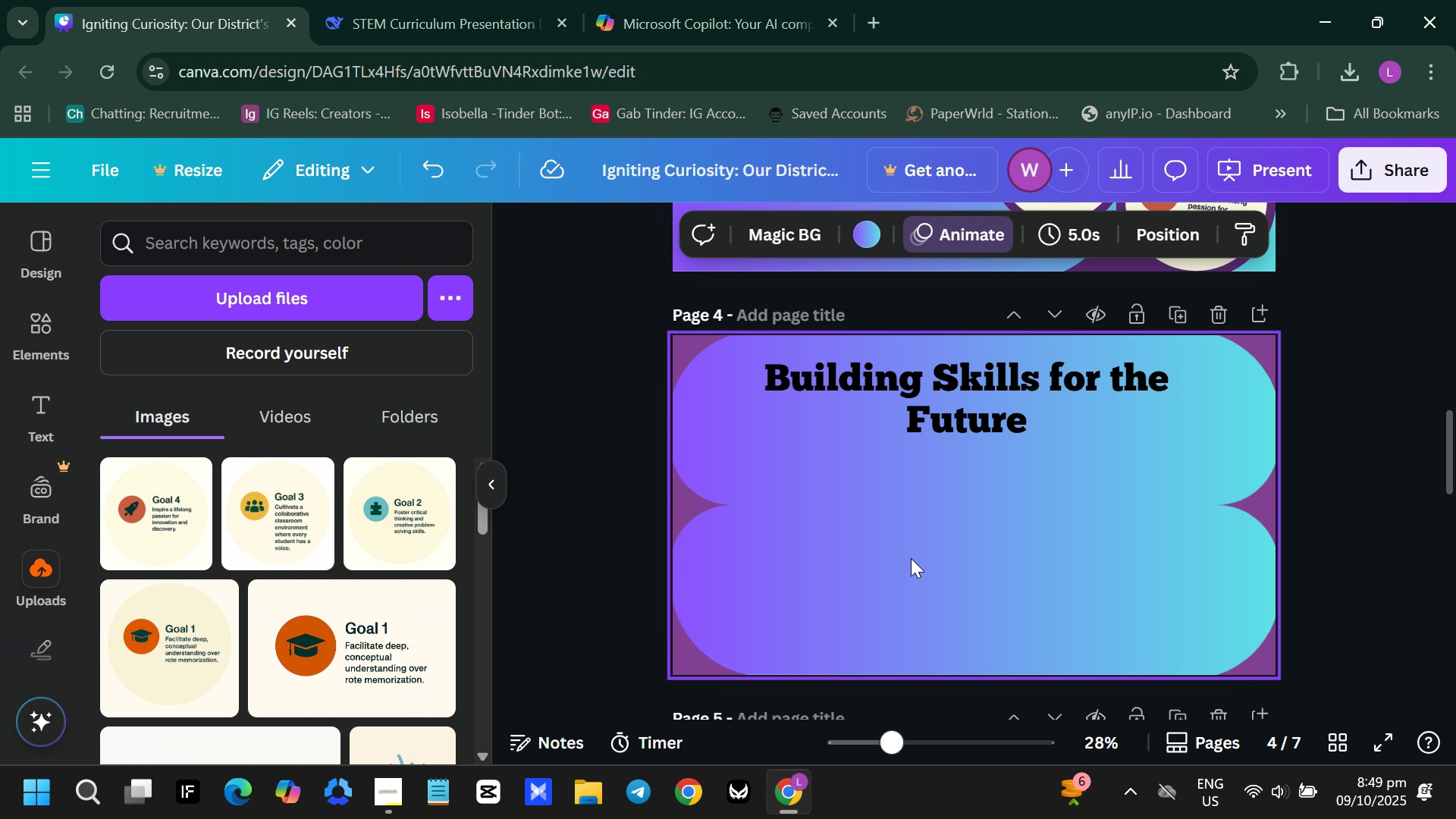 
left_click([911, 558])
 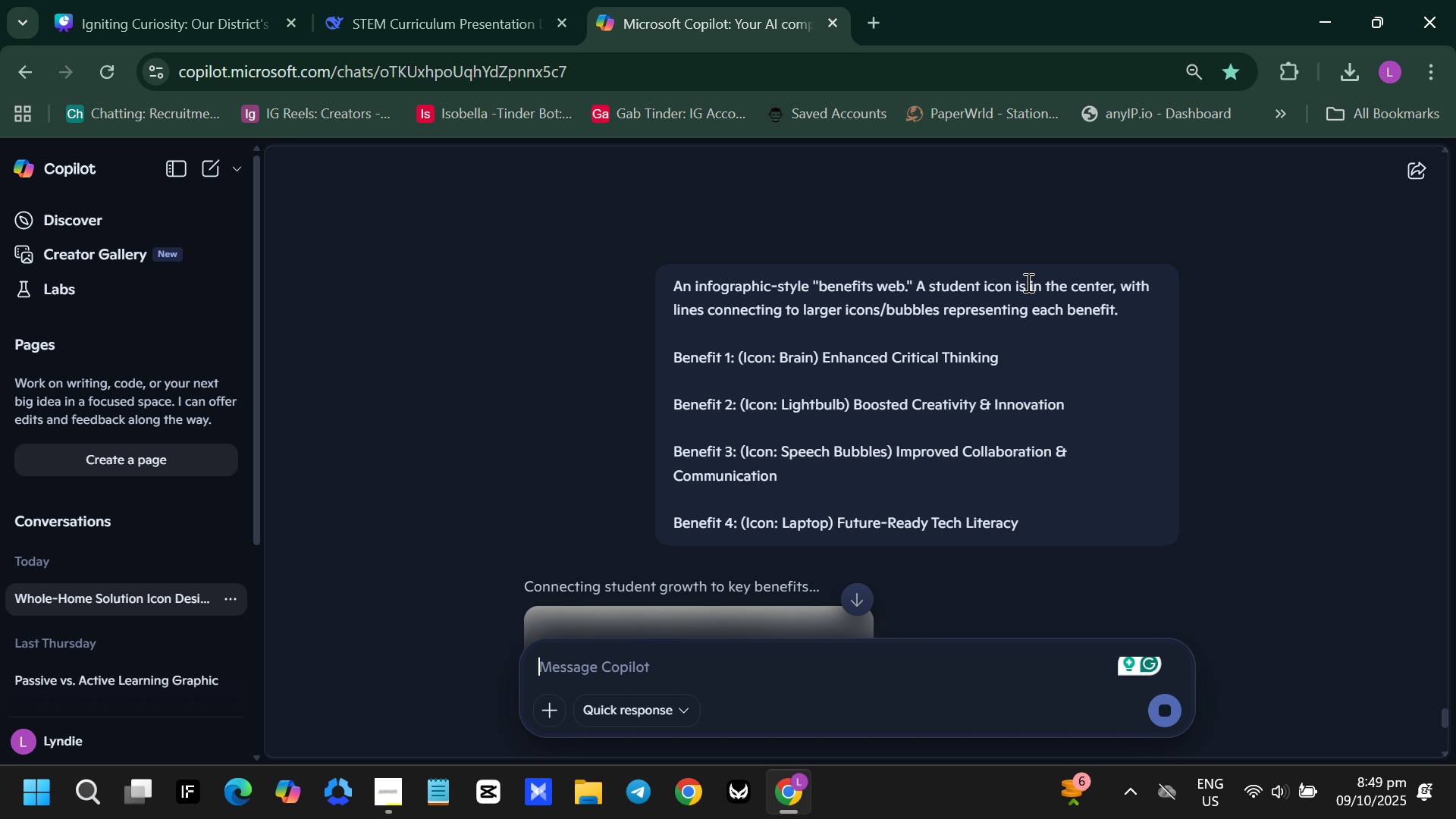 
scroll: coordinate [1012, 366], scroll_direction: down, amount: 6.0
 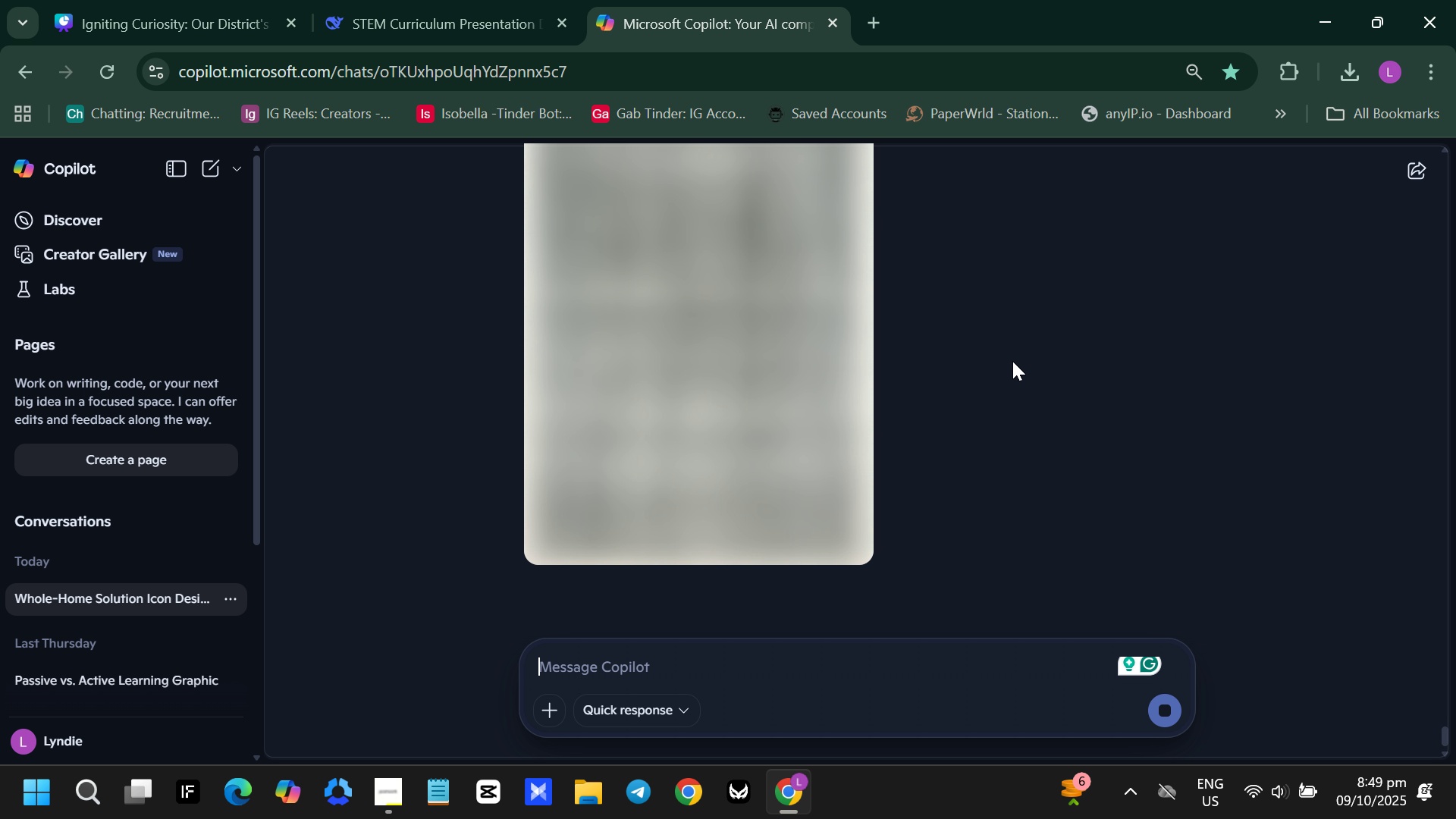 
scroll: coordinate [1012, 361], scroll_direction: up, amount: 2.0
 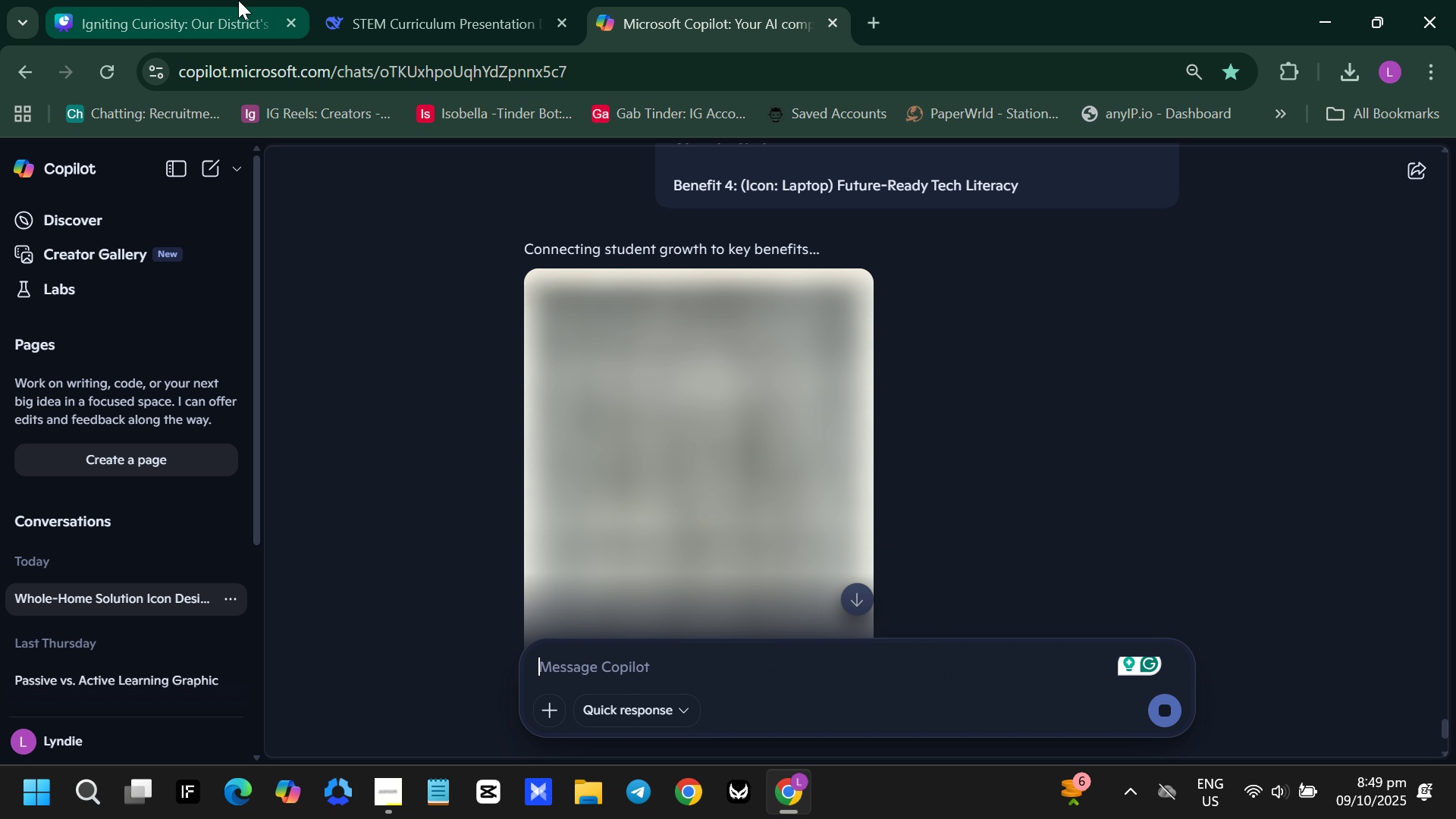 
left_click([336, 0])
 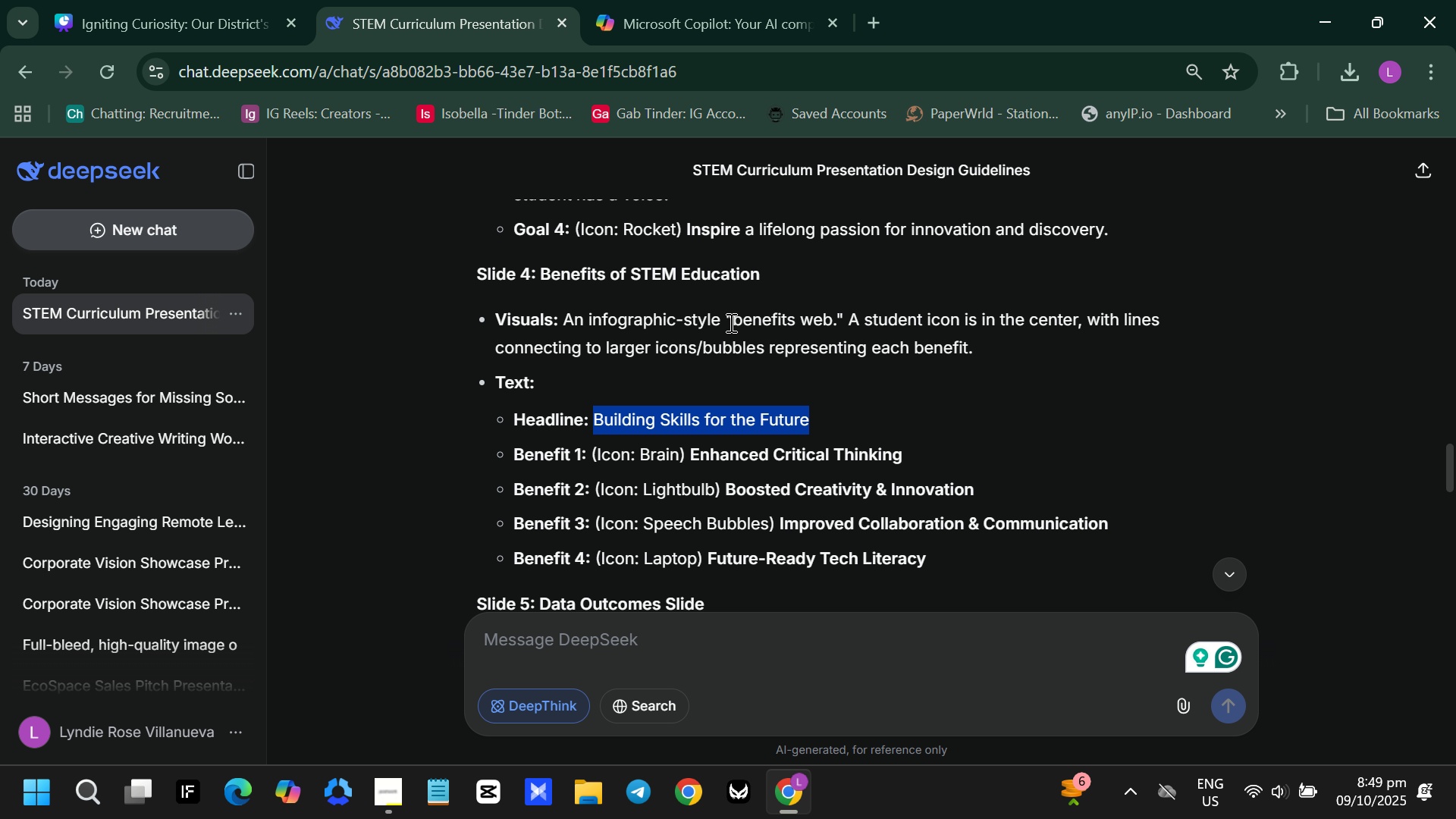 
scroll: coordinate [638, 391], scroll_direction: down, amount: 4.0
 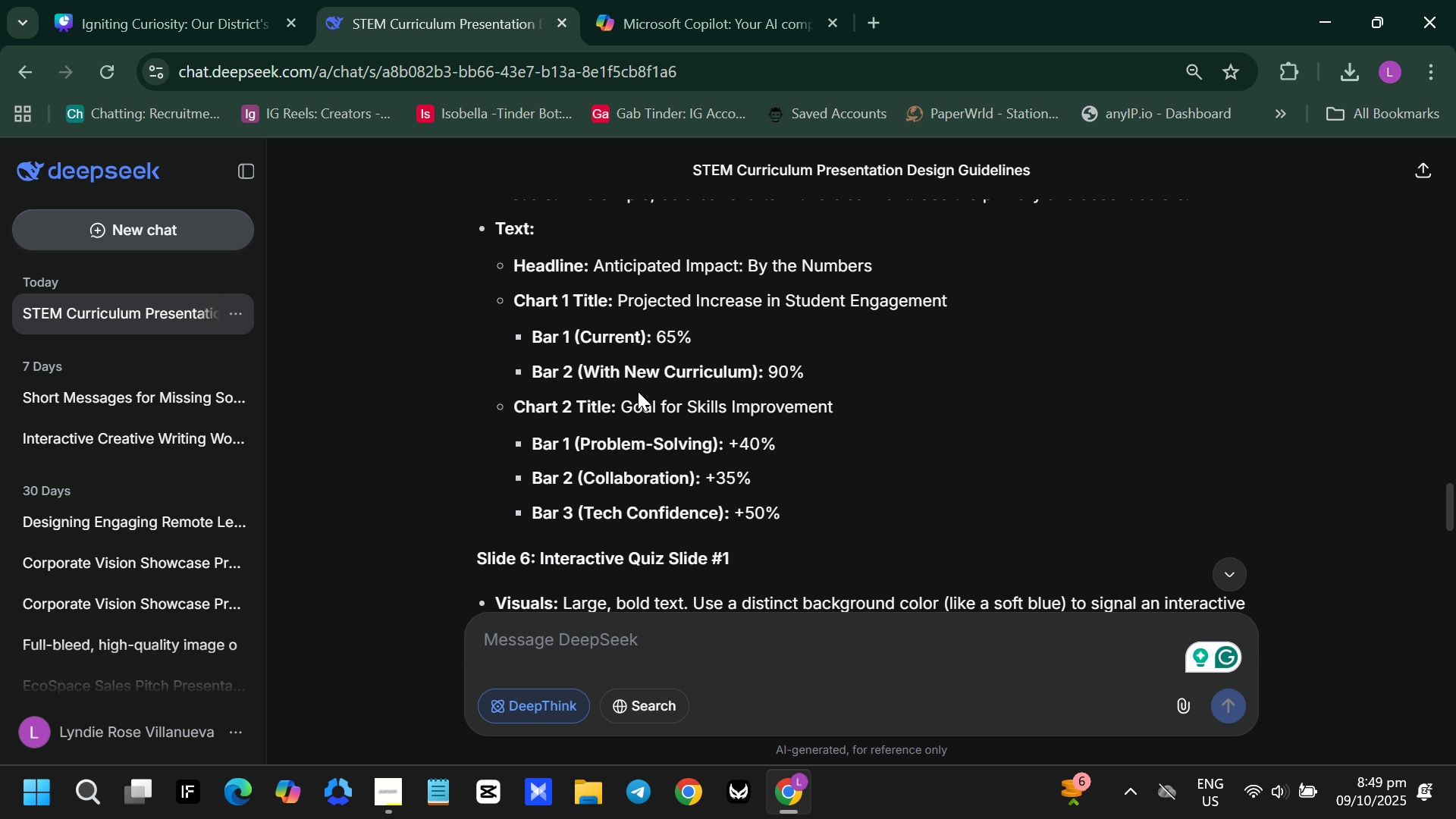 
scroll: coordinate [638, 391], scroll_direction: up, amount: 1.0
 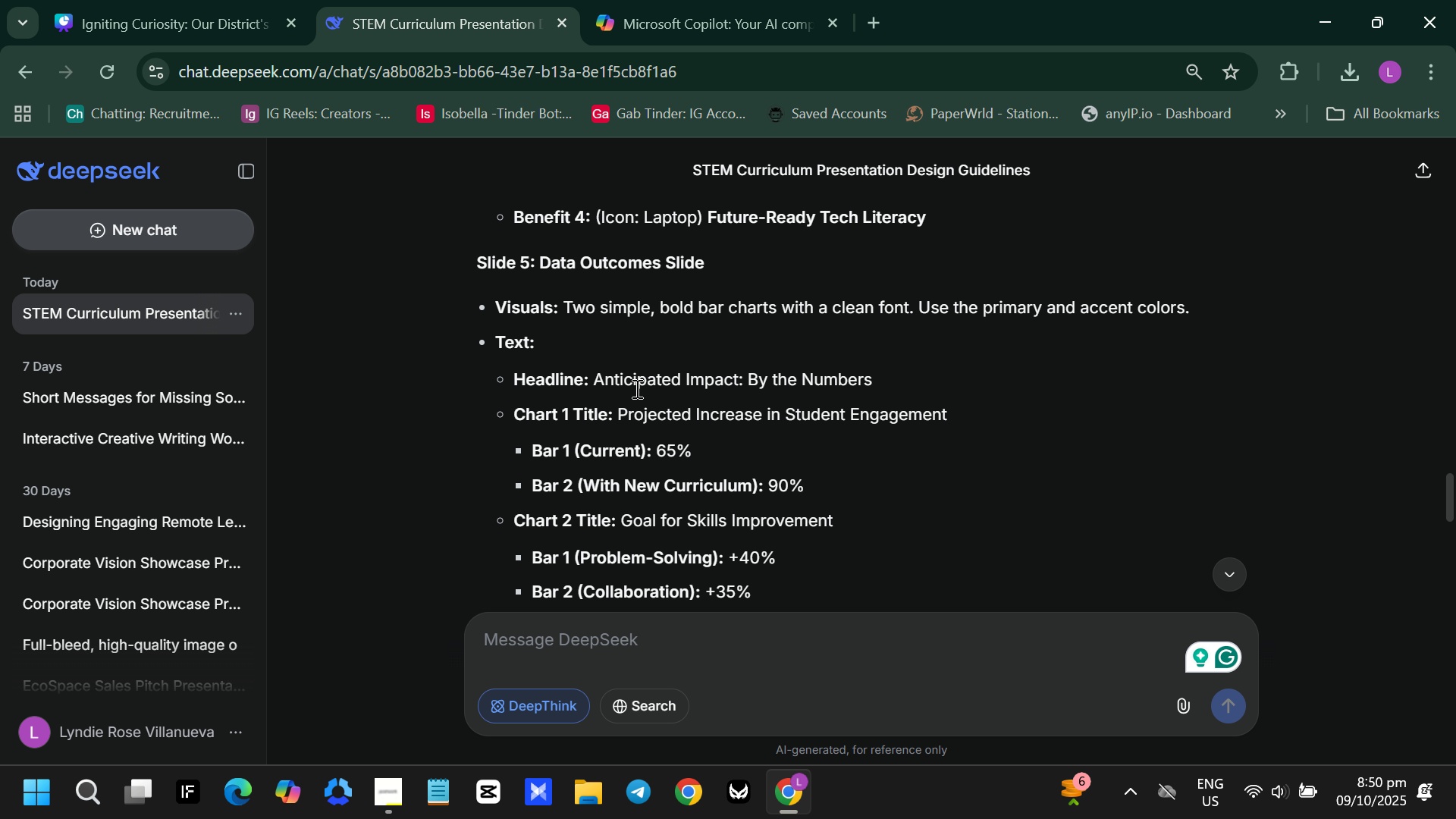 
wait(13.41)
 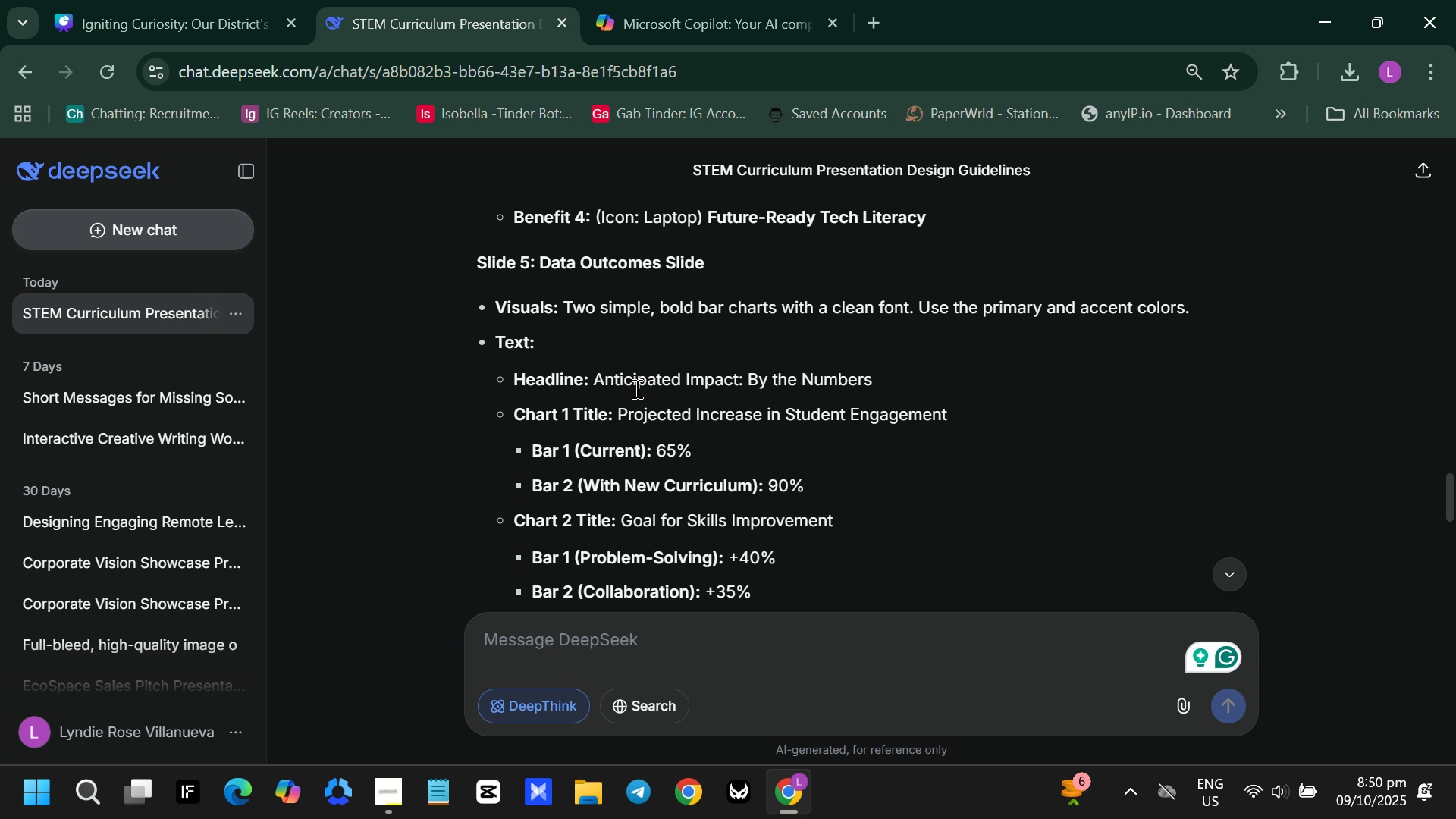 
left_click([689, 17])
 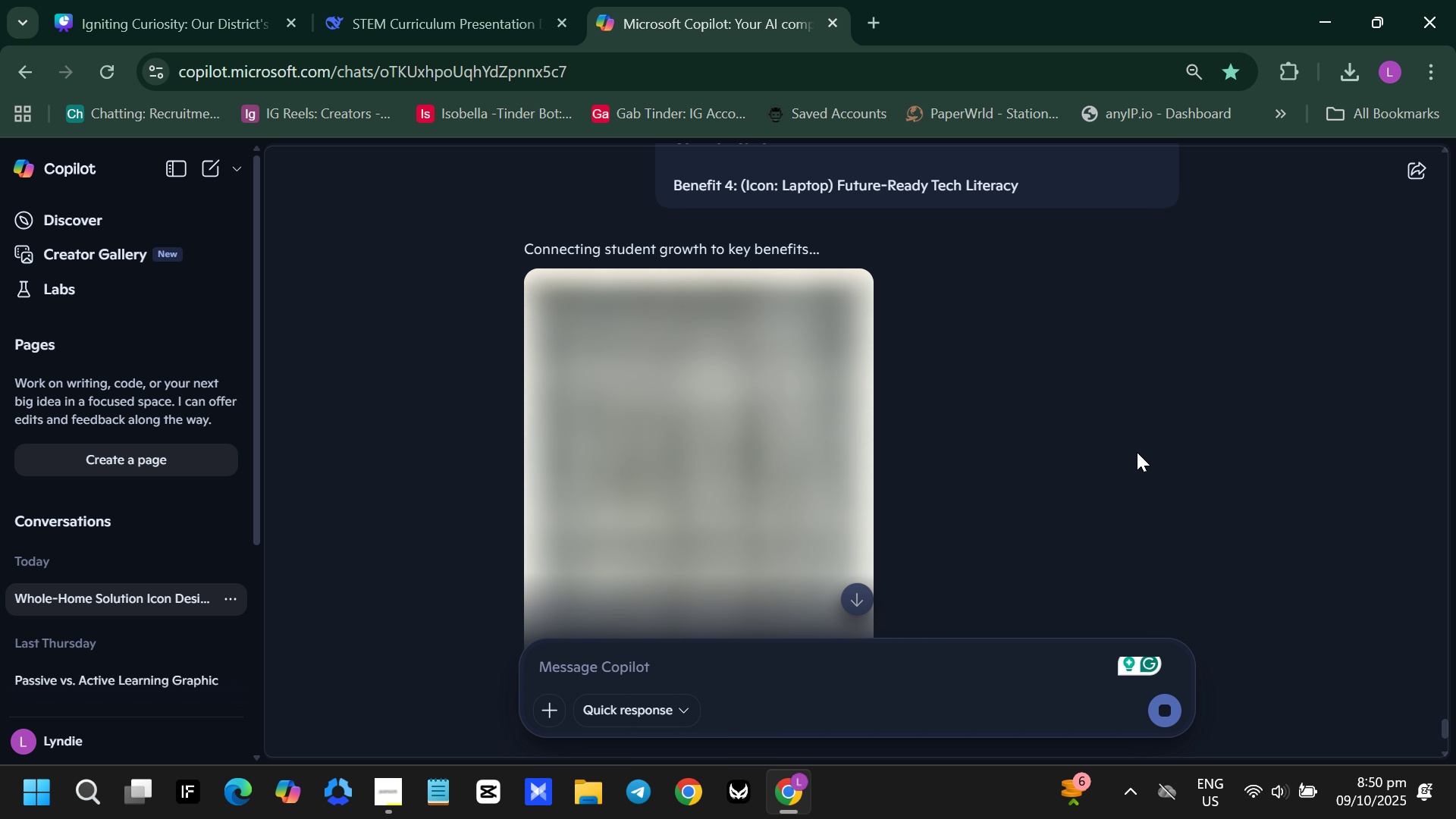 
scroll: coordinate [1131, 448], scroll_direction: down, amount: 2.0
 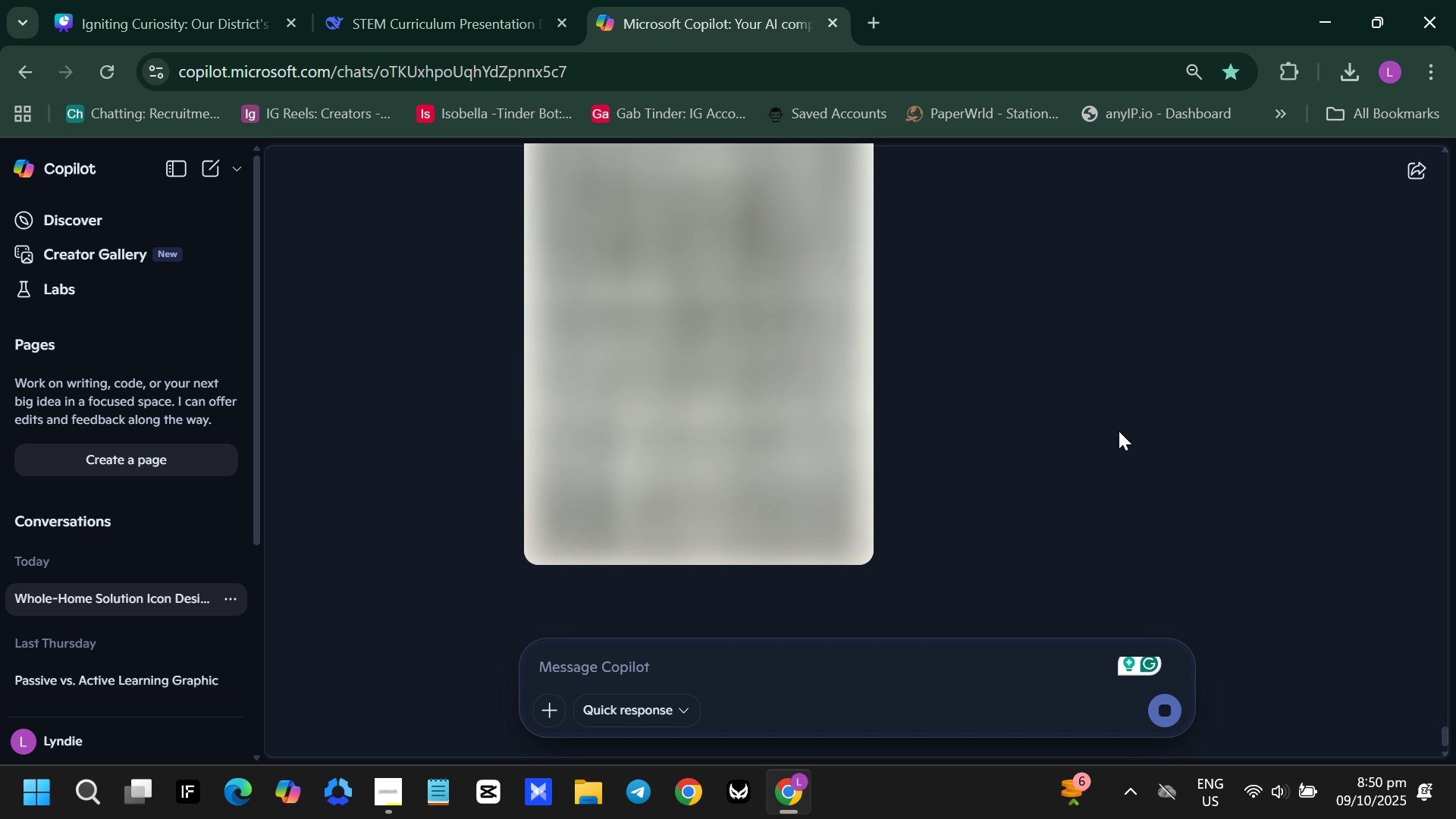 
double_click([1119, 431])
 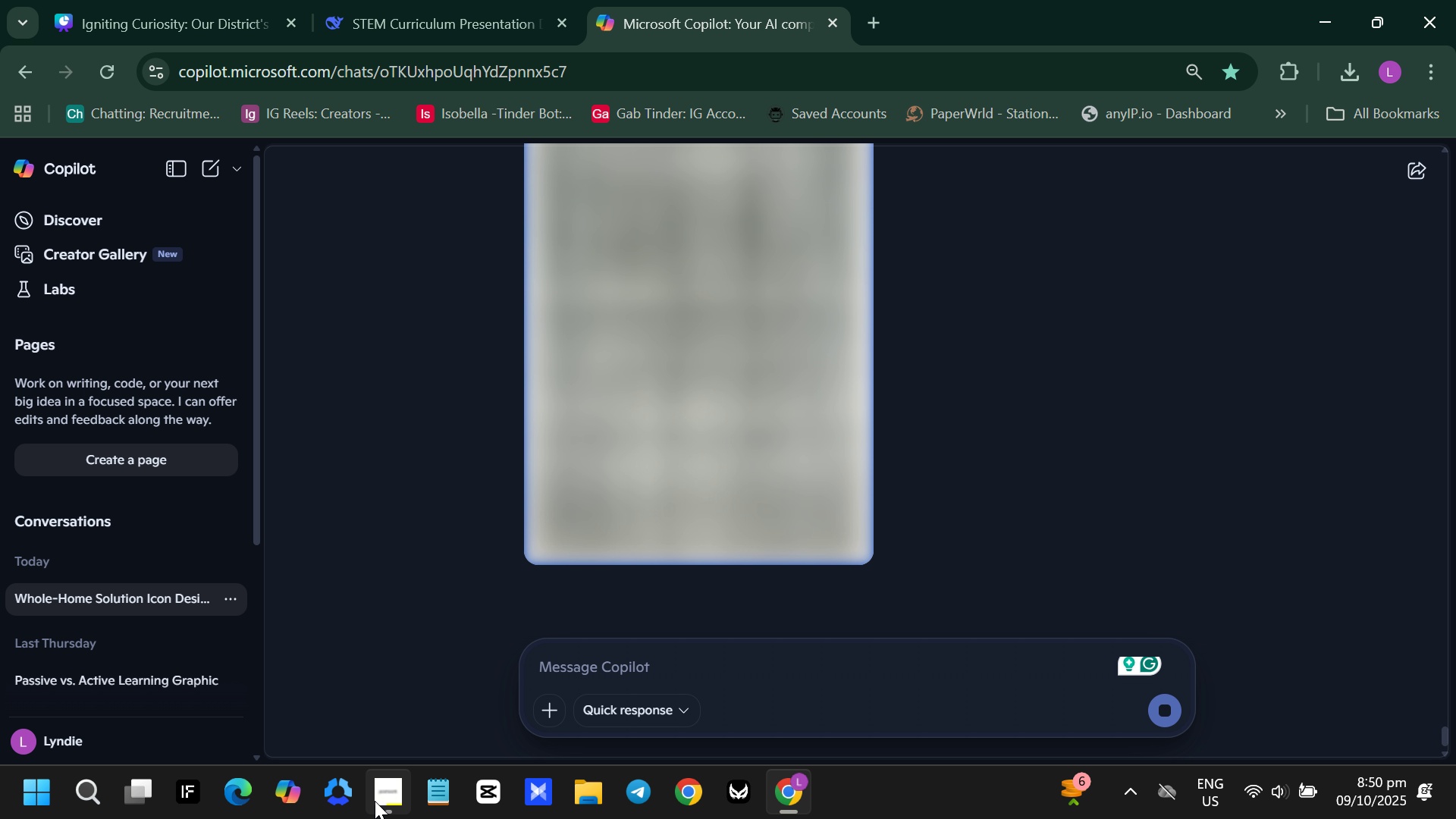 
mouse_move([417, 722])
 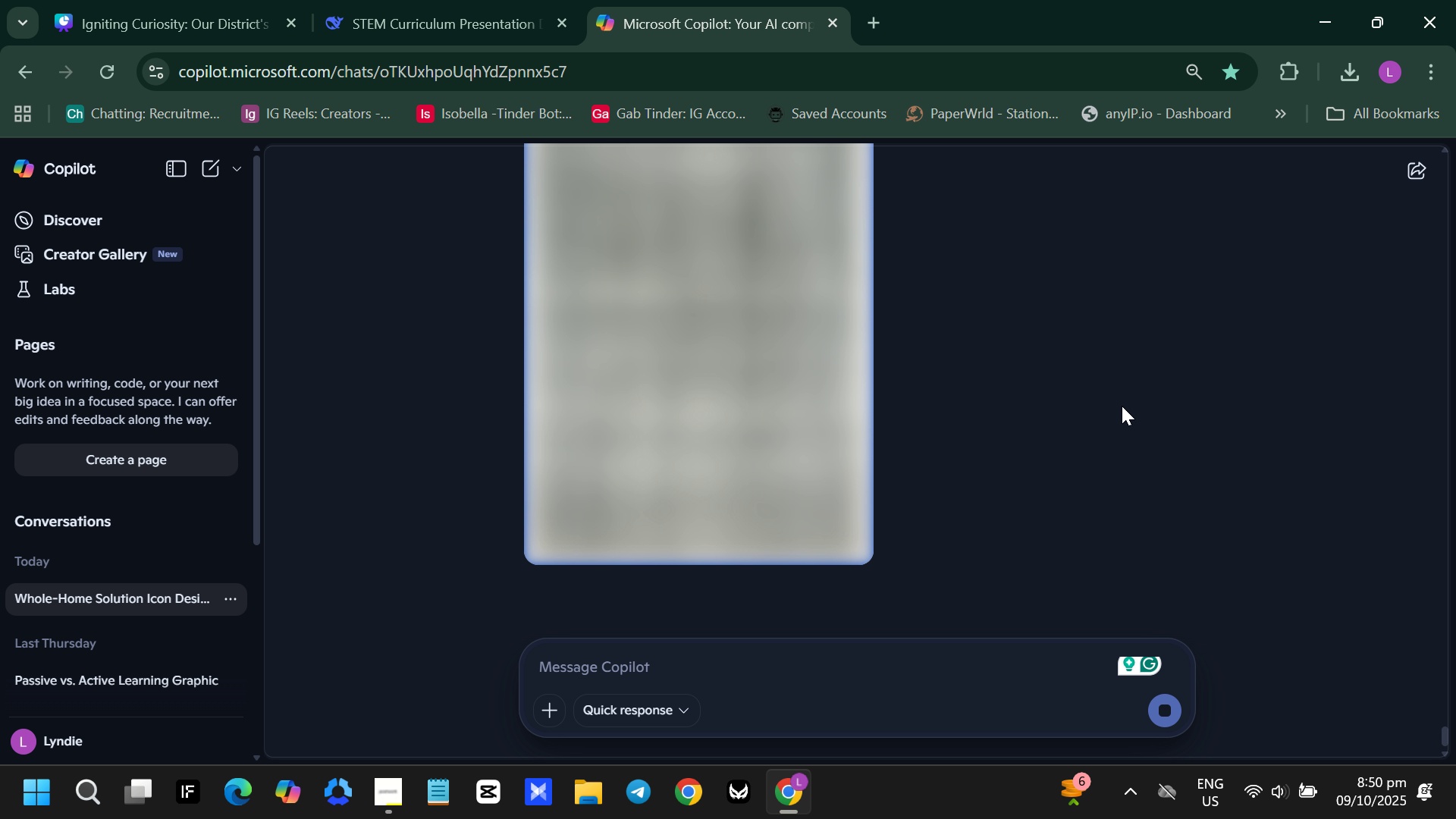 
left_click([1122, 406])
 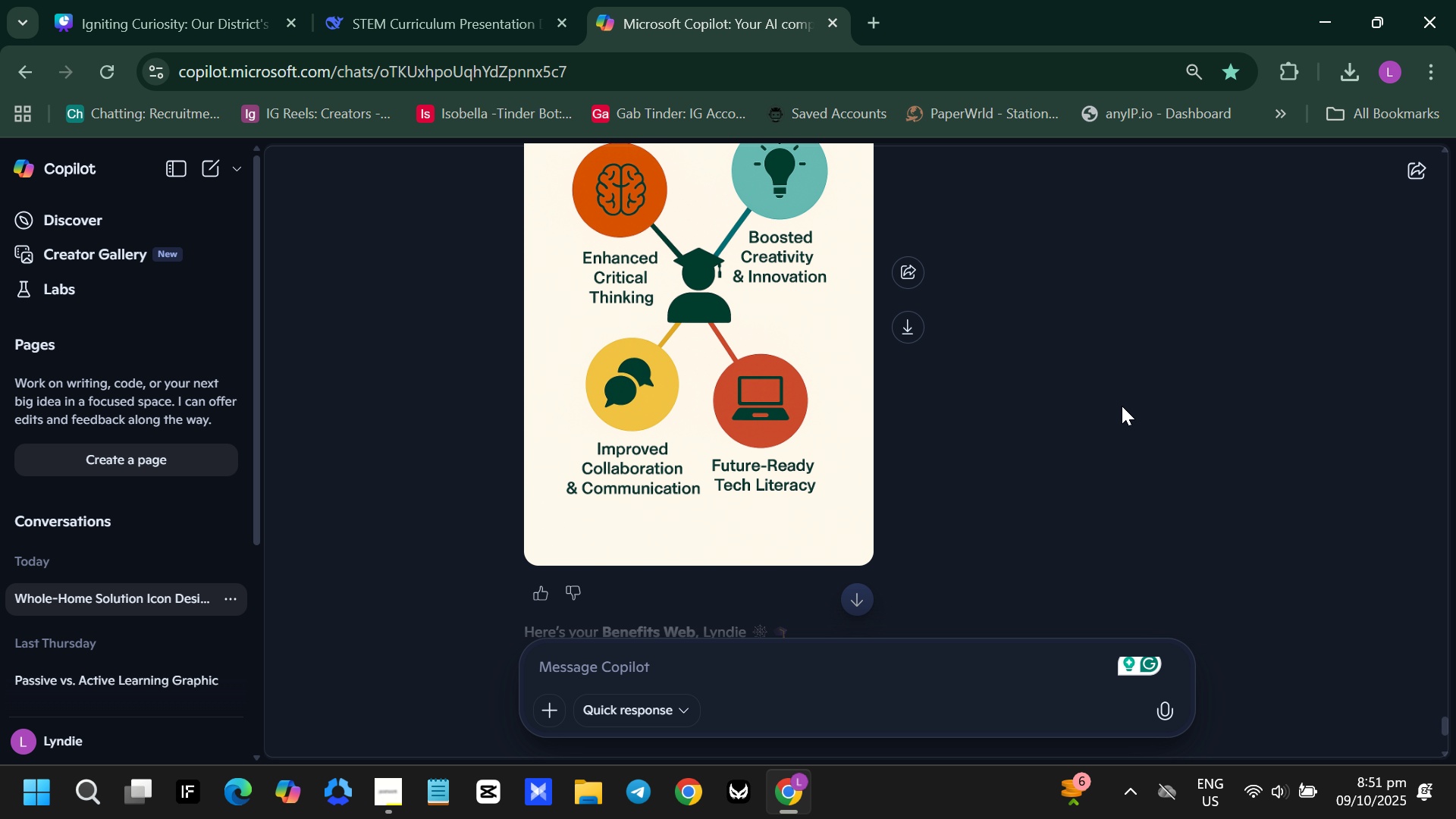 
wait(55.95)
 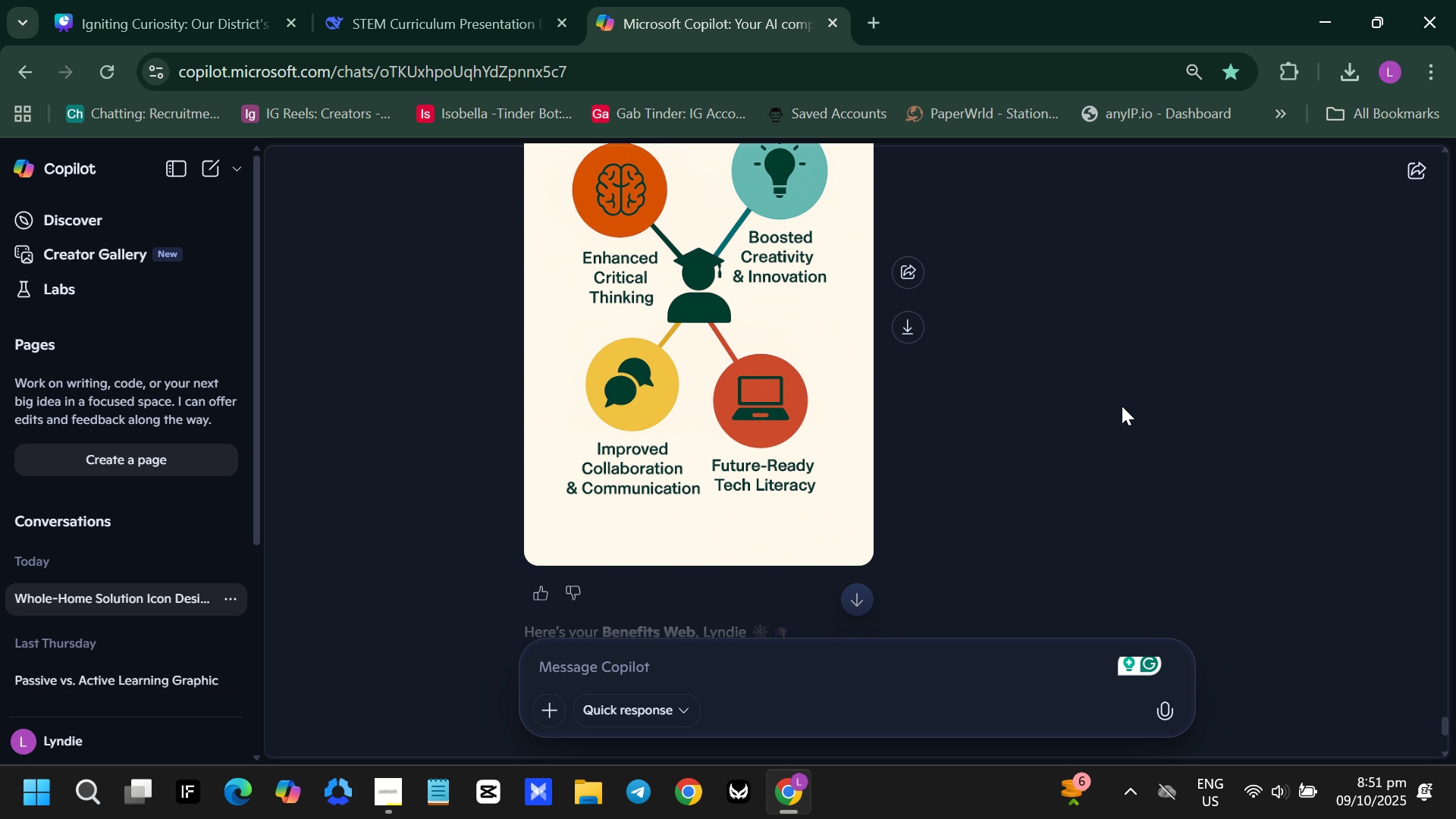 
scroll: coordinate [1088, 278], scroll_direction: up, amount: 2.0
 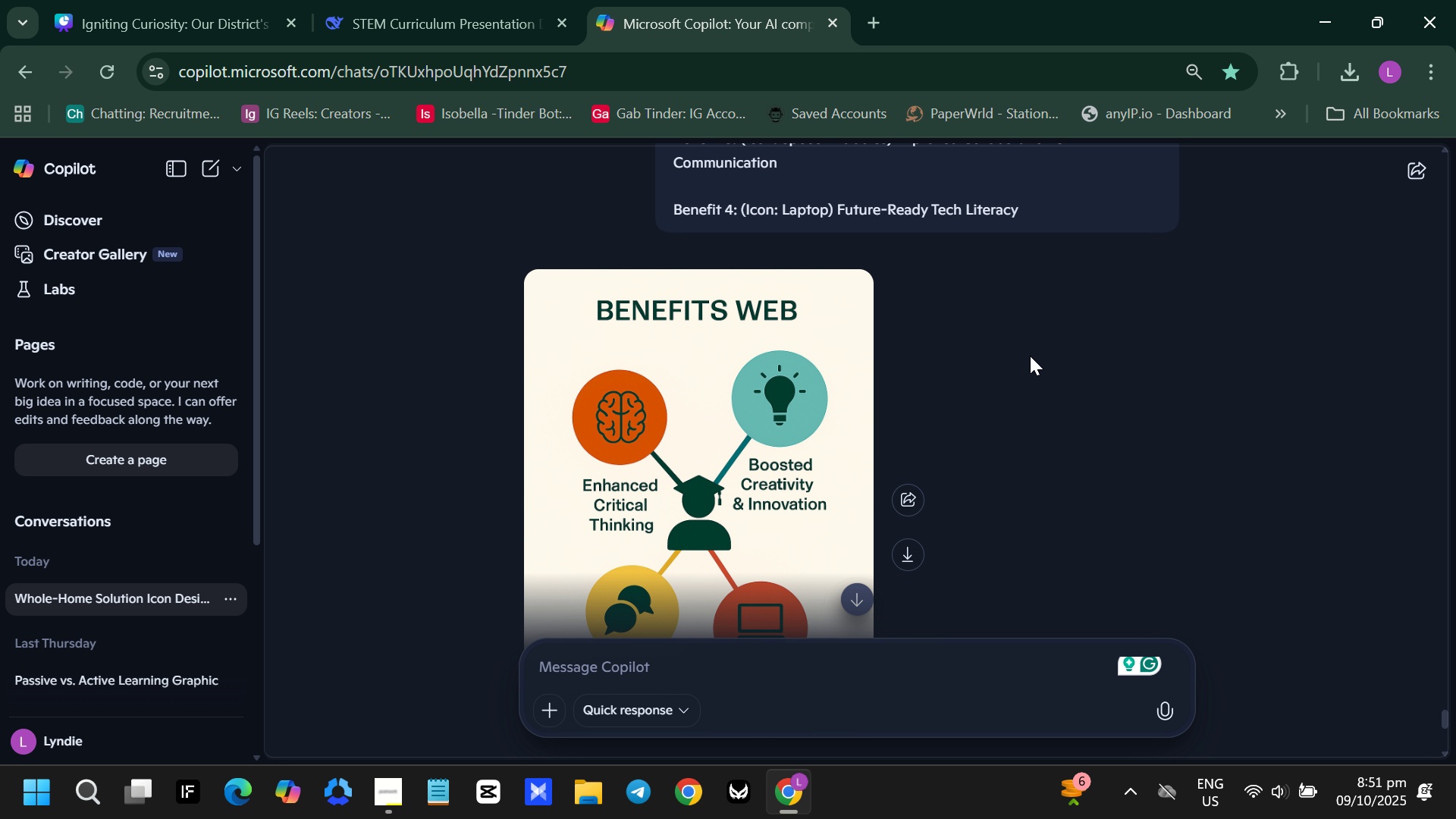 
scroll: coordinate [1019, 370], scroll_direction: down, amount: 1.0
 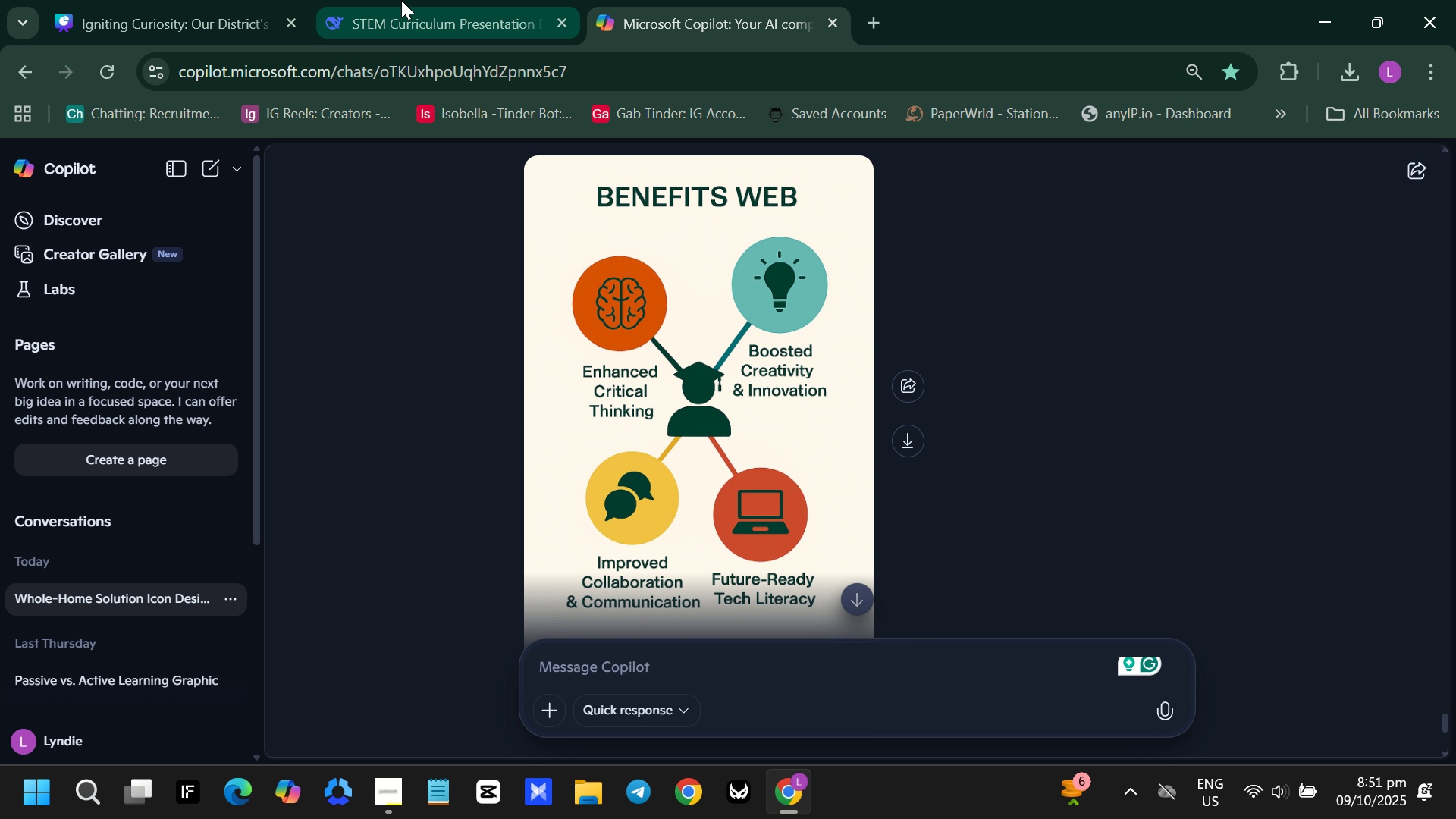 
left_click([407, 0])
 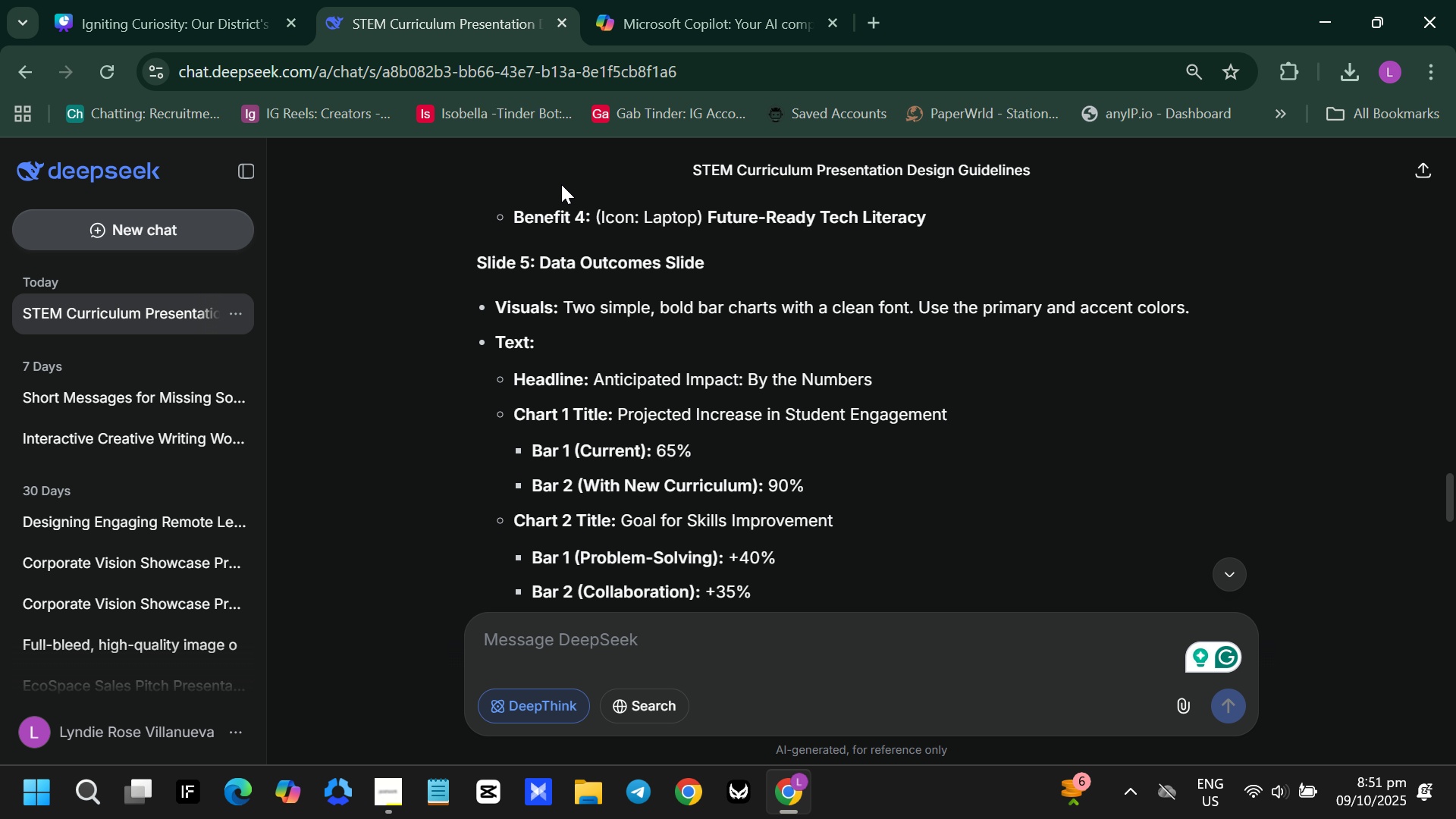 
scroll: coordinate [648, 289], scroll_direction: up, amount: 5.0
 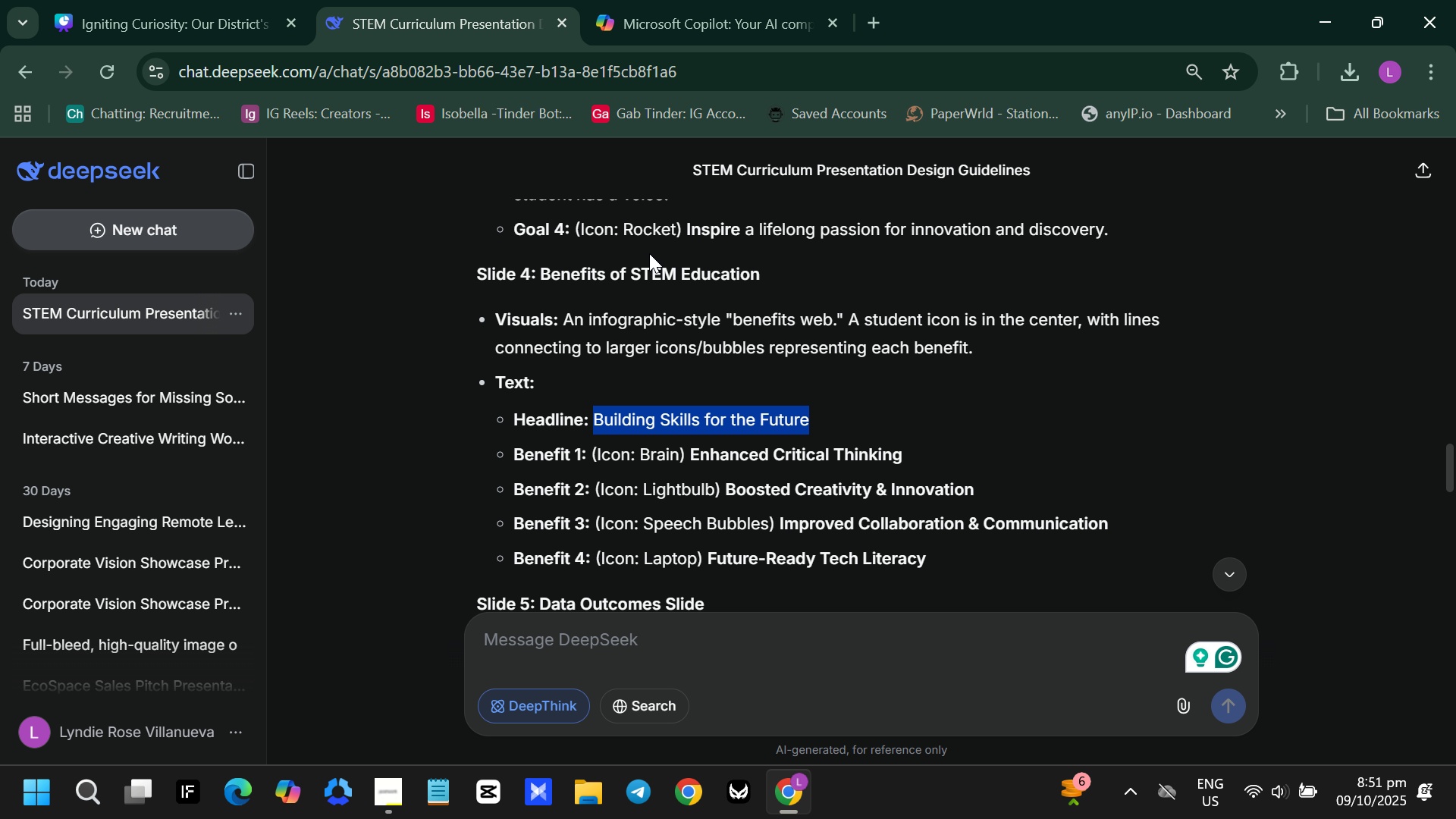 
wait(8.46)
 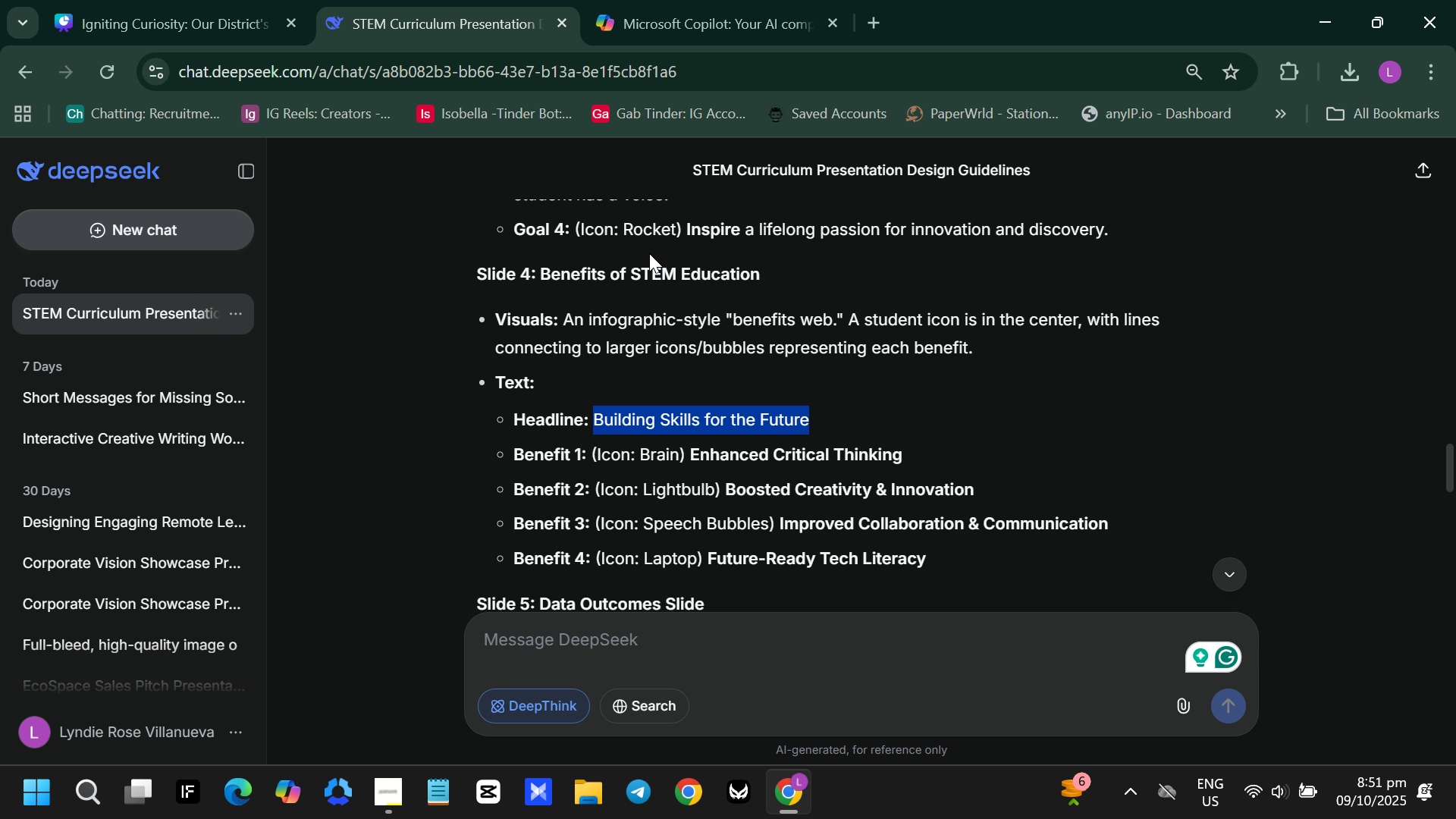 
left_click([682, 0])
 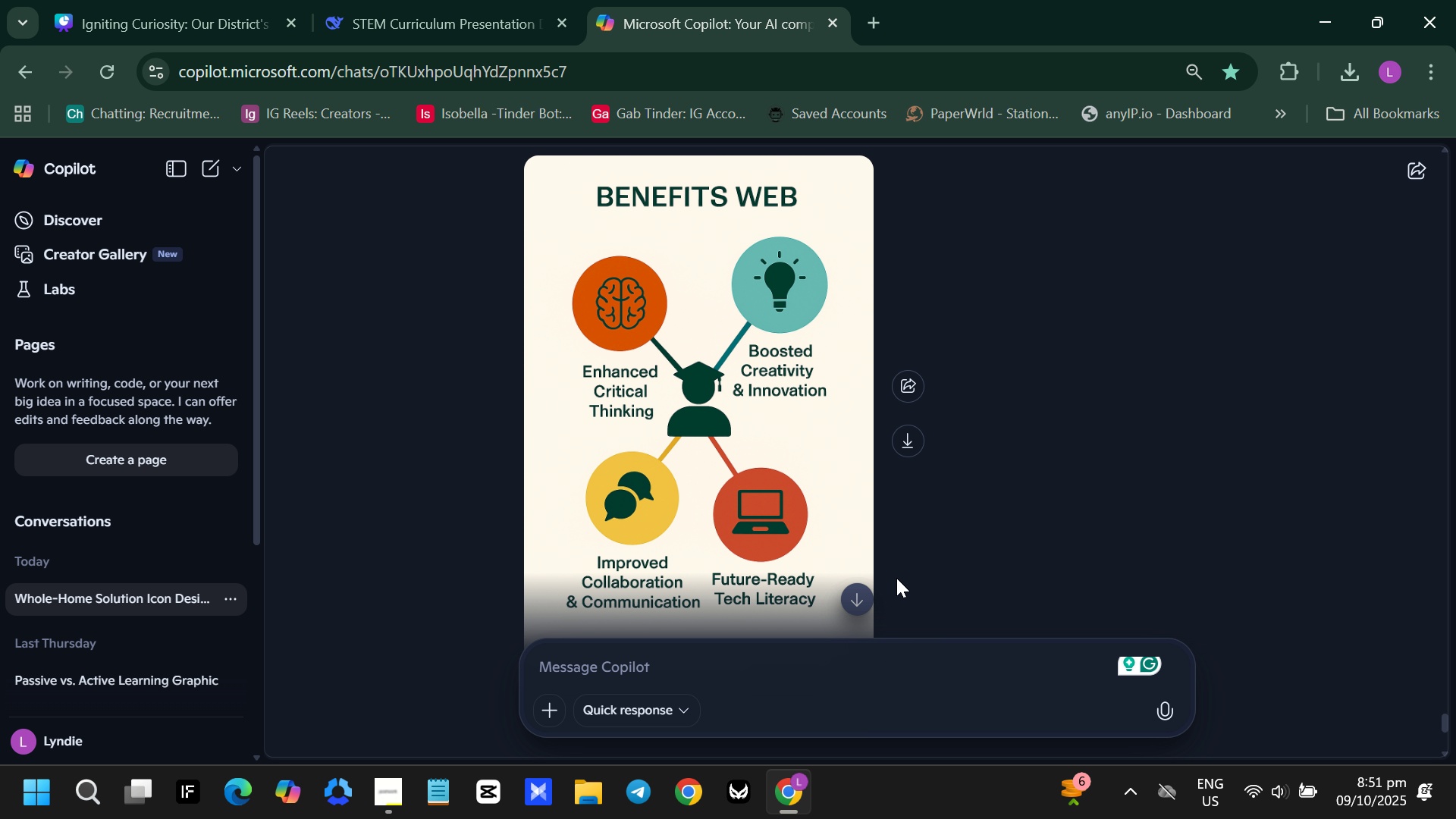 
left_click([824, 674])
 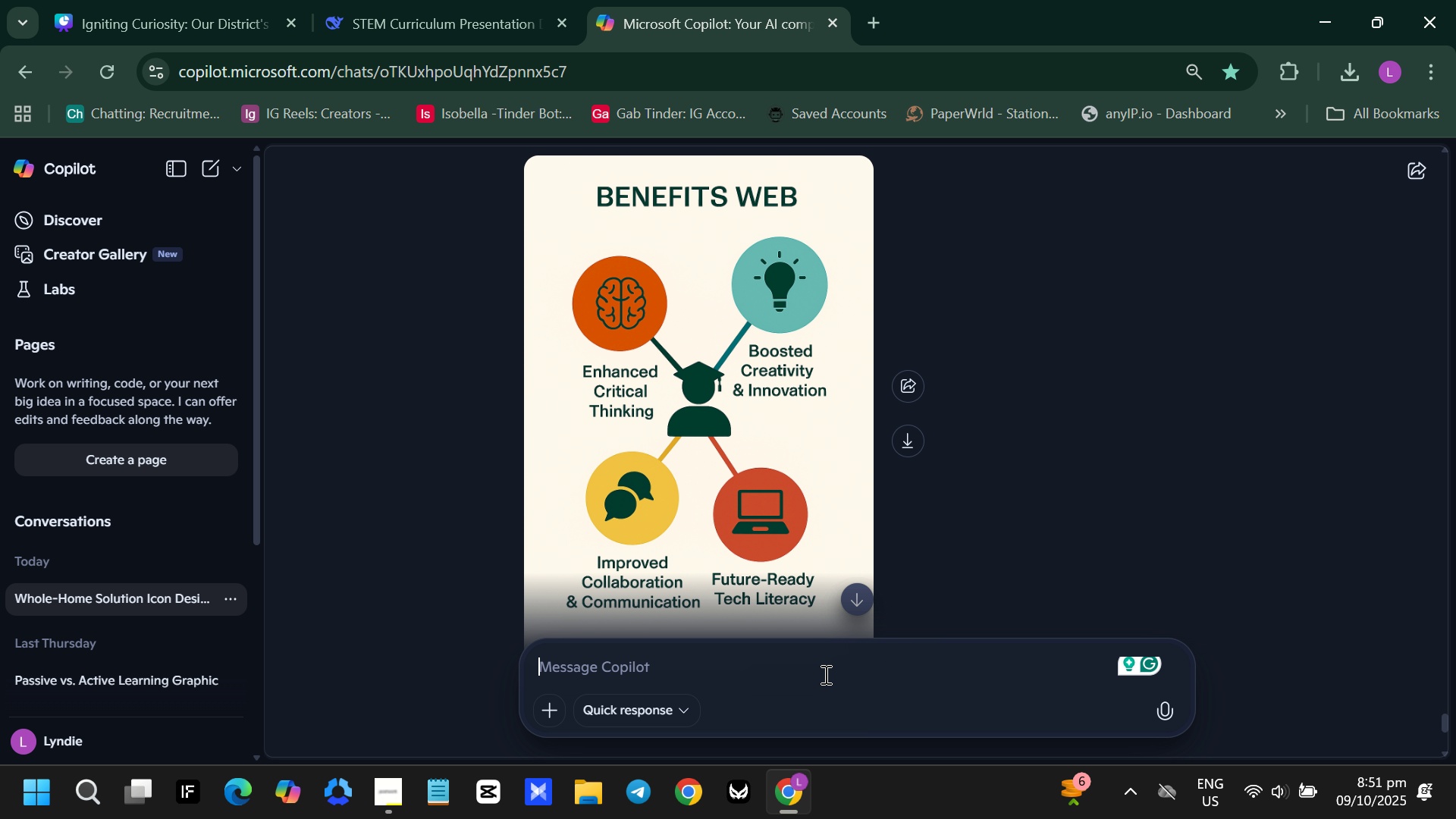 
type(can you do it in a 16:9 s)
key(Backspace)
type(fopr)
key(Backspace)
key(Backspace)
type(rmat so that )
 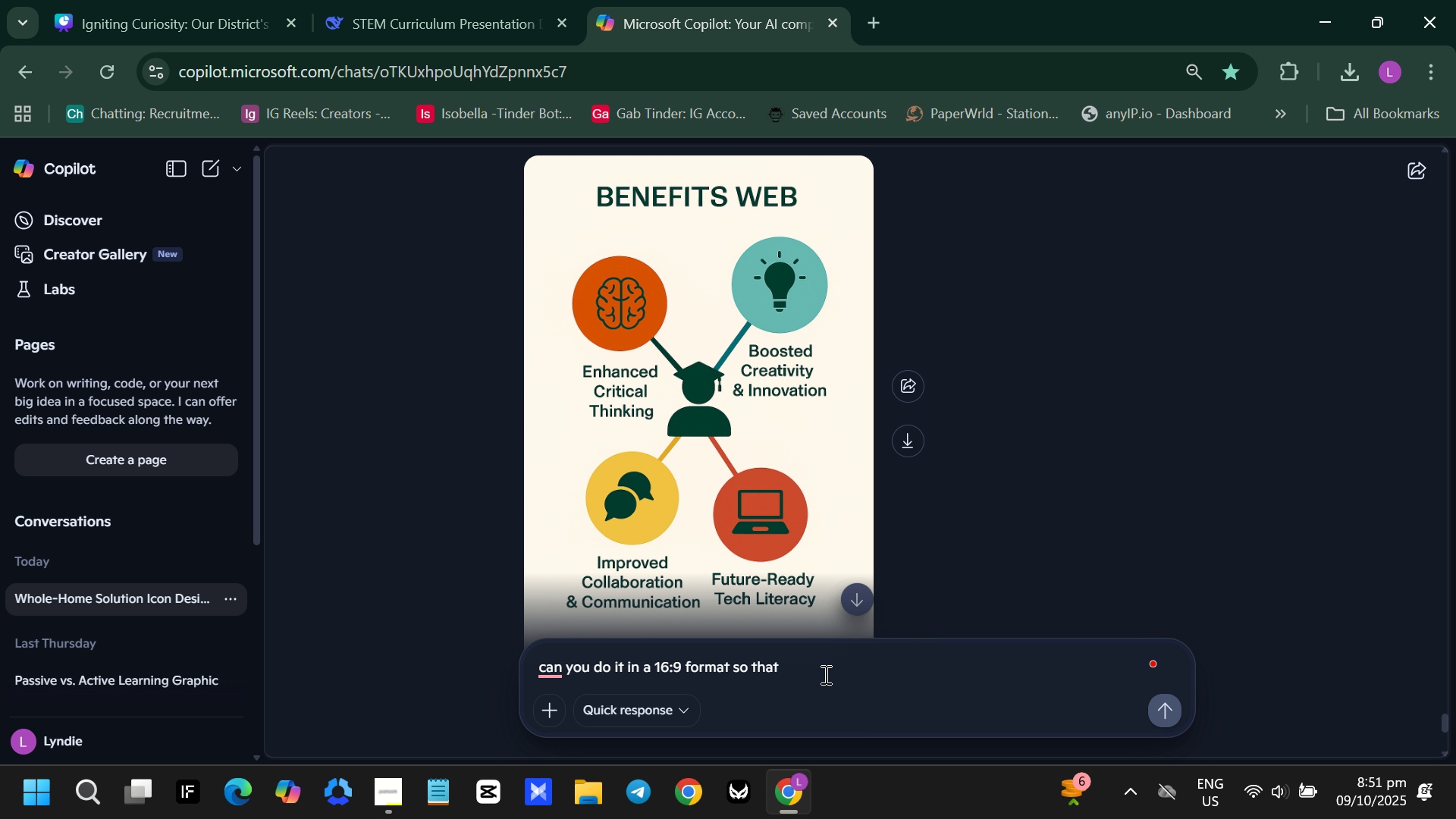 
wait(19.41)
 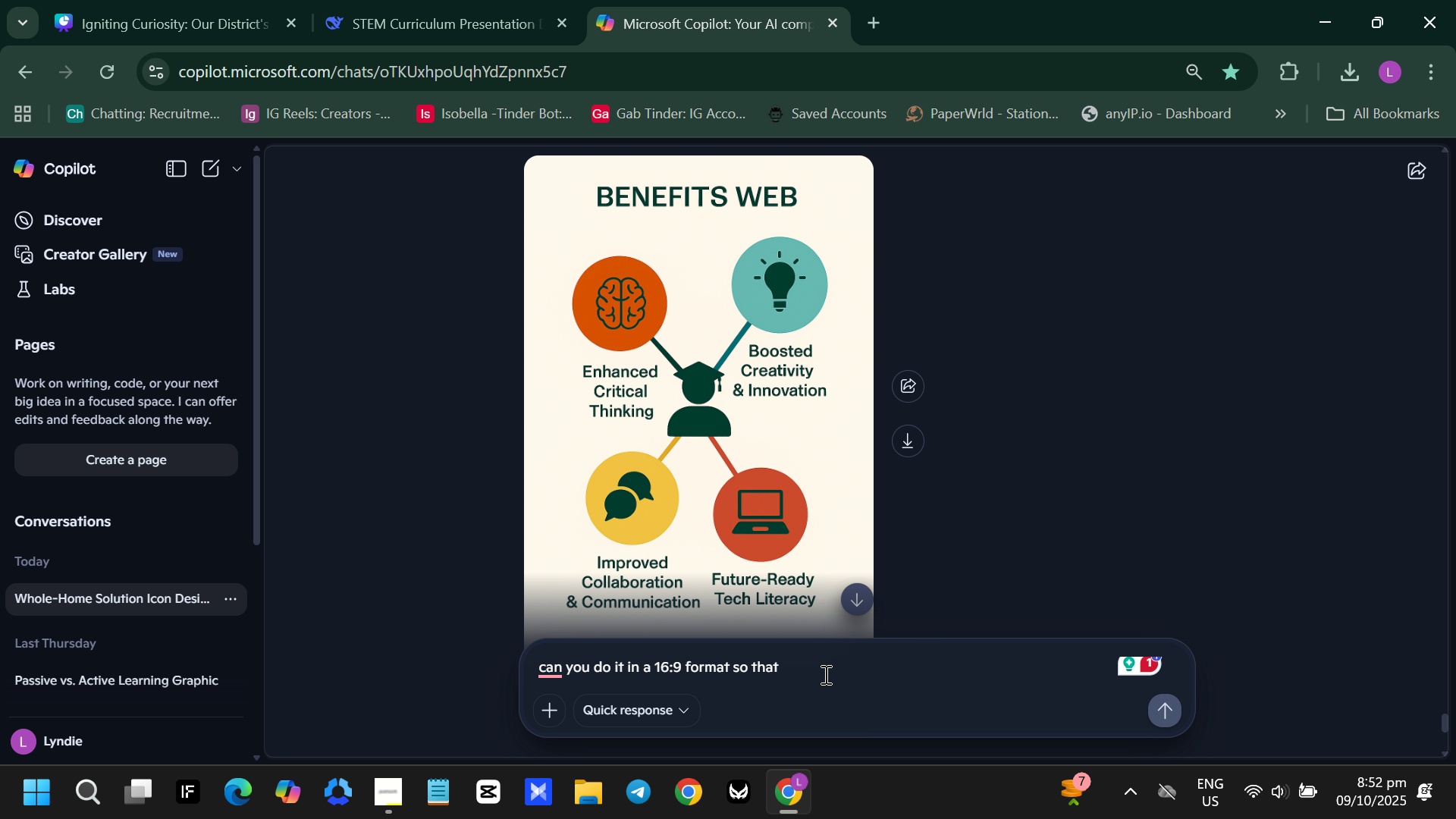 
type(the e)
key(Backspace)
key(Backspace)
key(Backspace)
key(Backspace)
key(Backspace)
key(Backspace)
key(Backspace)
key(Backspace)
key(Backspace)
key(Backspace)
key(Backspace)
key(Backspace)
key(Backspace)
type(and expand the webs to fit a 16:9 format)
 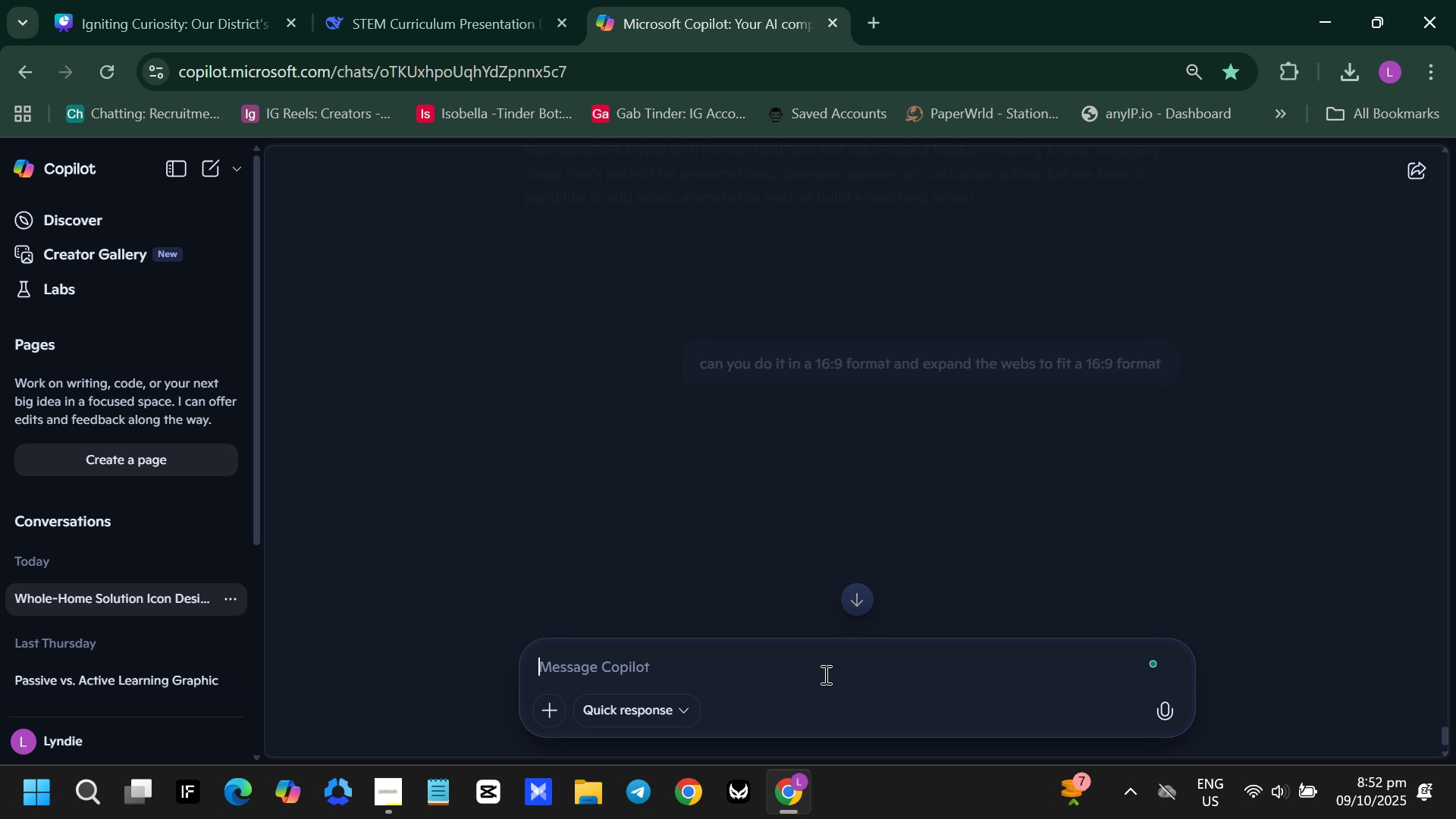 
 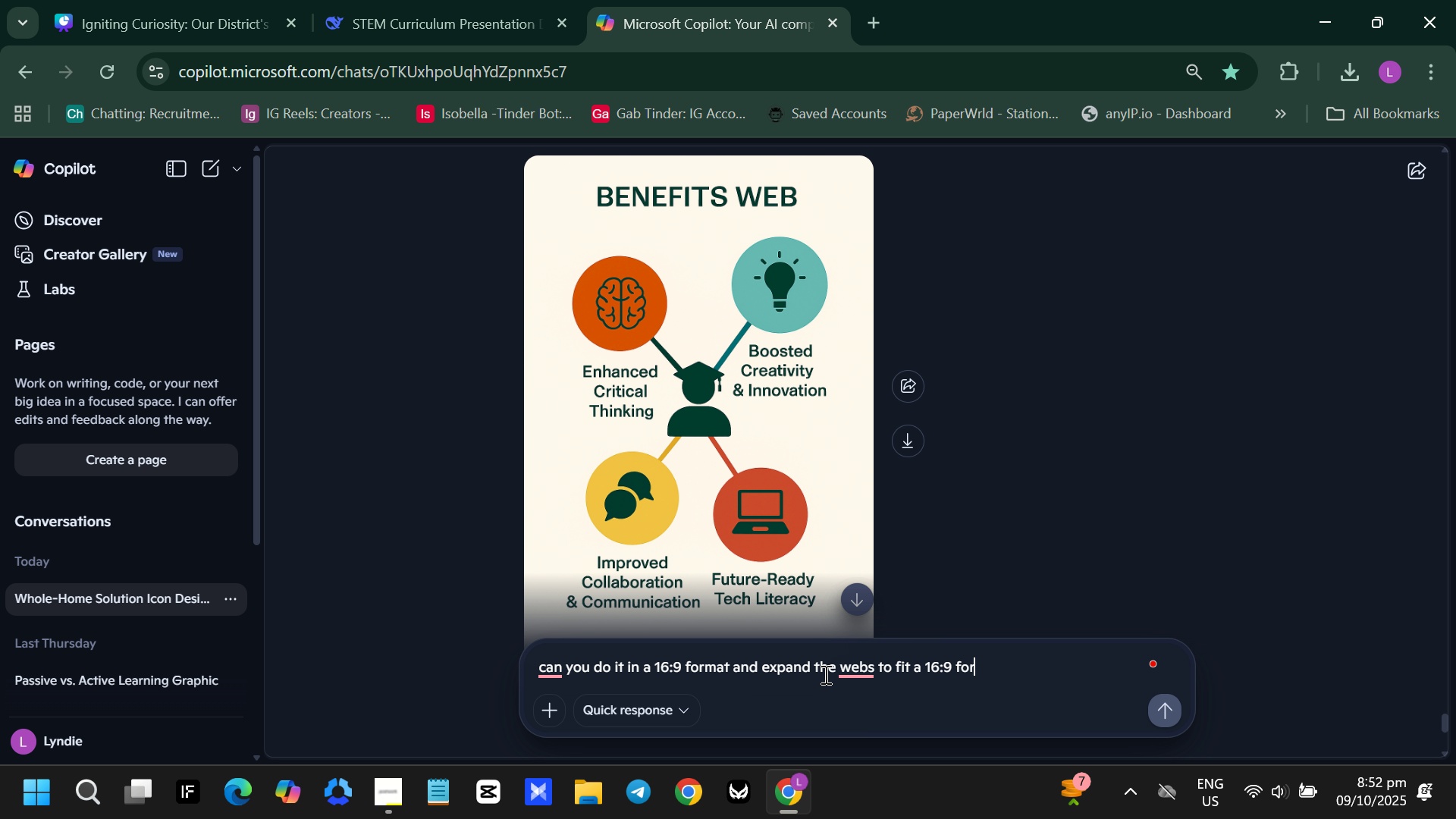 
key(Enter)
 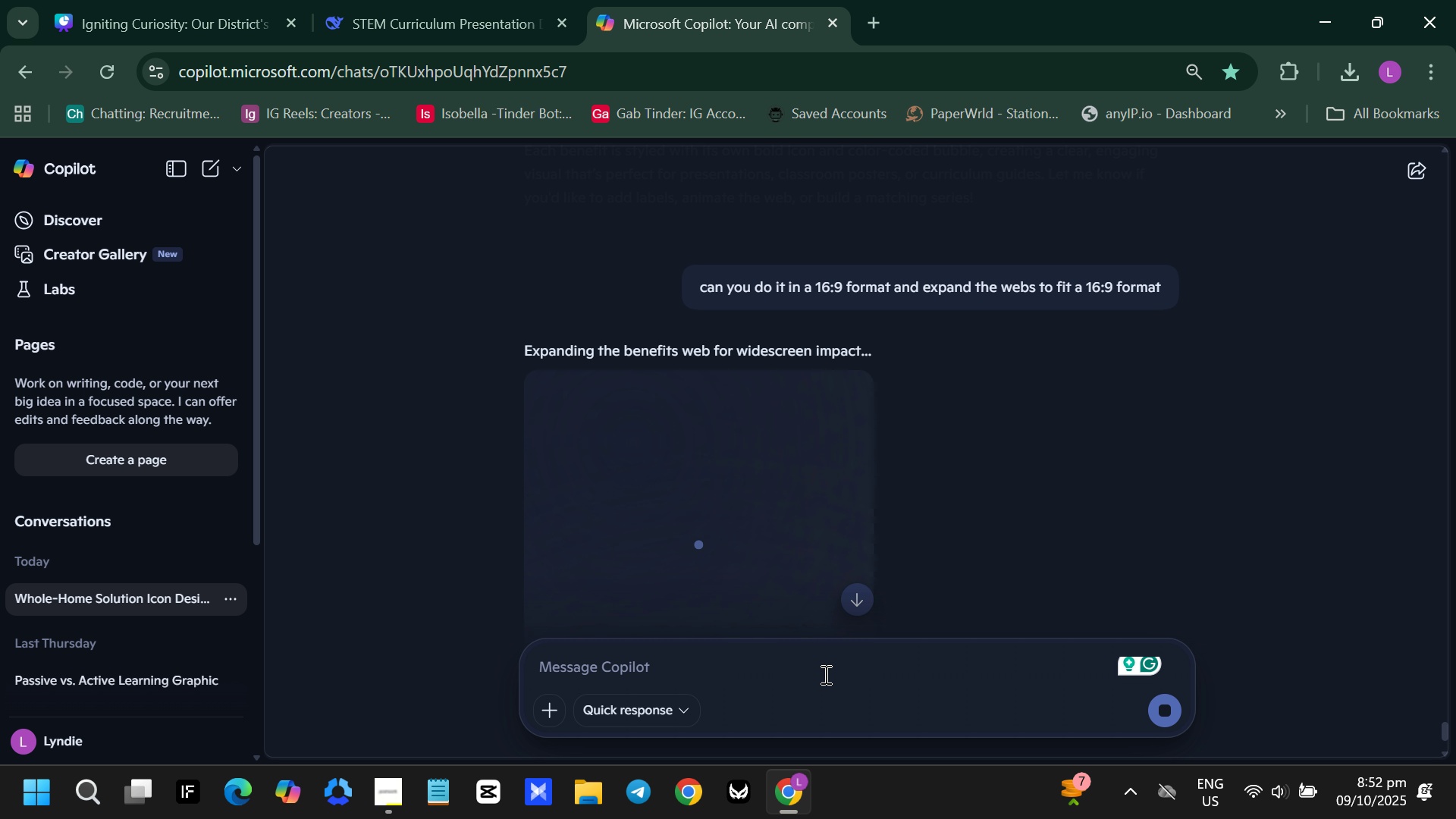 
wait(13.29)
 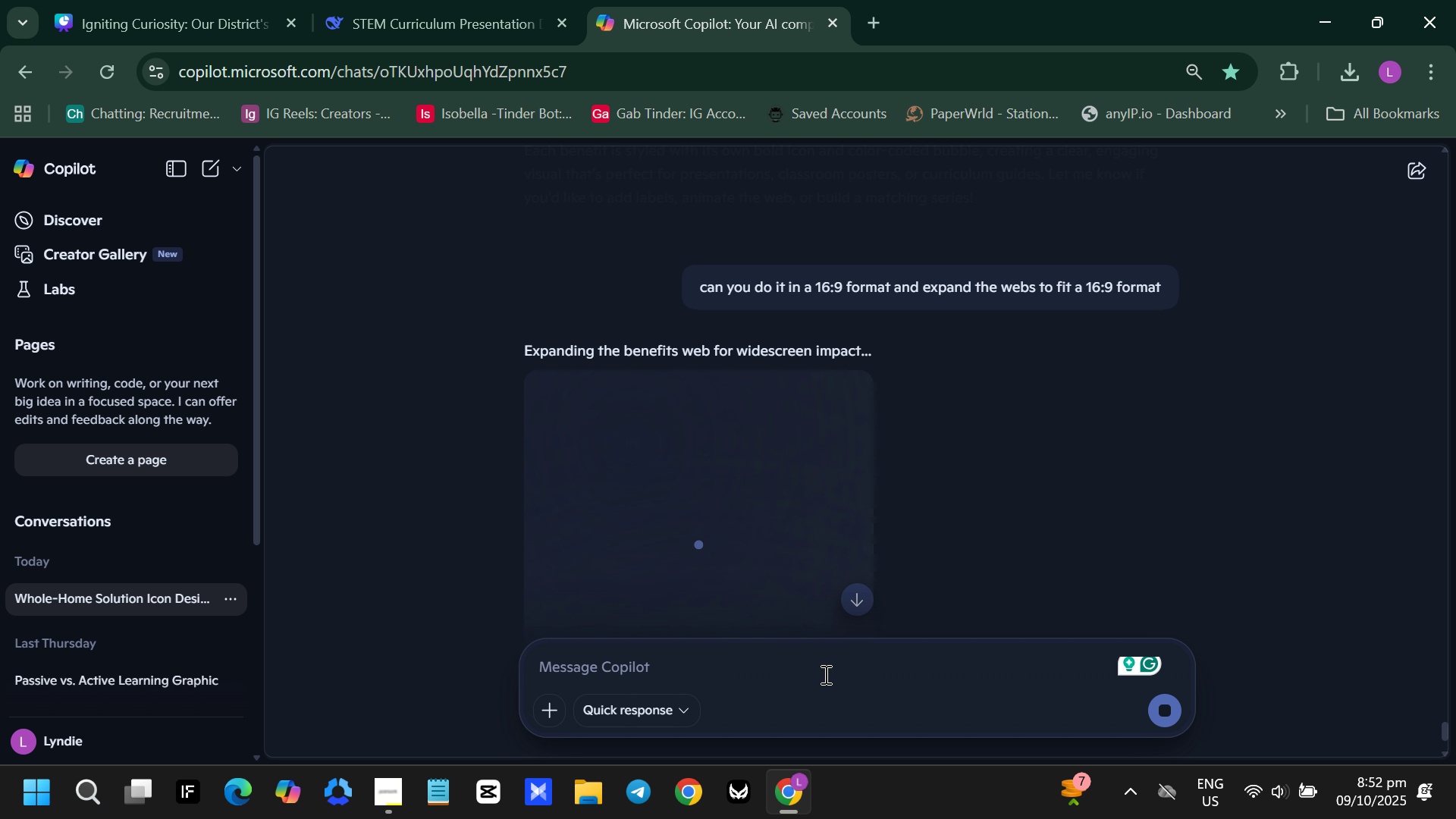 
scroll: coordinate [1246, 431], scroll_direction: down, amount: 2.0
 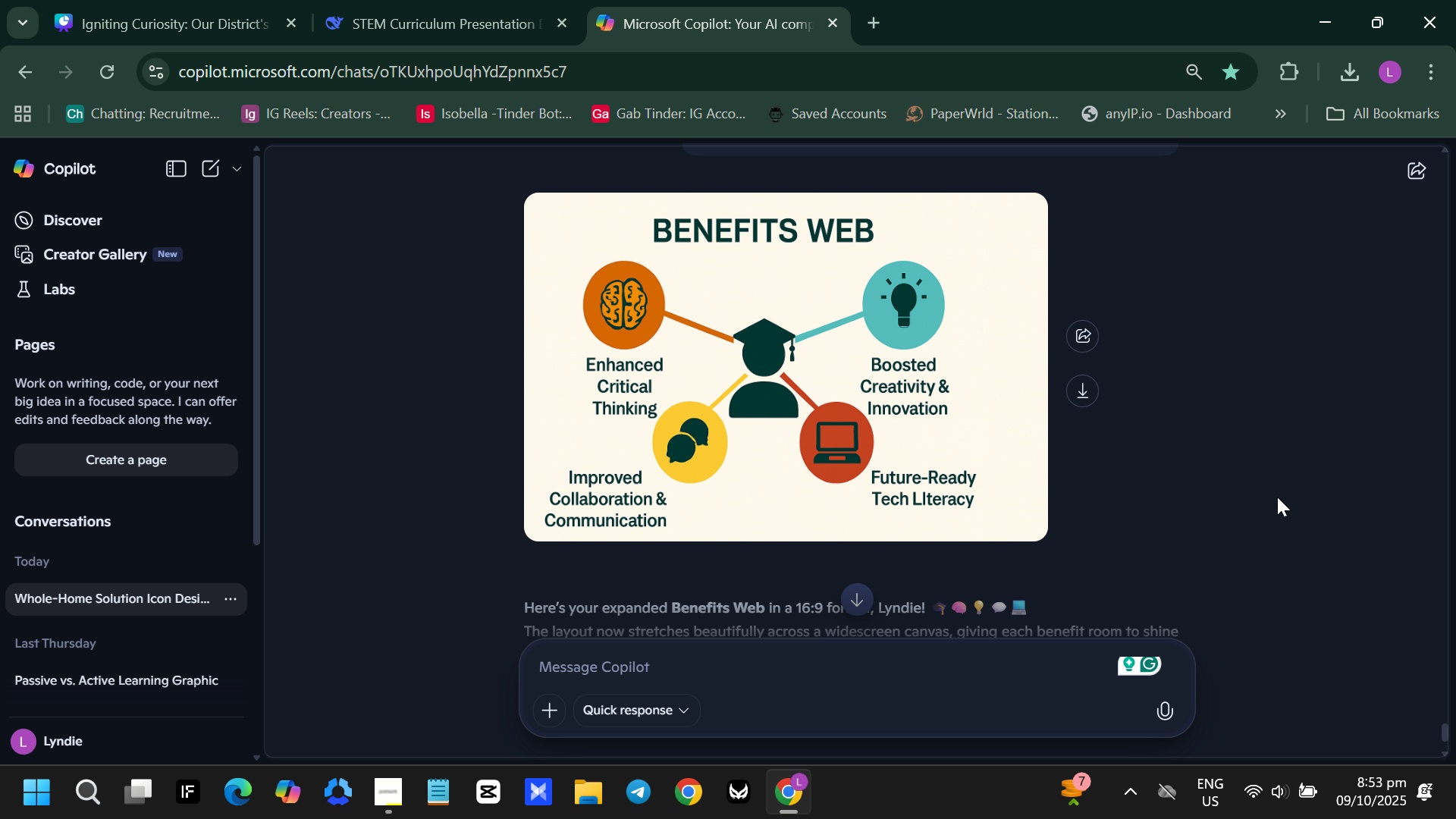 
wait(80.37)
 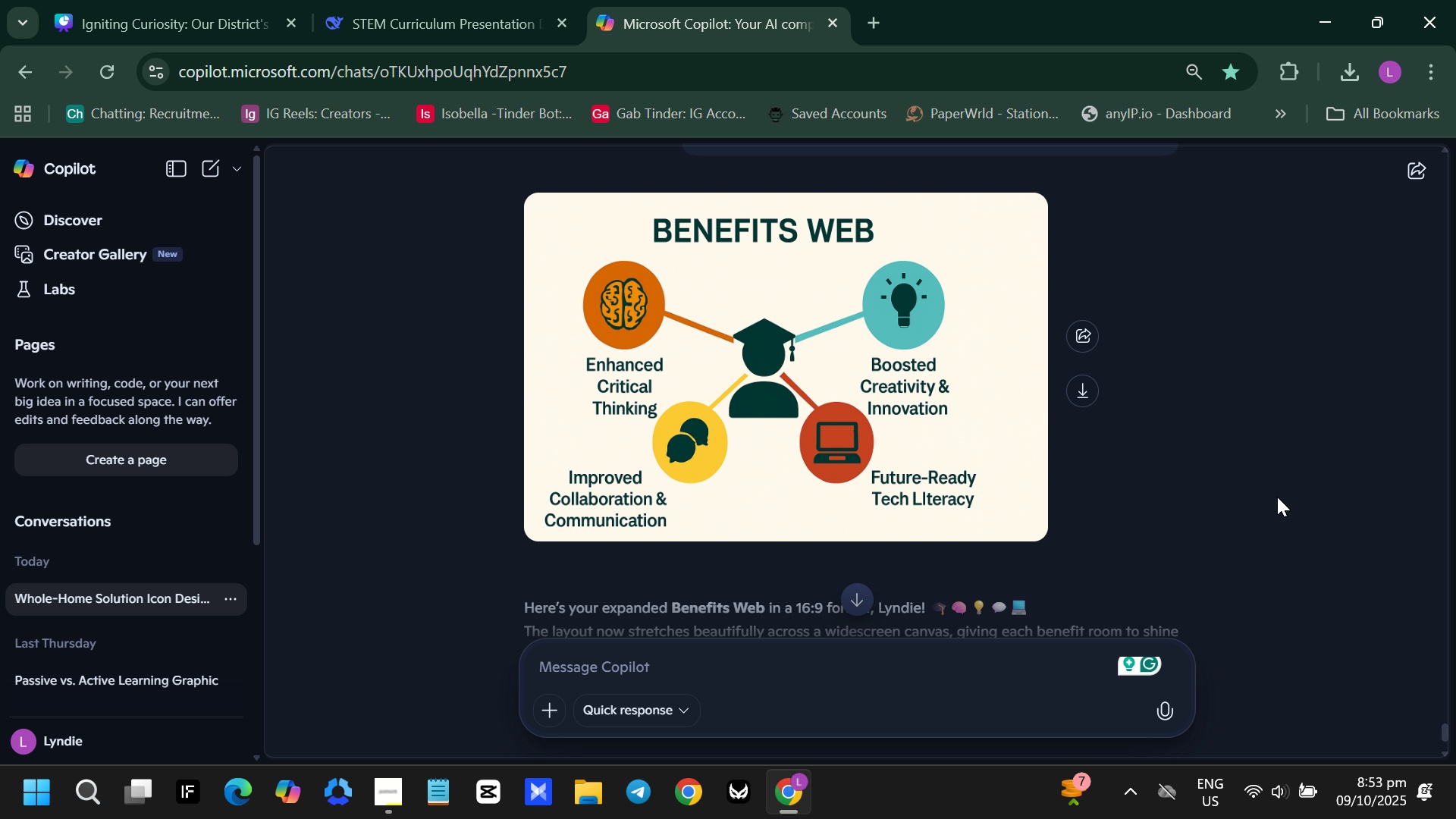 
left_click([1081, 394])
 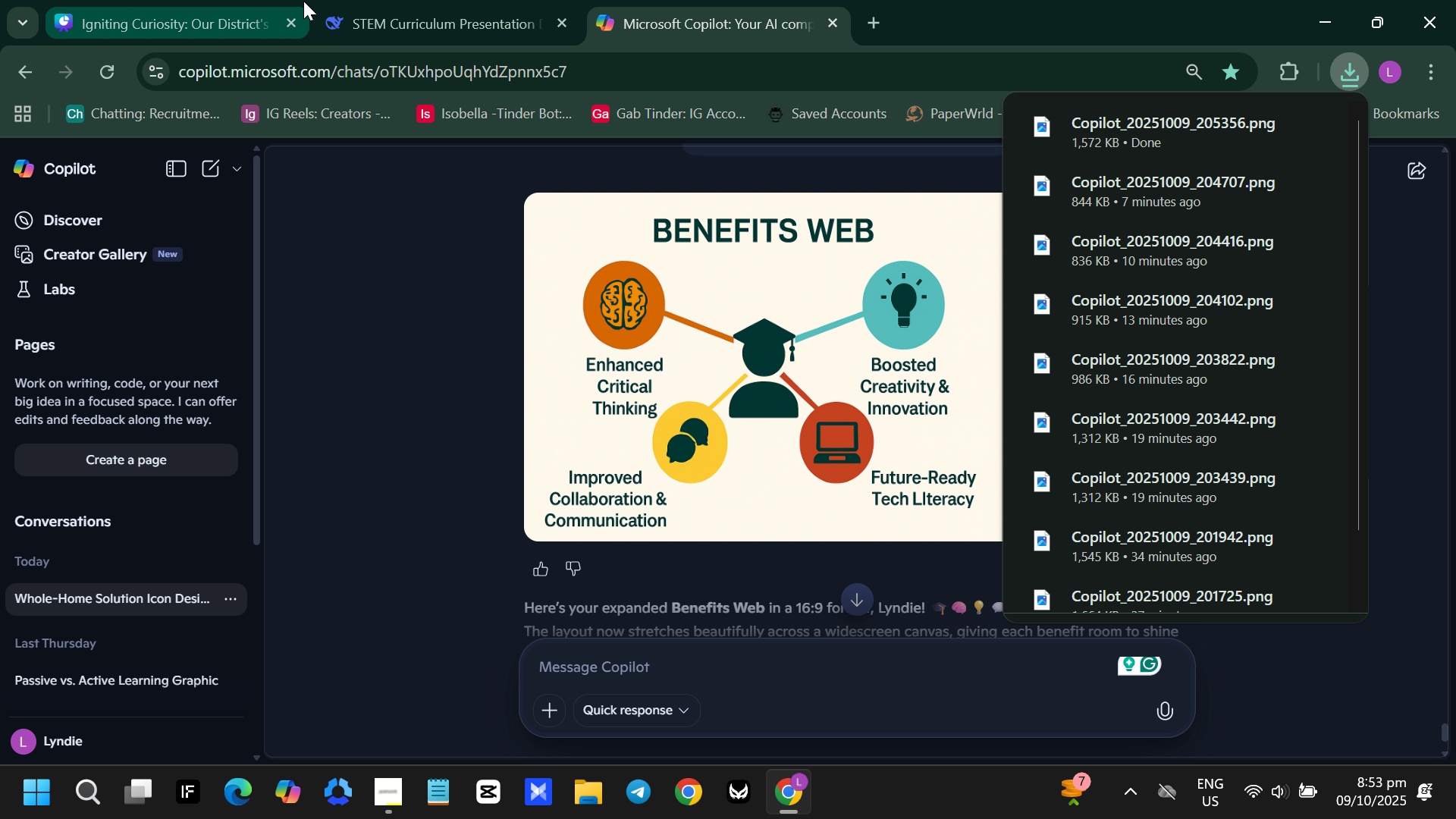 
left_click([450, 15])
 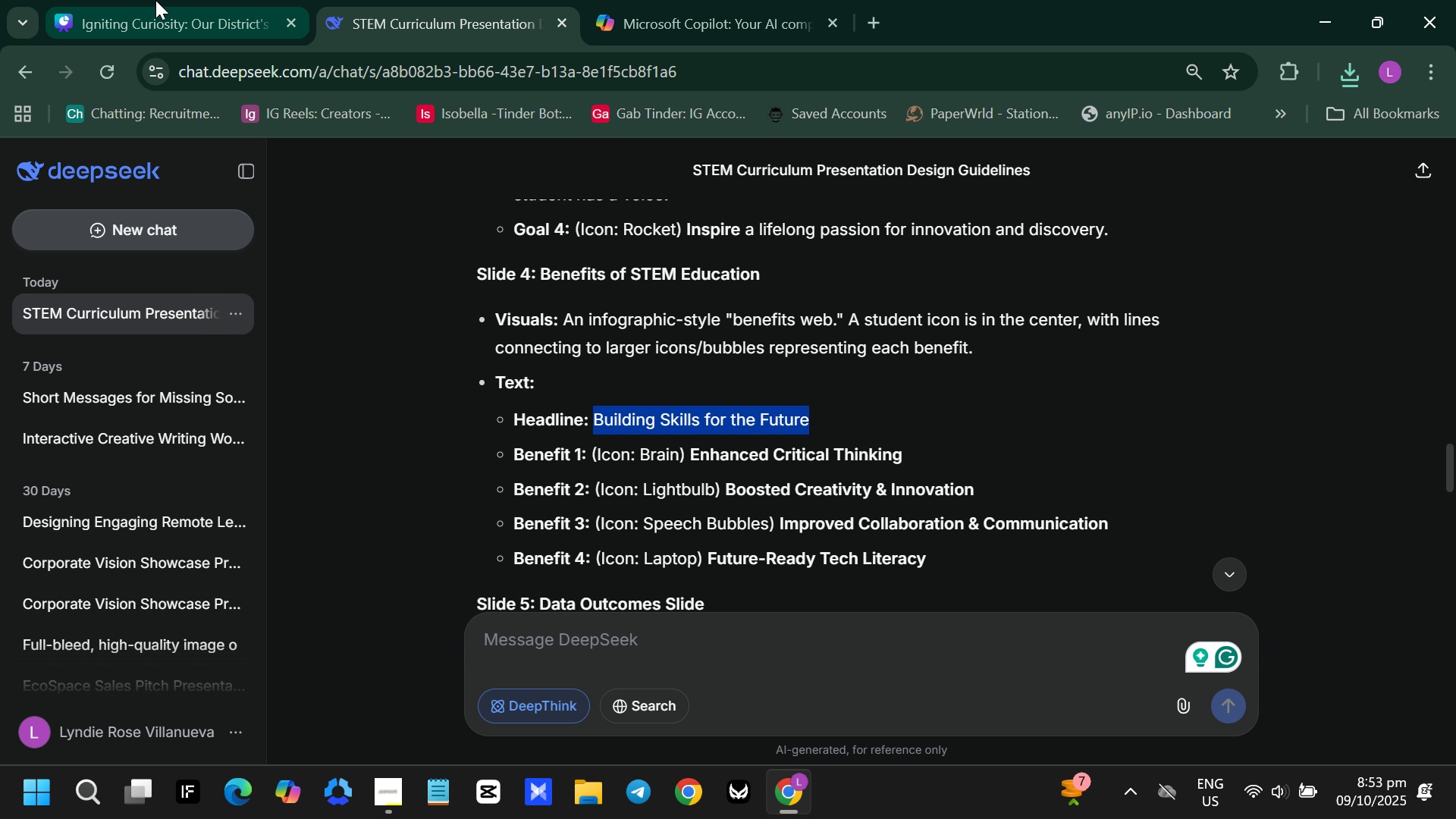 
left_click([158, 0])
 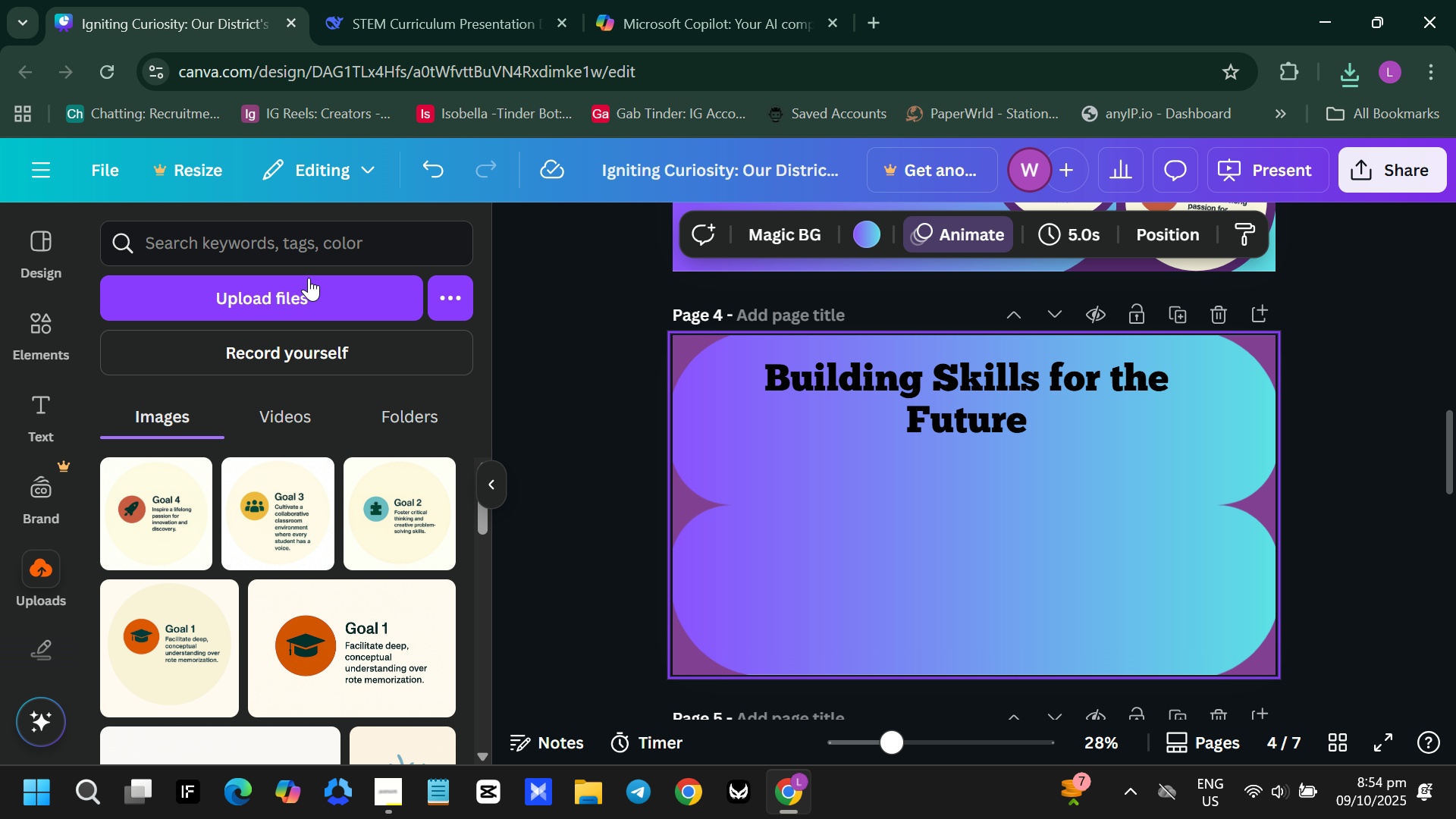 
left_click([306, 289])
 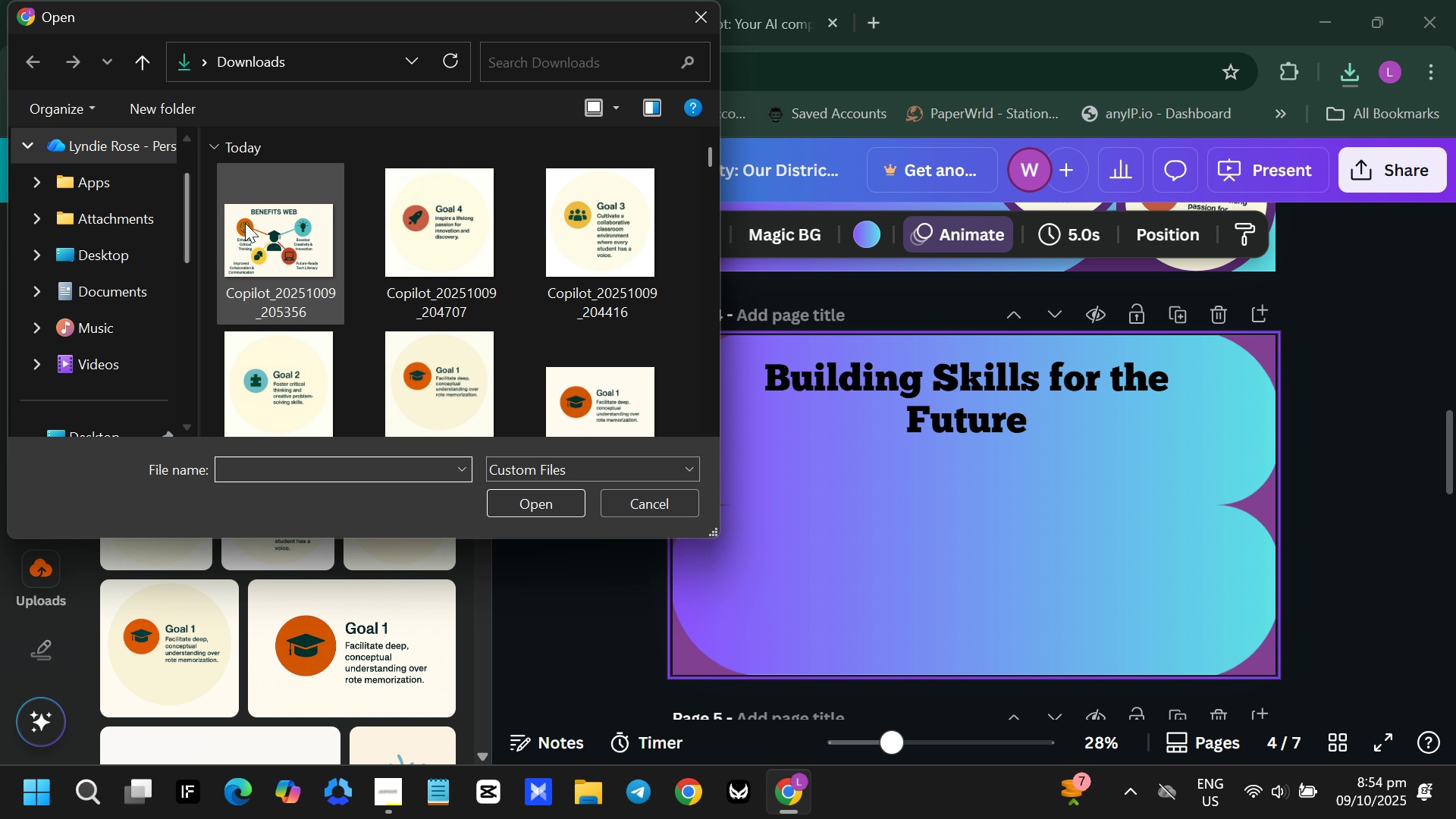 
left_click([274, 216])
 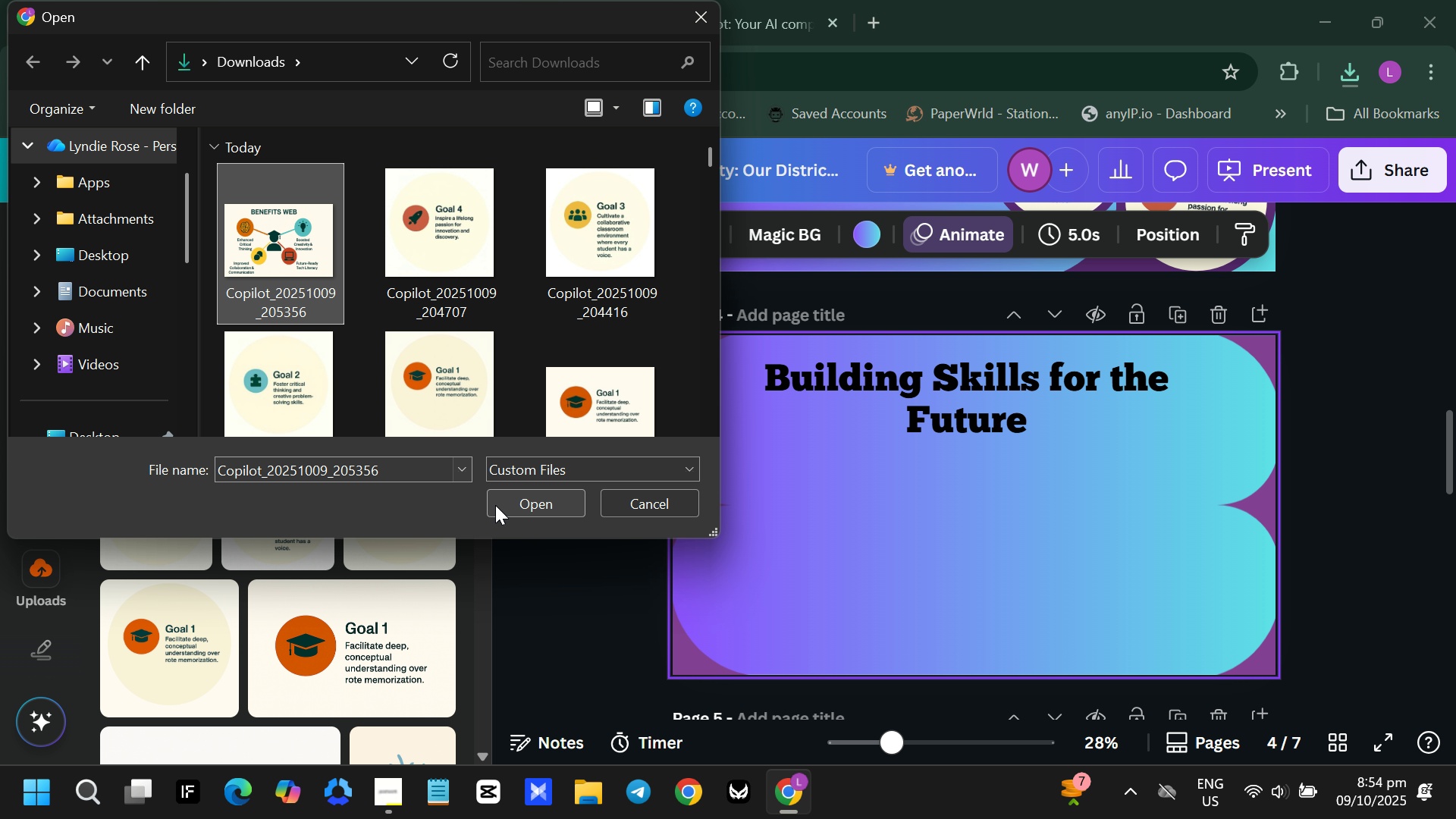 
left_click([495, 505])
 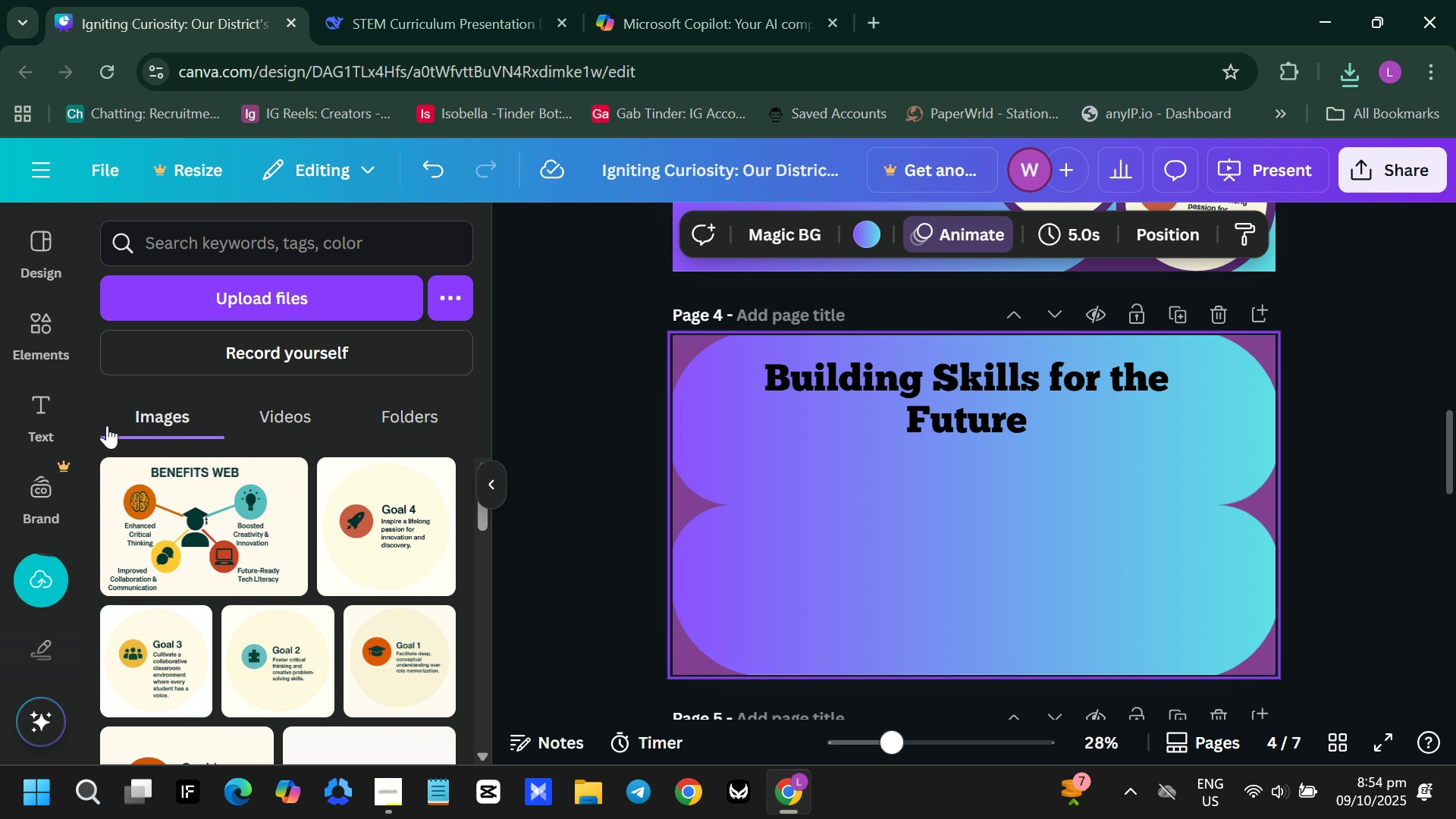 
wait(7.31)
 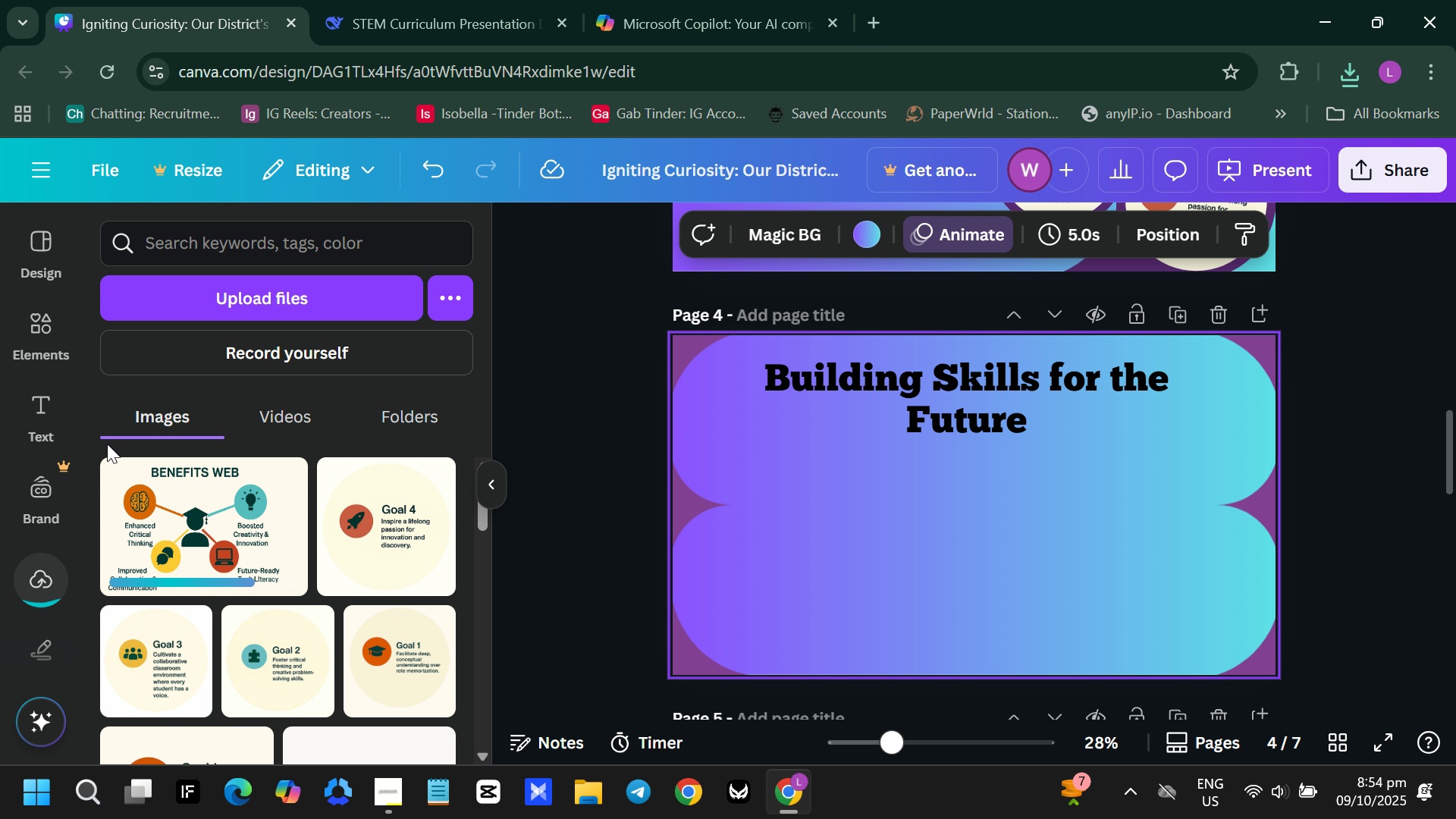 
left_click([215, 512])
 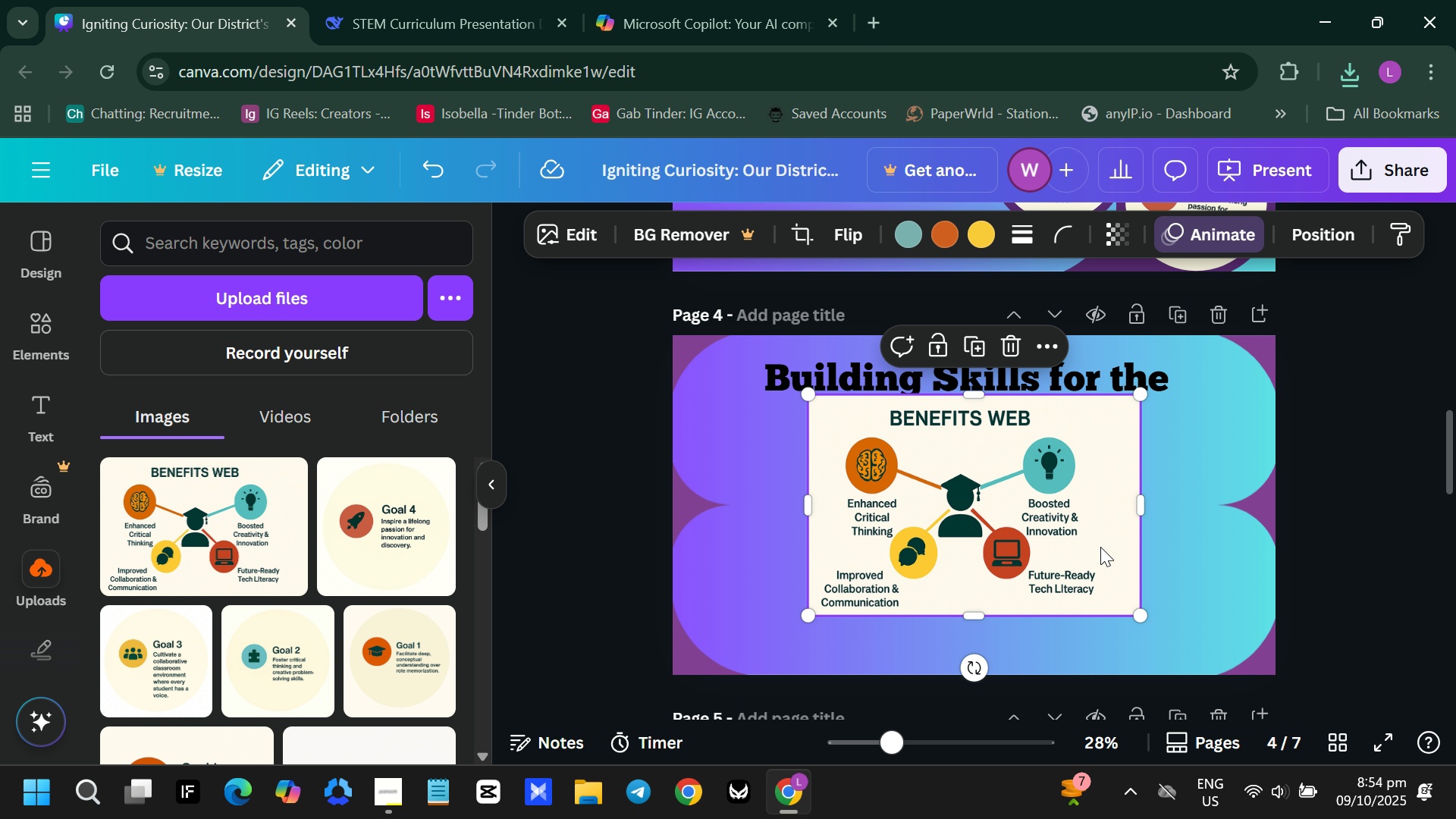 
left_click_drag(start_coordinate=[1046, 522], to_coordinate=[1044, 565])
 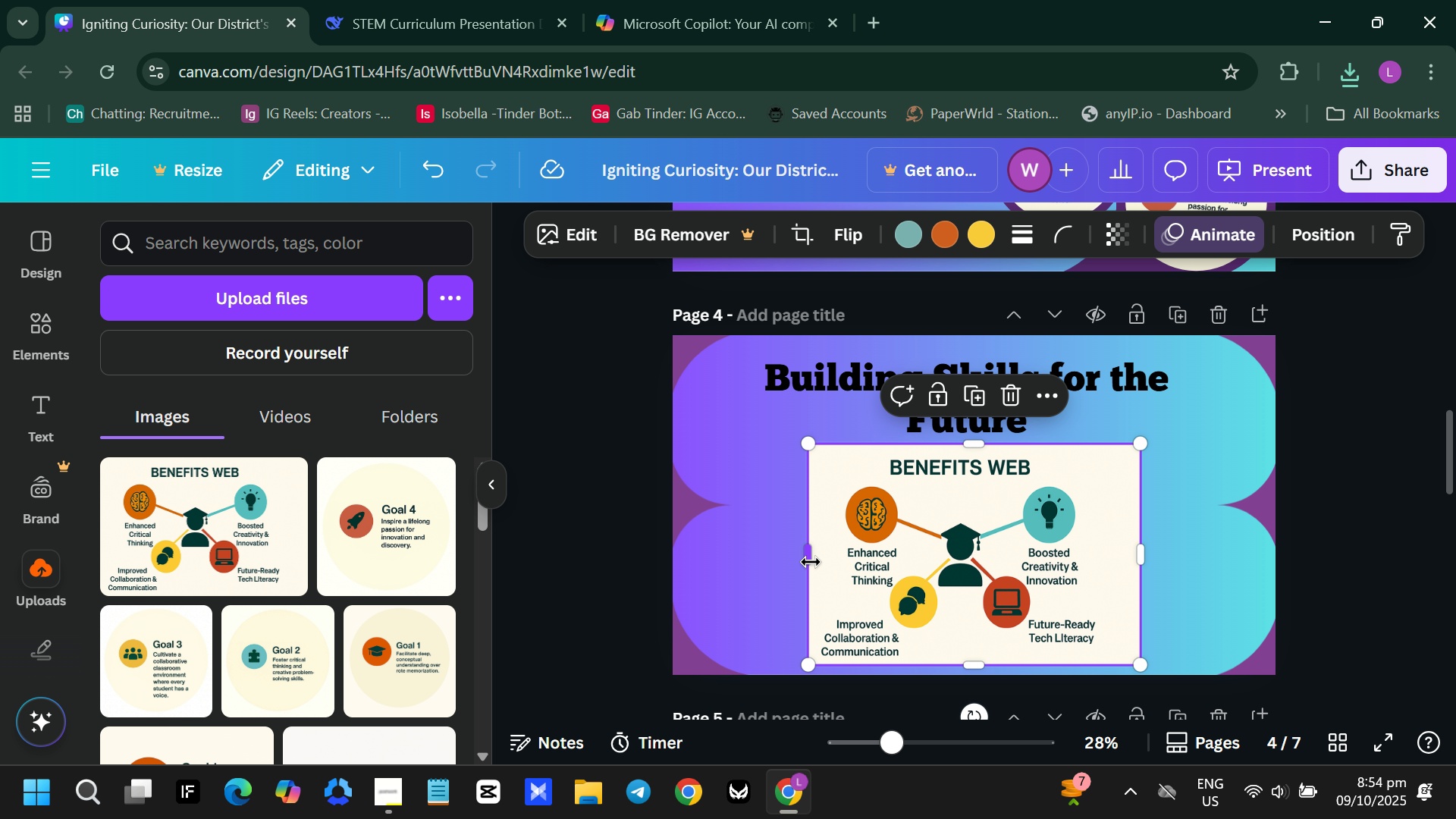 
left_click_drag(start_coordinate=[810, 561], to_coordinate=[745, 569])
 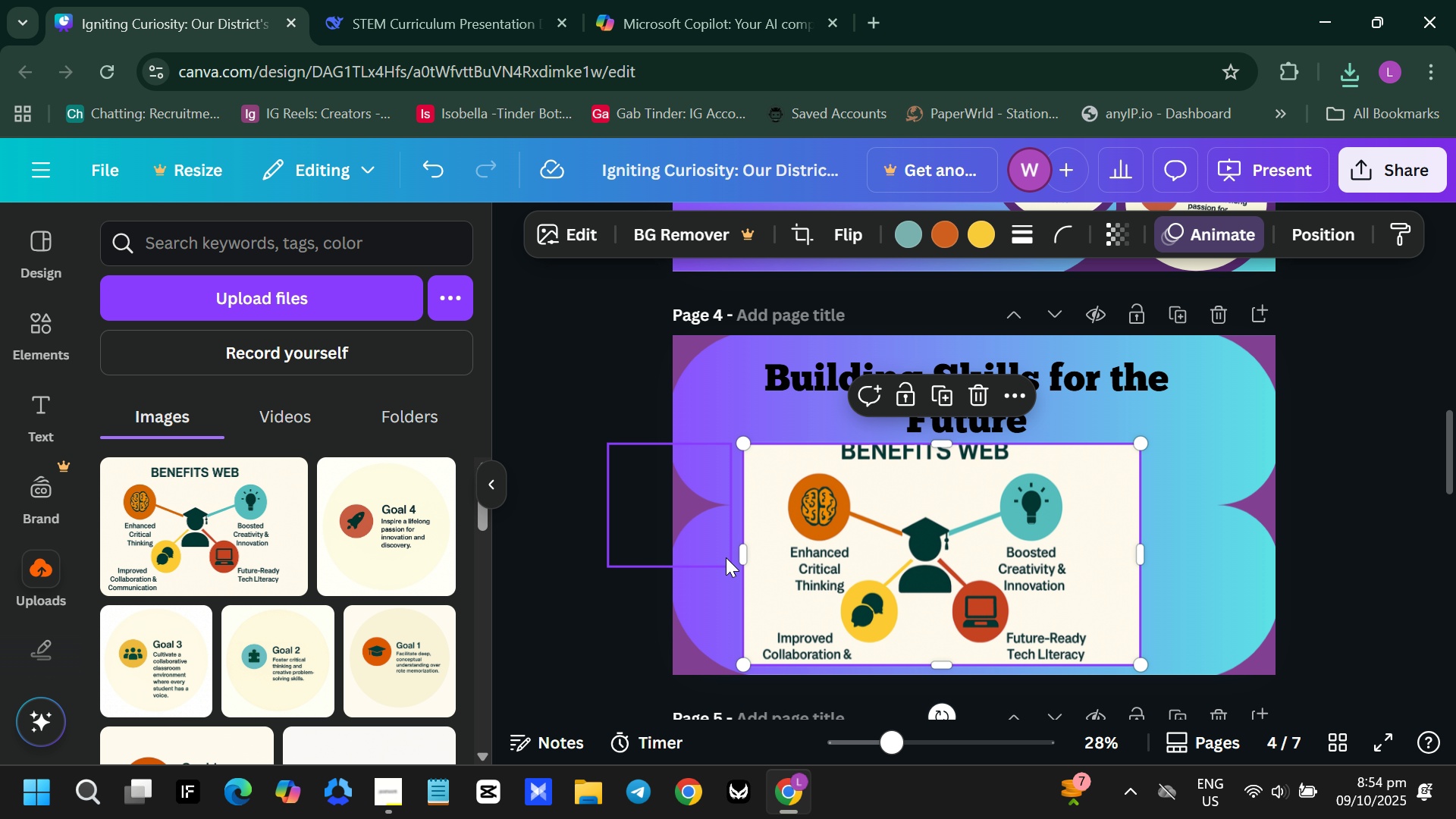 
left_click_drag(start_coordinate=[739, 545], to_coordinate=[735, 540])
 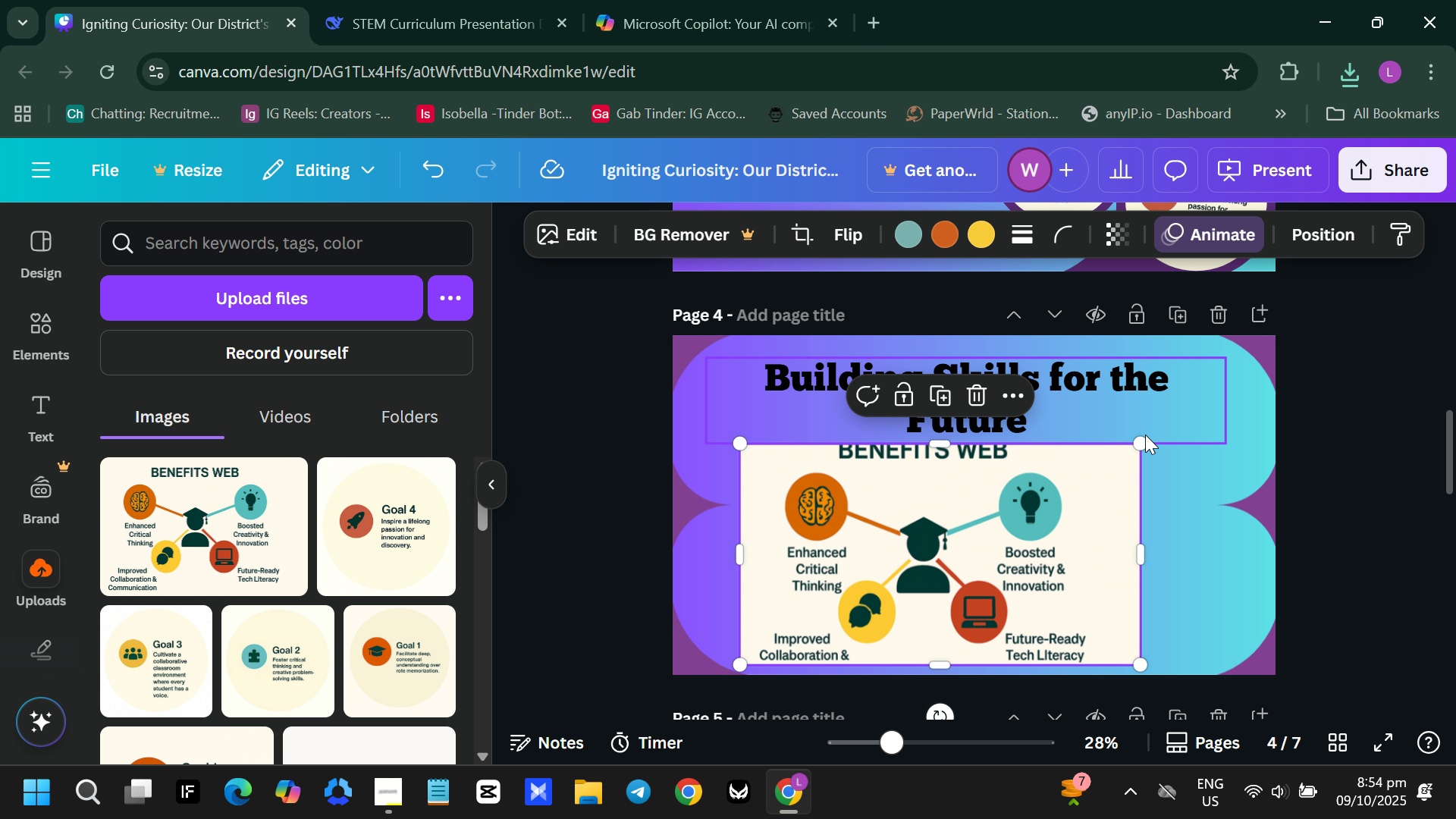 
left_click_drag(start_coordinate=[1139, 442], to_coordinate=[1145, 474])
 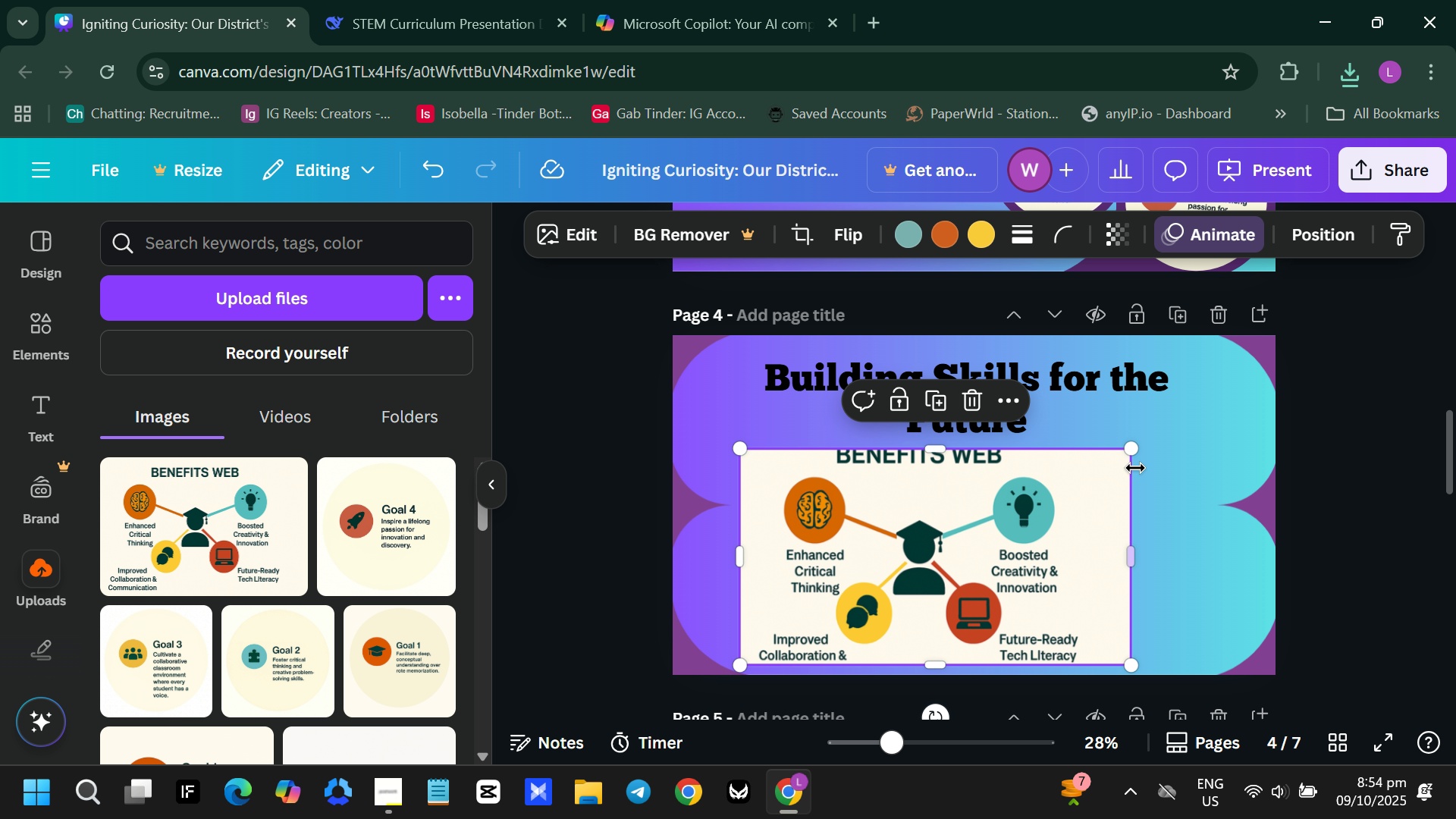 
key(Control+Z)
 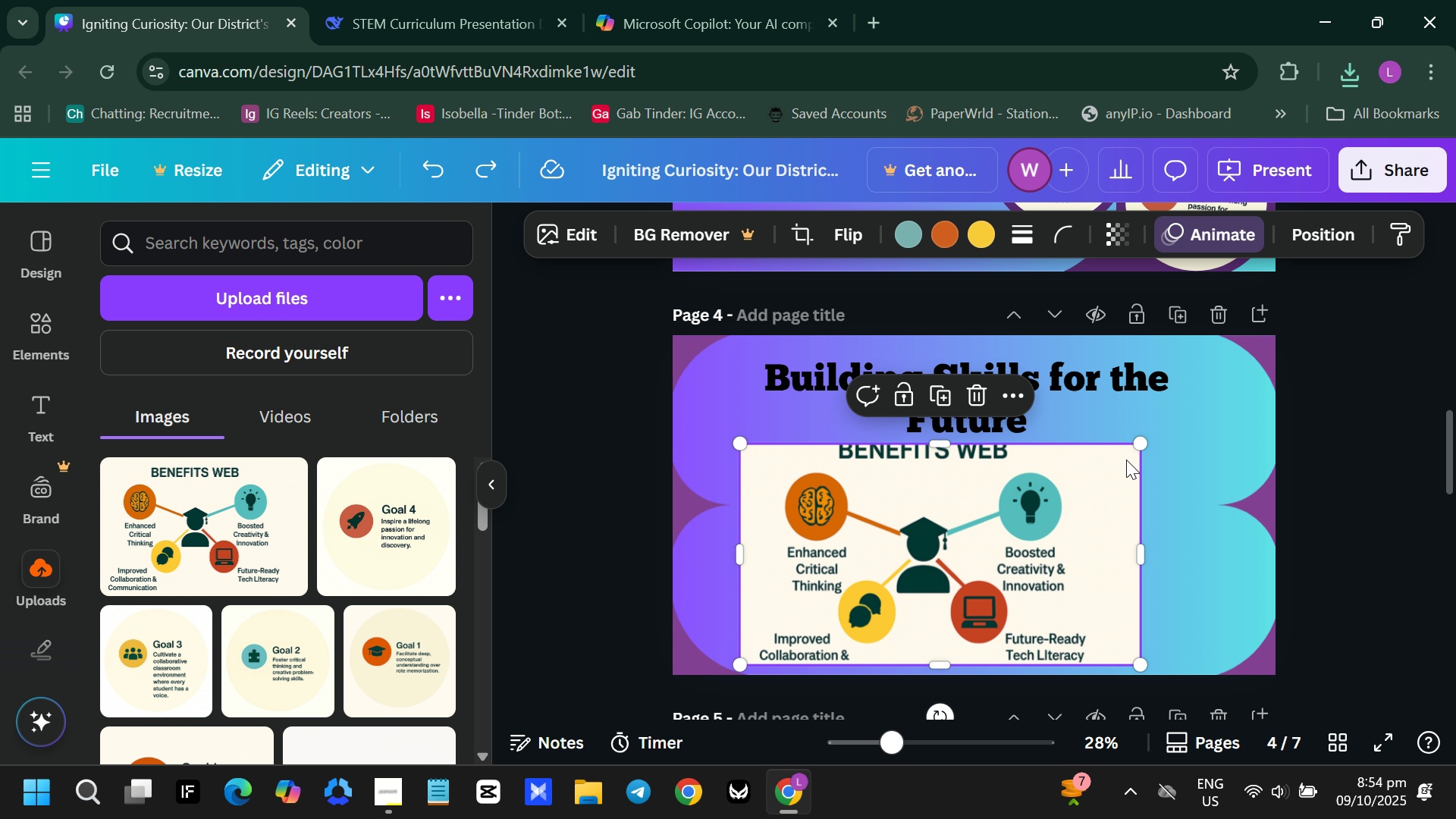 
key(Backspace)
 